 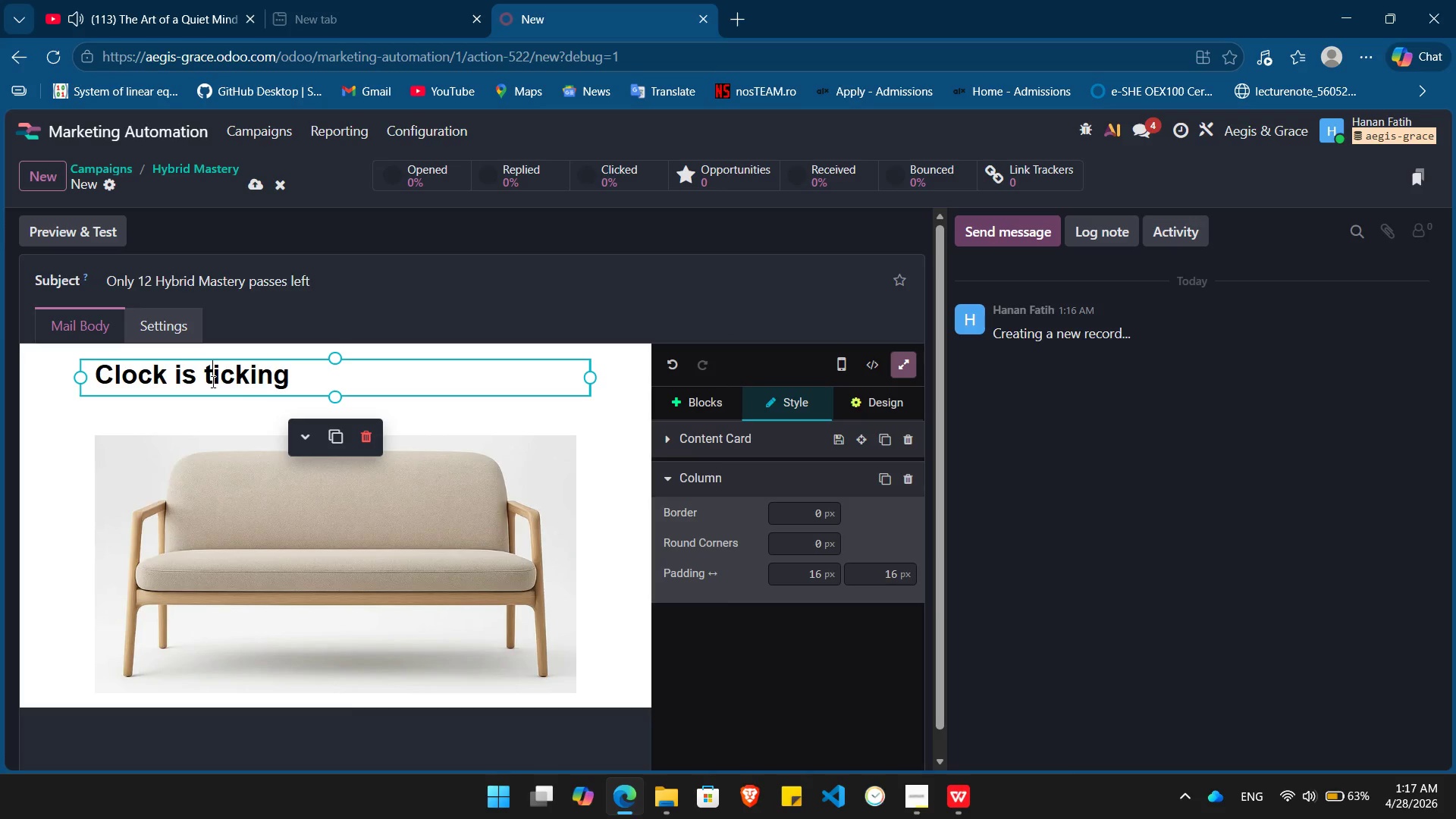 
key(Backspace)
 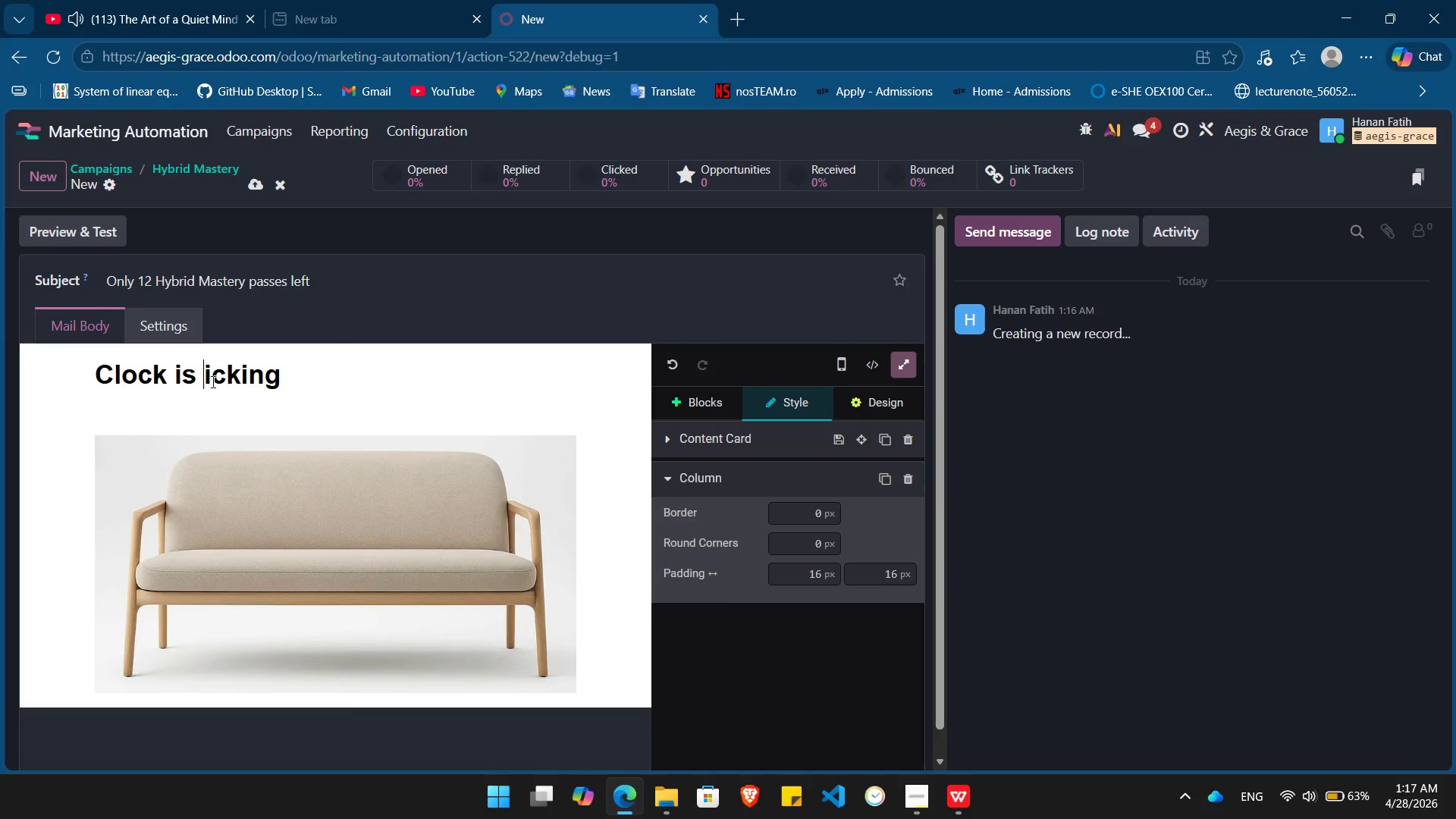 
key(Shift+T)
 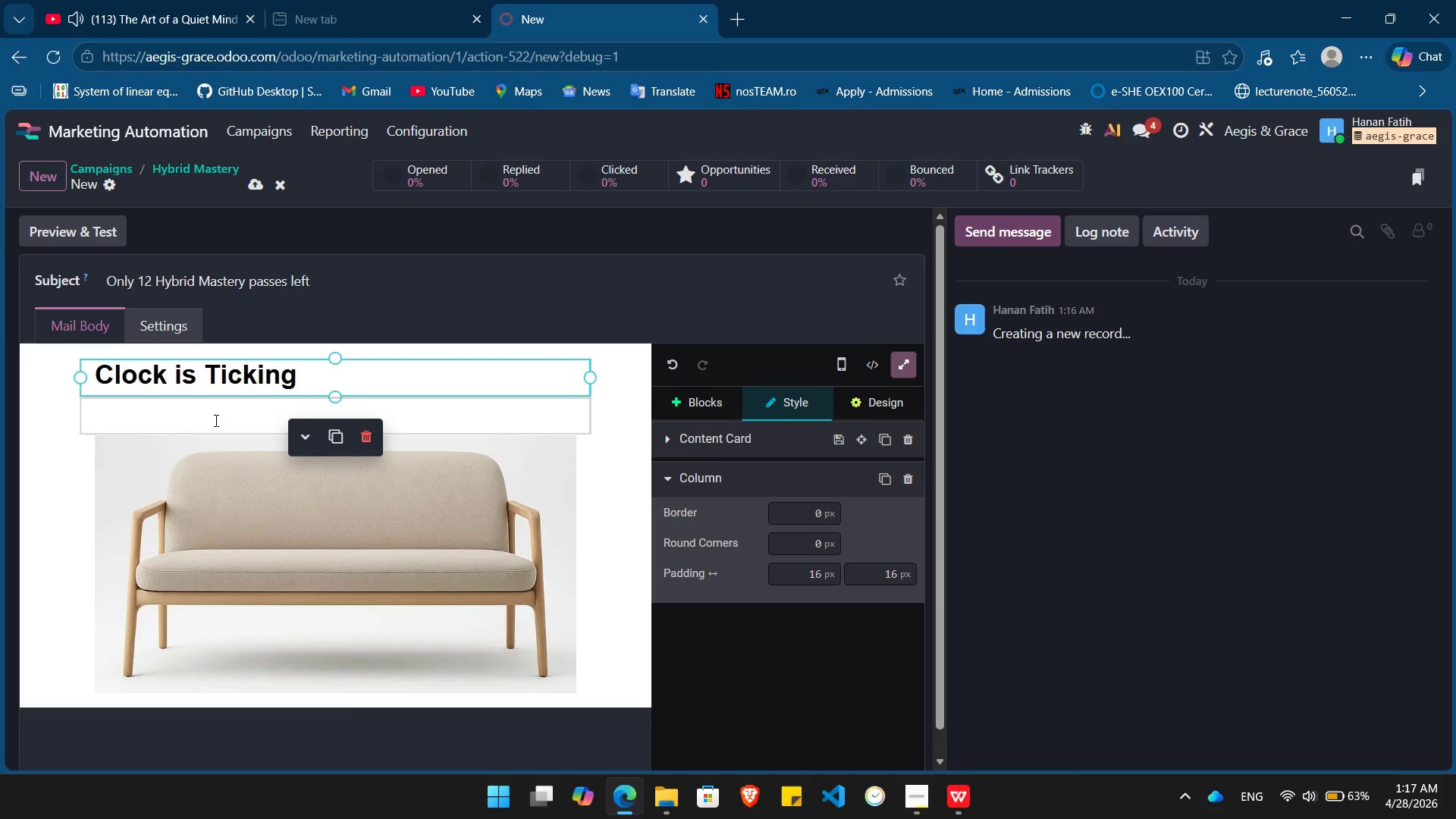 
left_click([215, 420])
 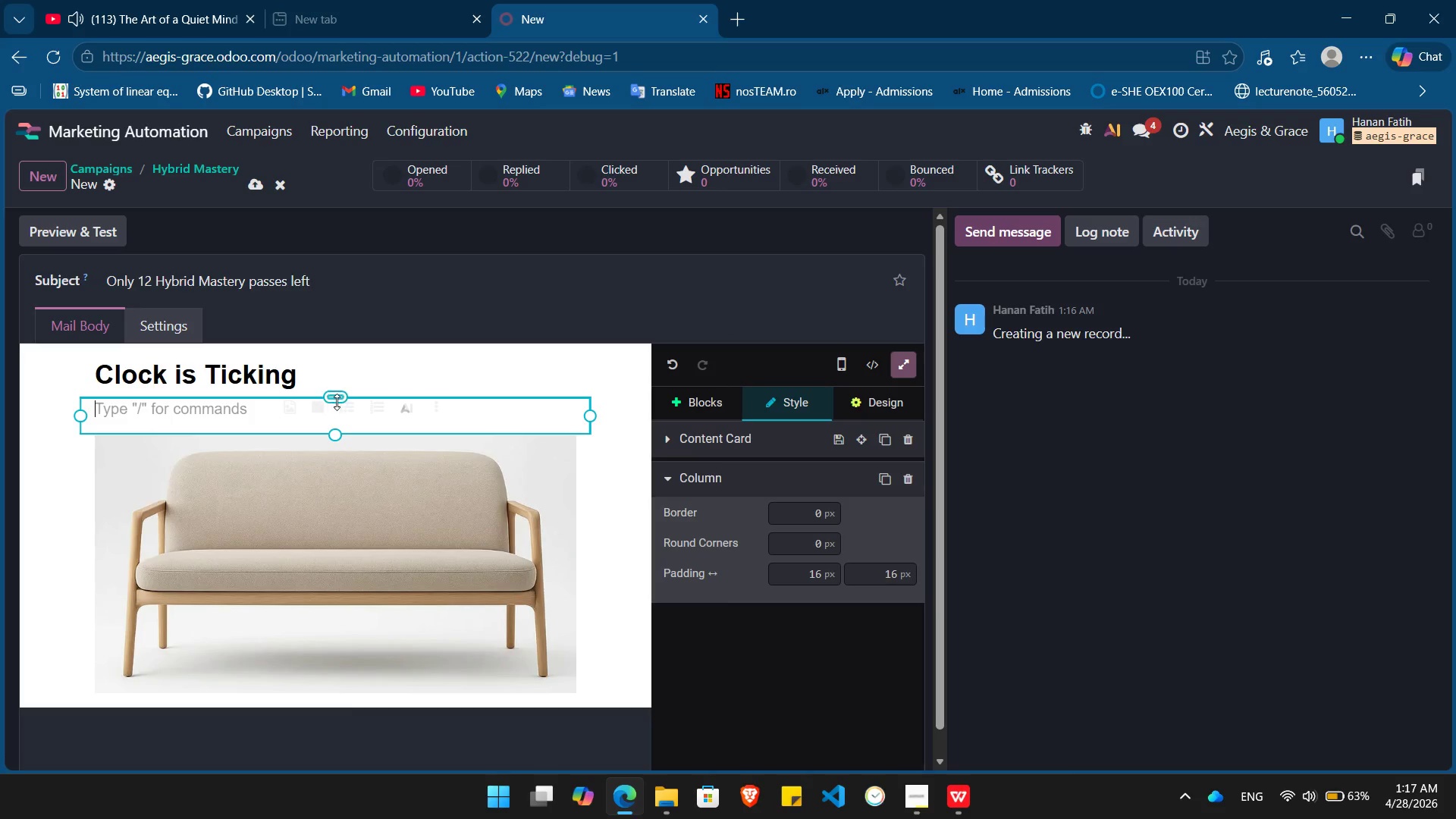 
left_click_drag(start_coordinate=[340, 401], to_coordinate=[338, 422])
 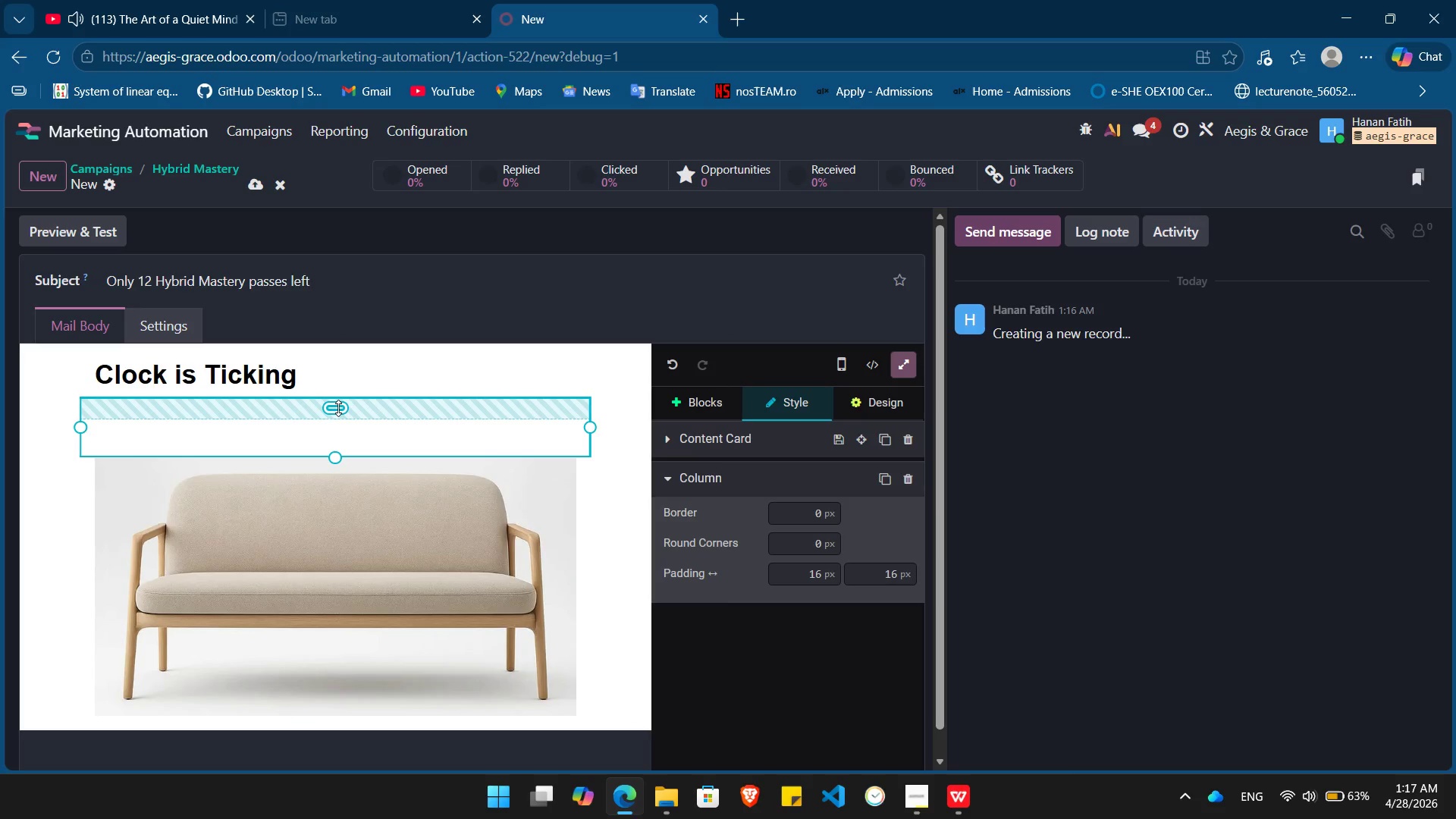 
left_click([338, 408])
 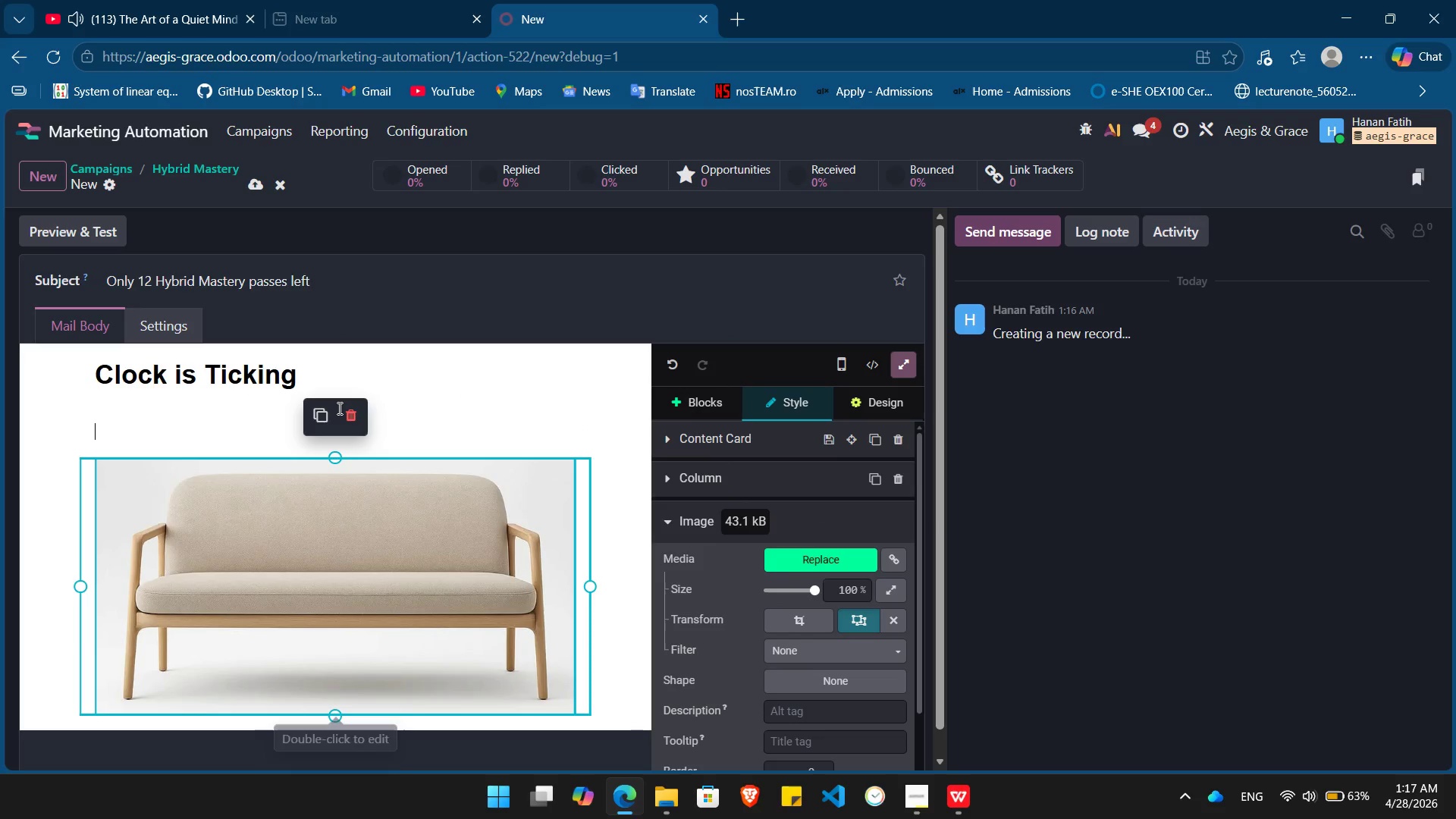 
key(Backspace)
 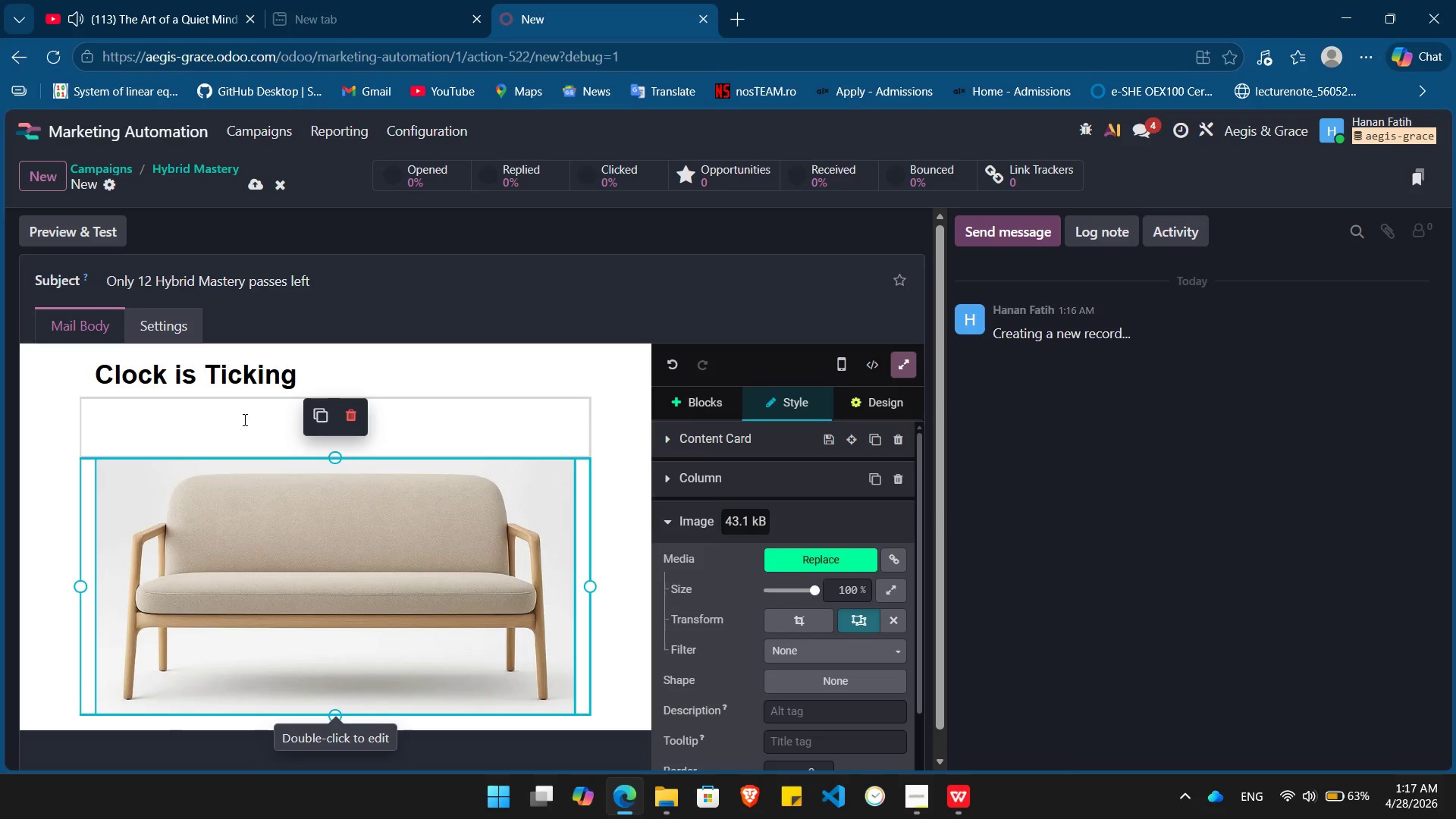 
left_click([183, 419])
 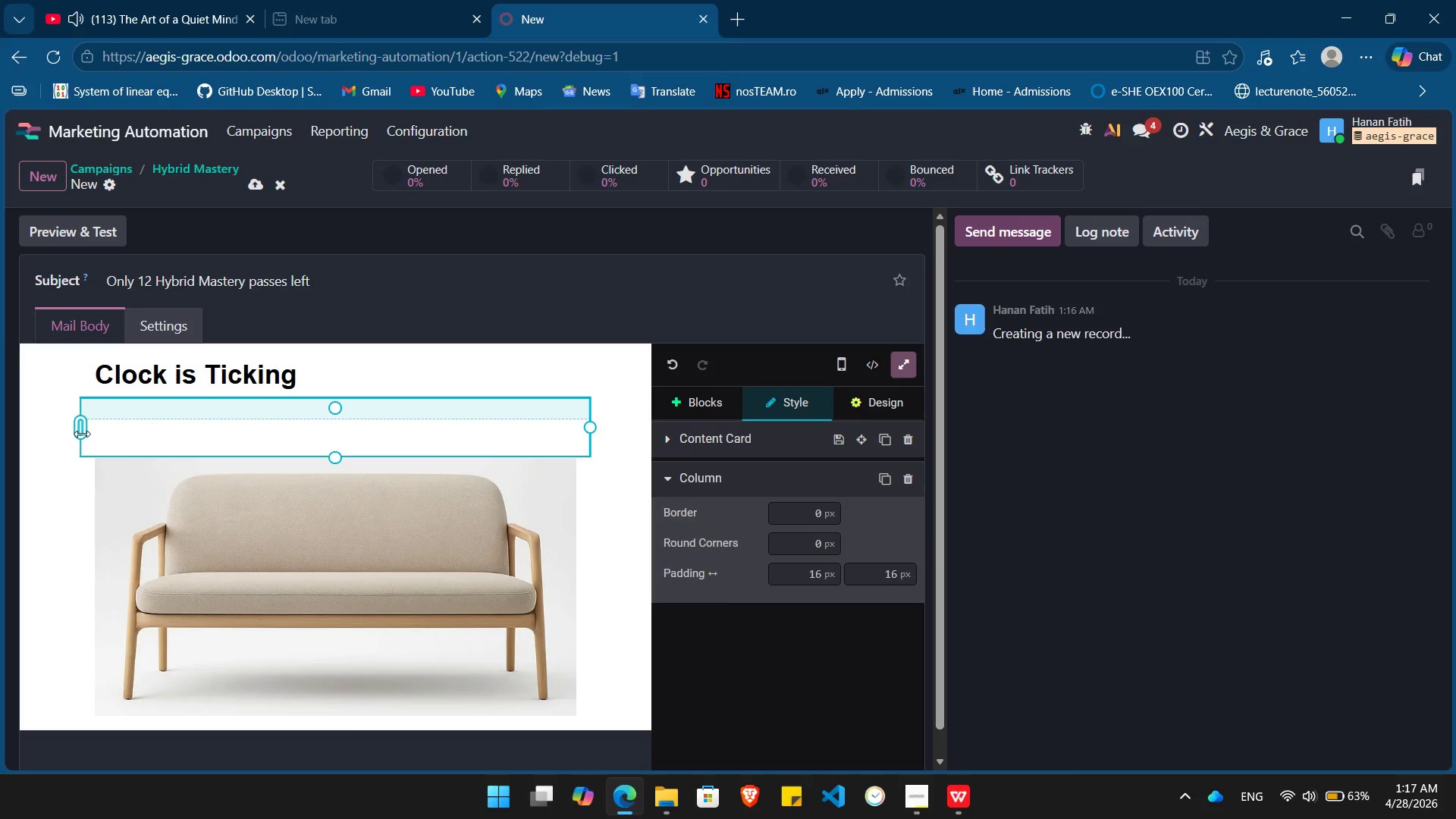 
left_click_drag(start_coordinate=[80, 431], to_coordinate=[596, 407])
 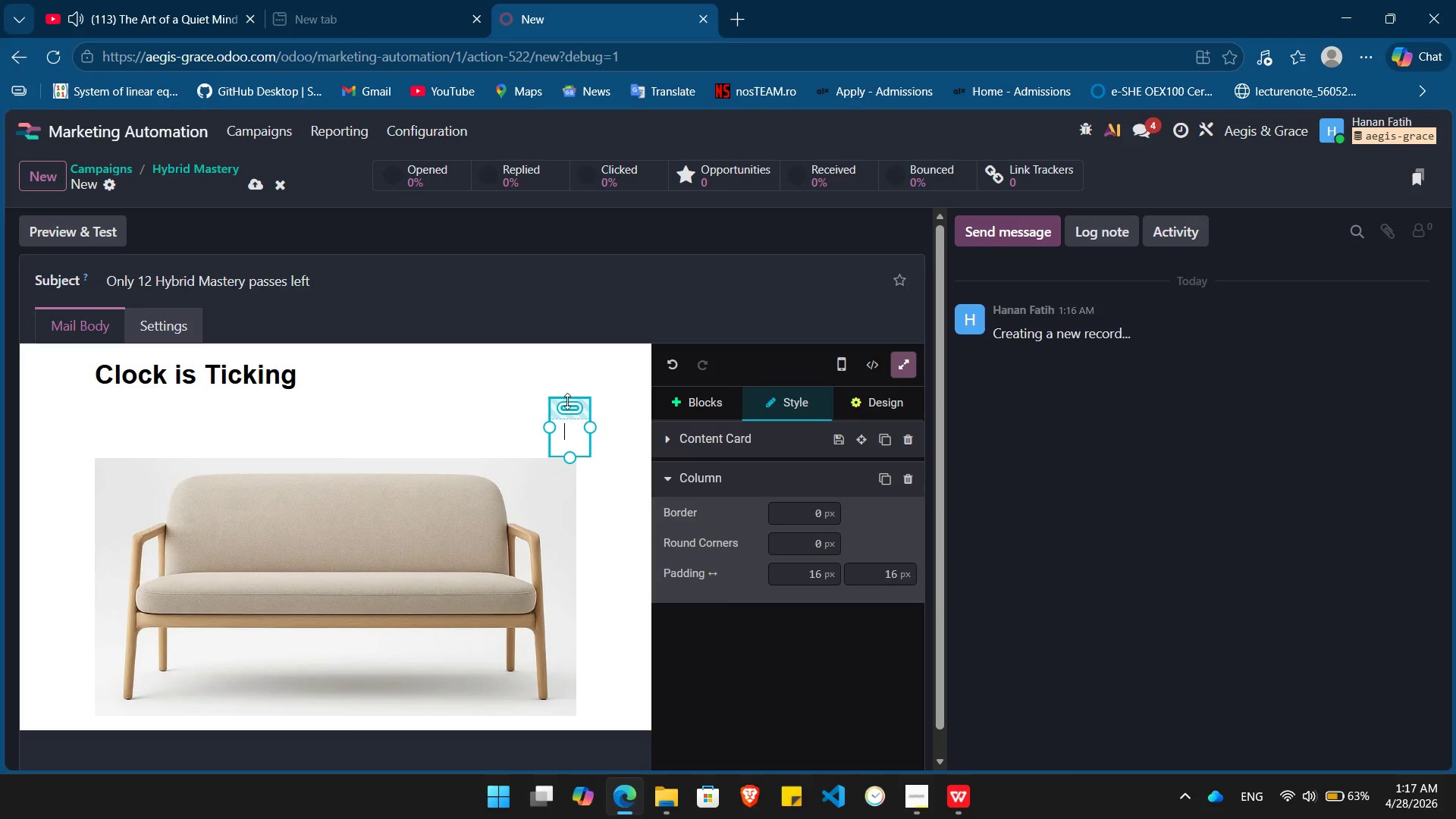 
left_click_drag(start_coordinate=[567, 401], to_coordinate=[592, 315])
 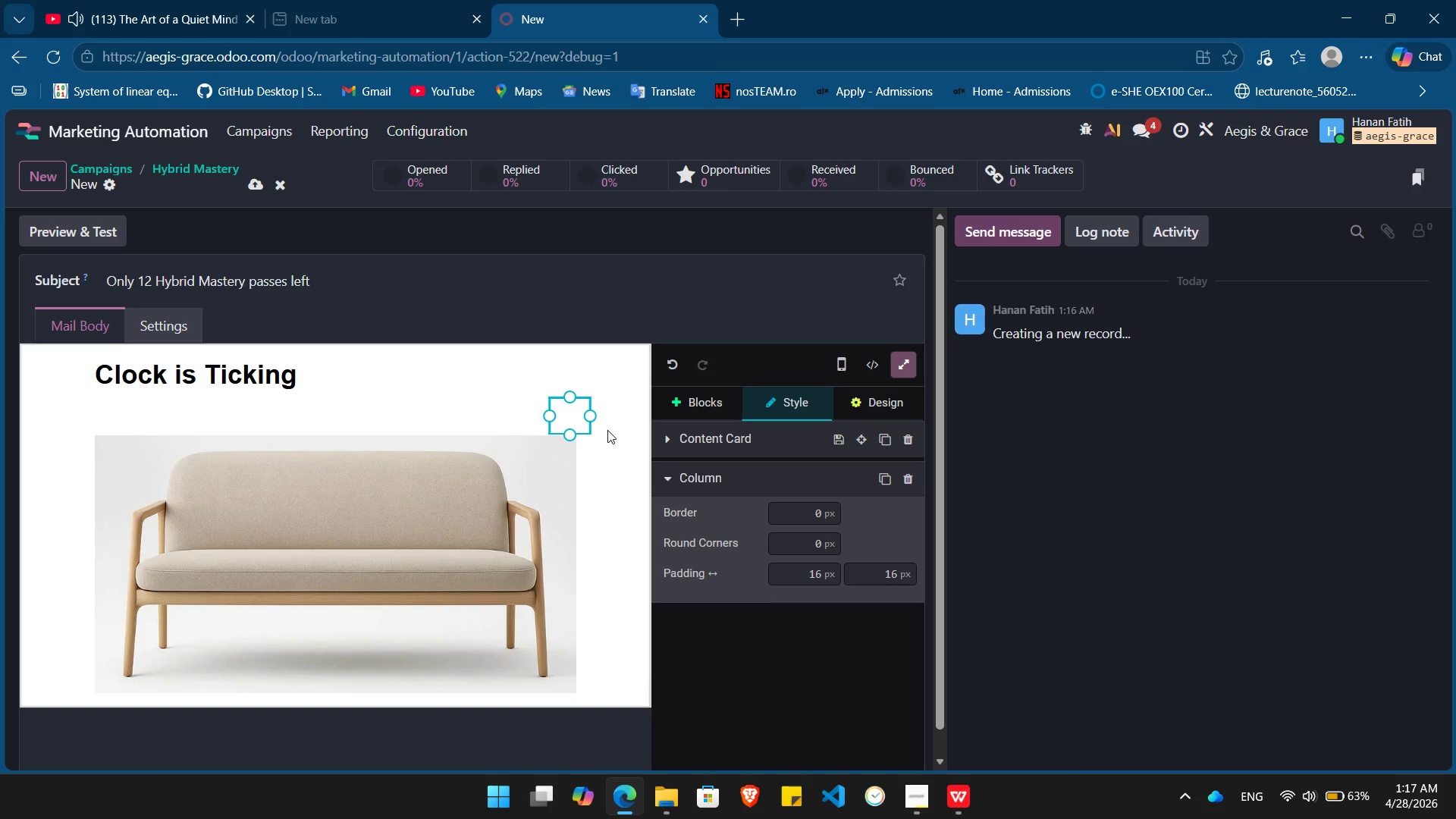 
left_click_drag(start_coordinate=[607, 426], to_coordinate=[573, 410])
 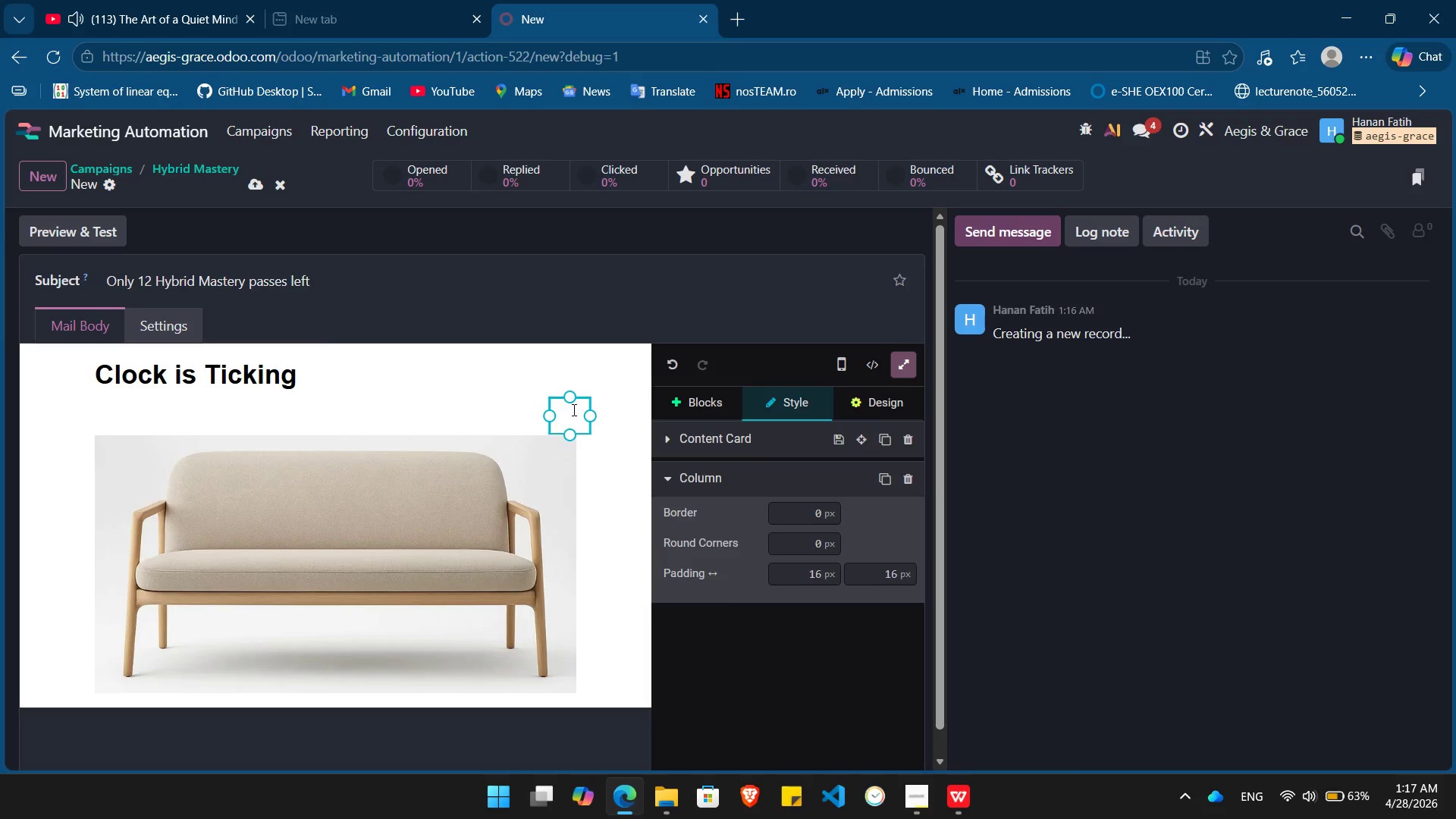 
left_click([573, 410])
 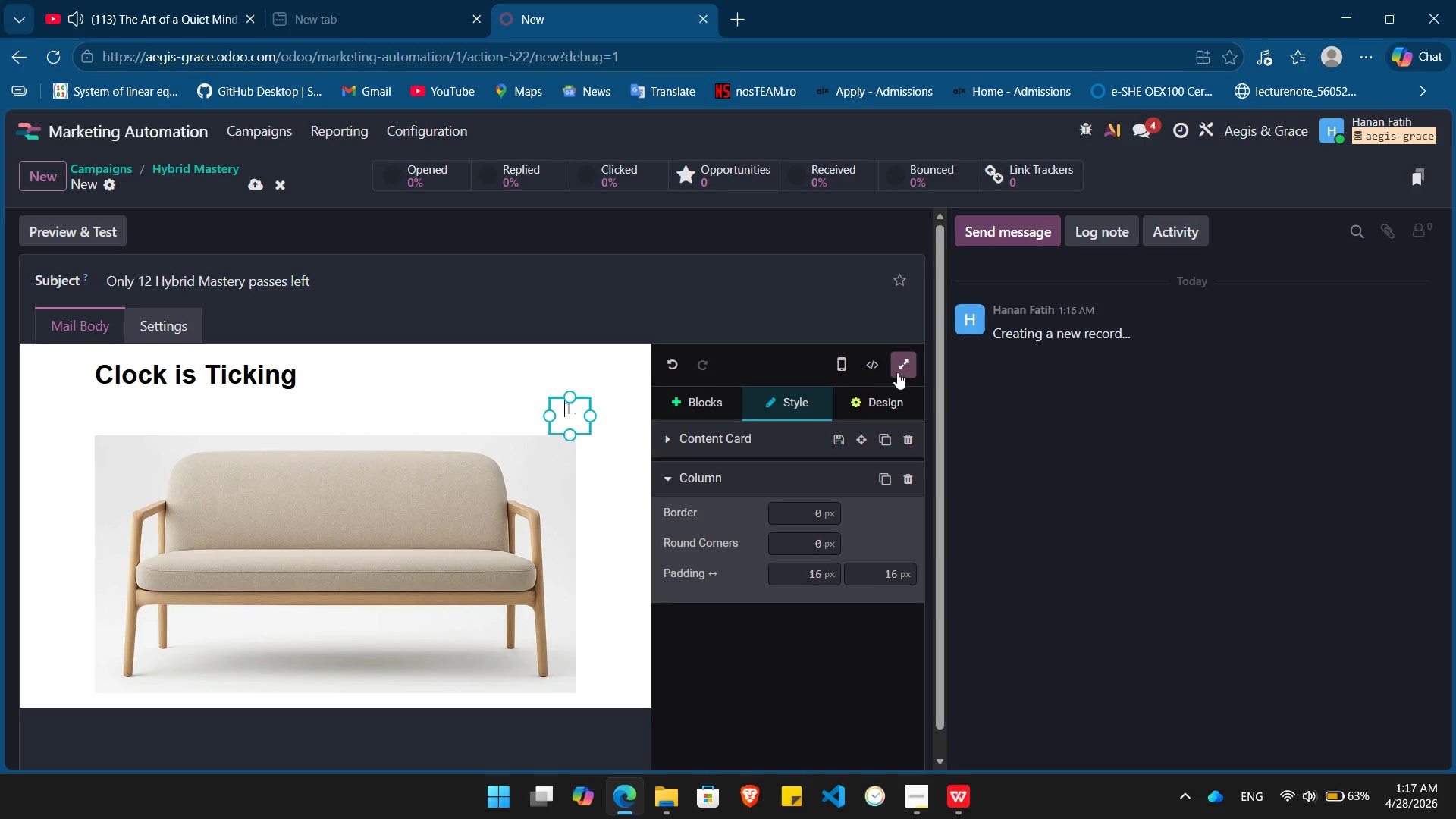 
left_click([897, 372])
 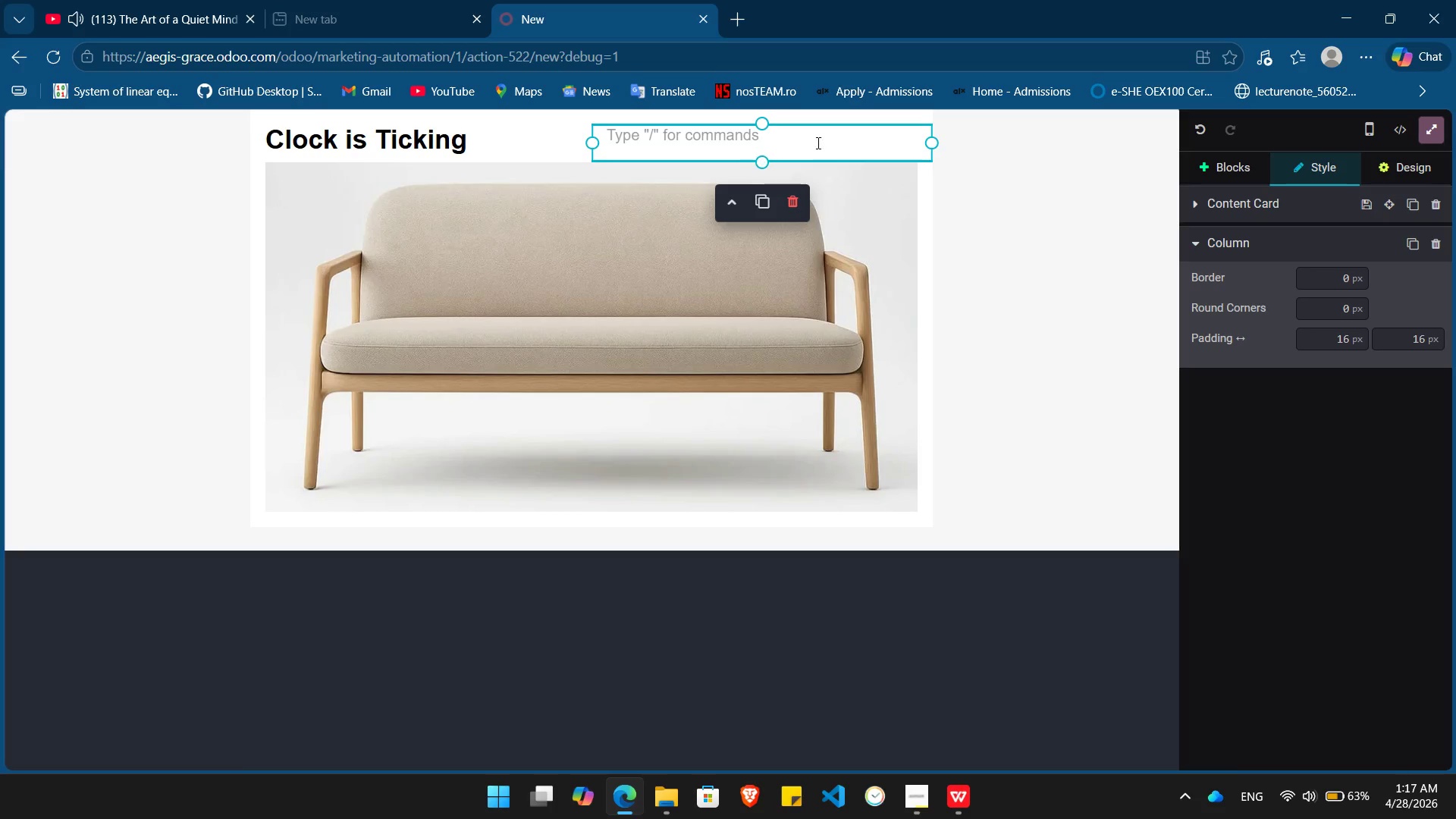 
left_click([817, 143])
 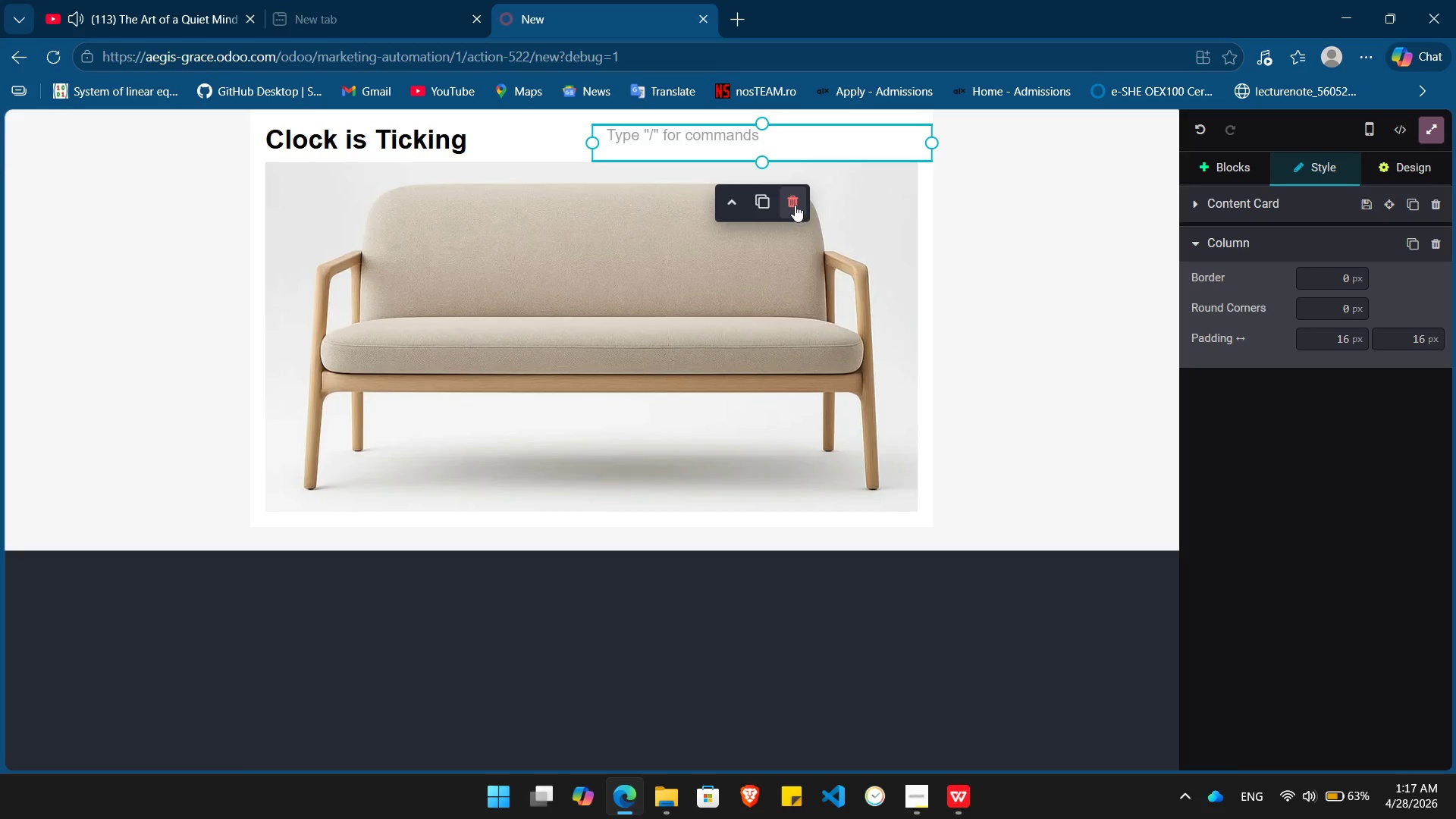 
left_click([796, 203])
 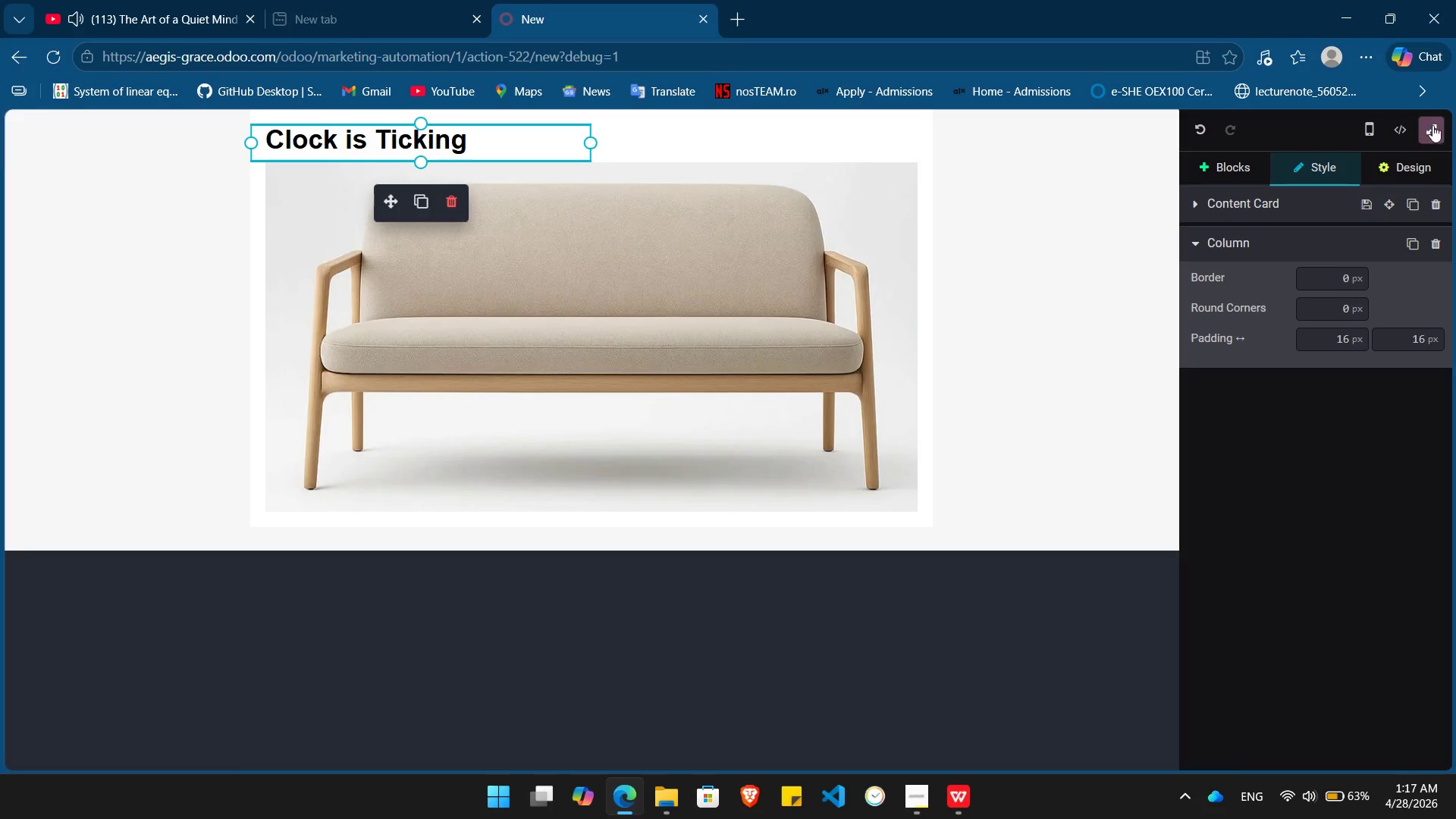 
left_click([1435, 127])
 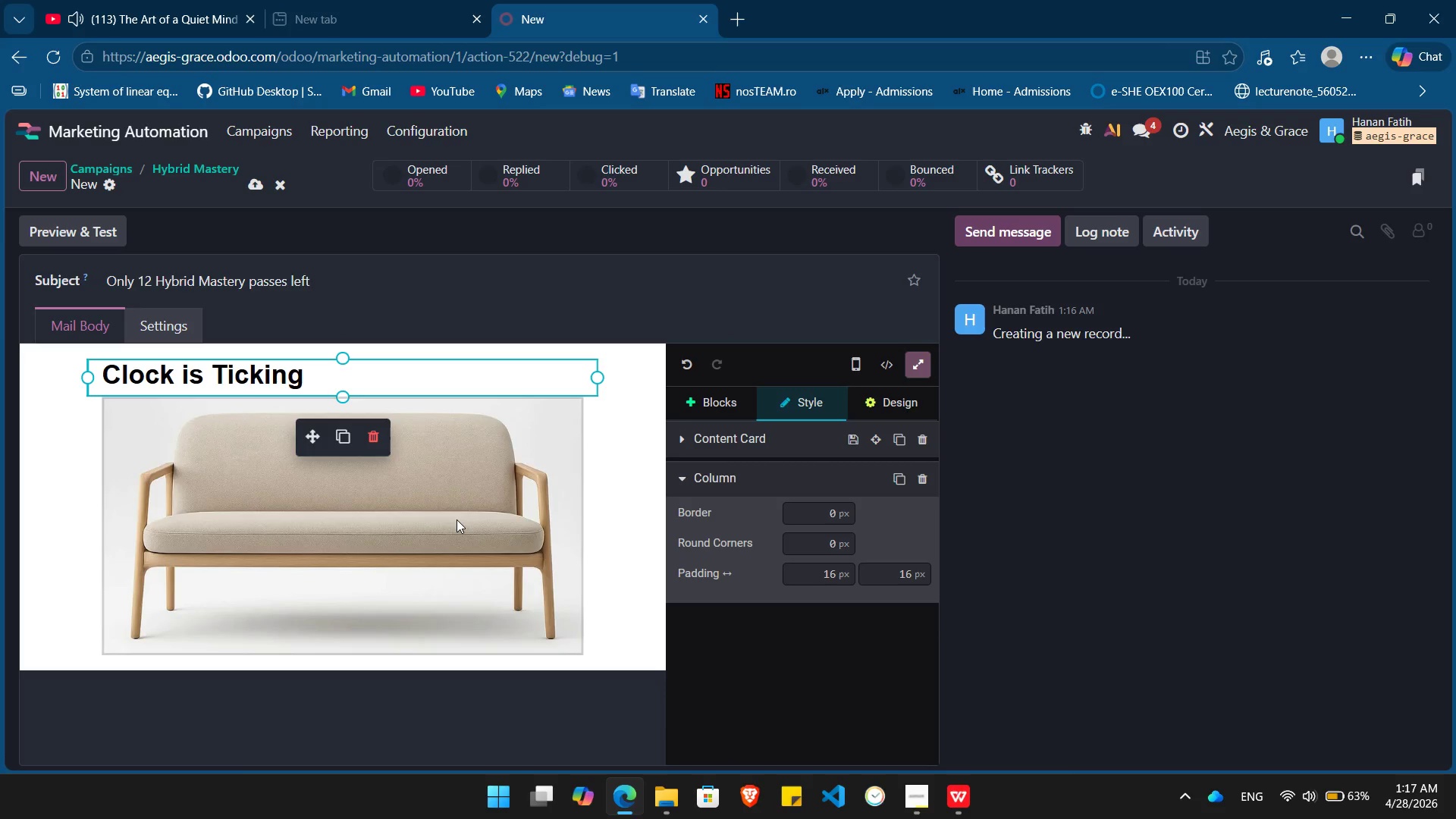 
double_click([457, 519])
 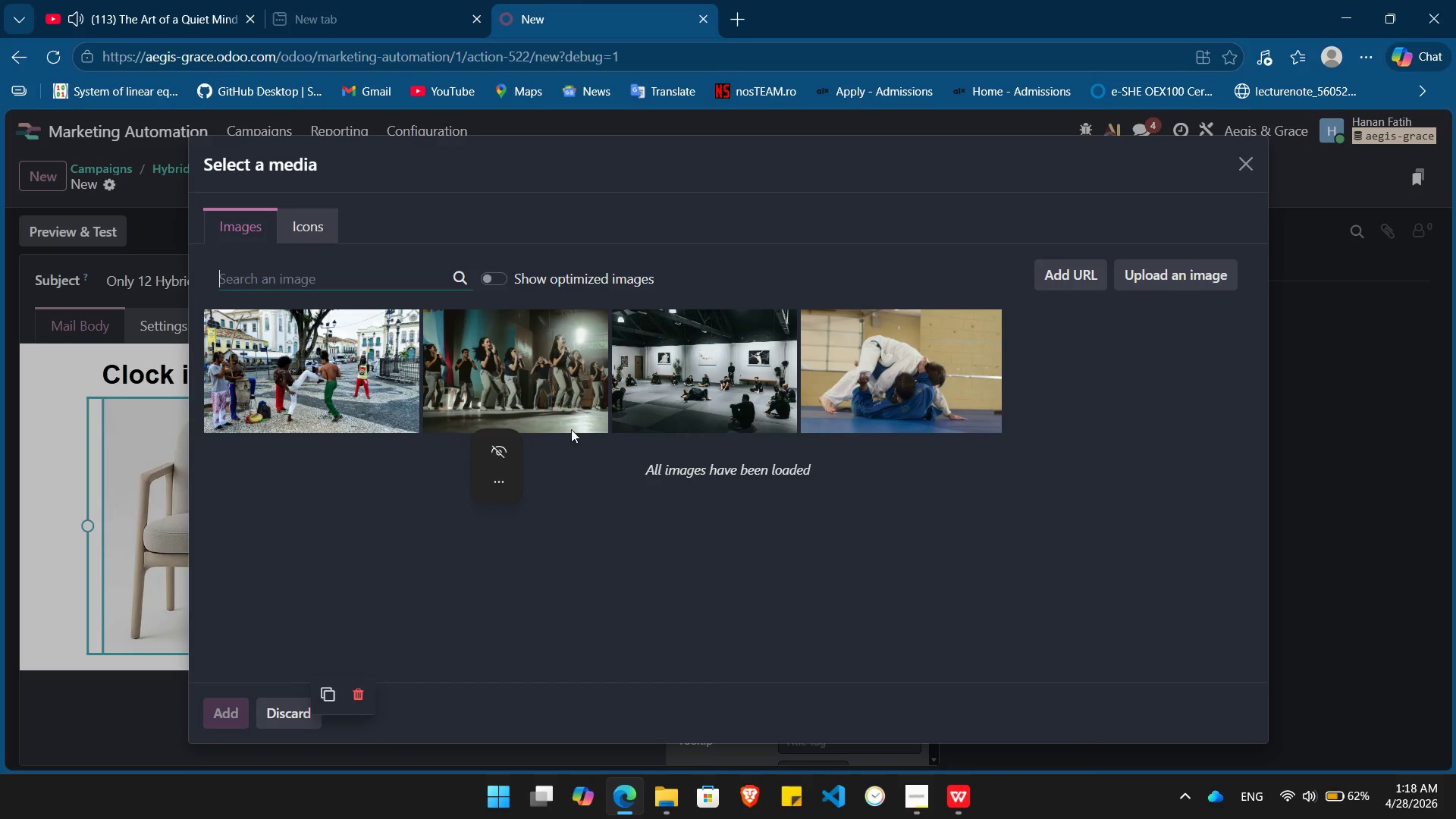 
wait(10.23)
 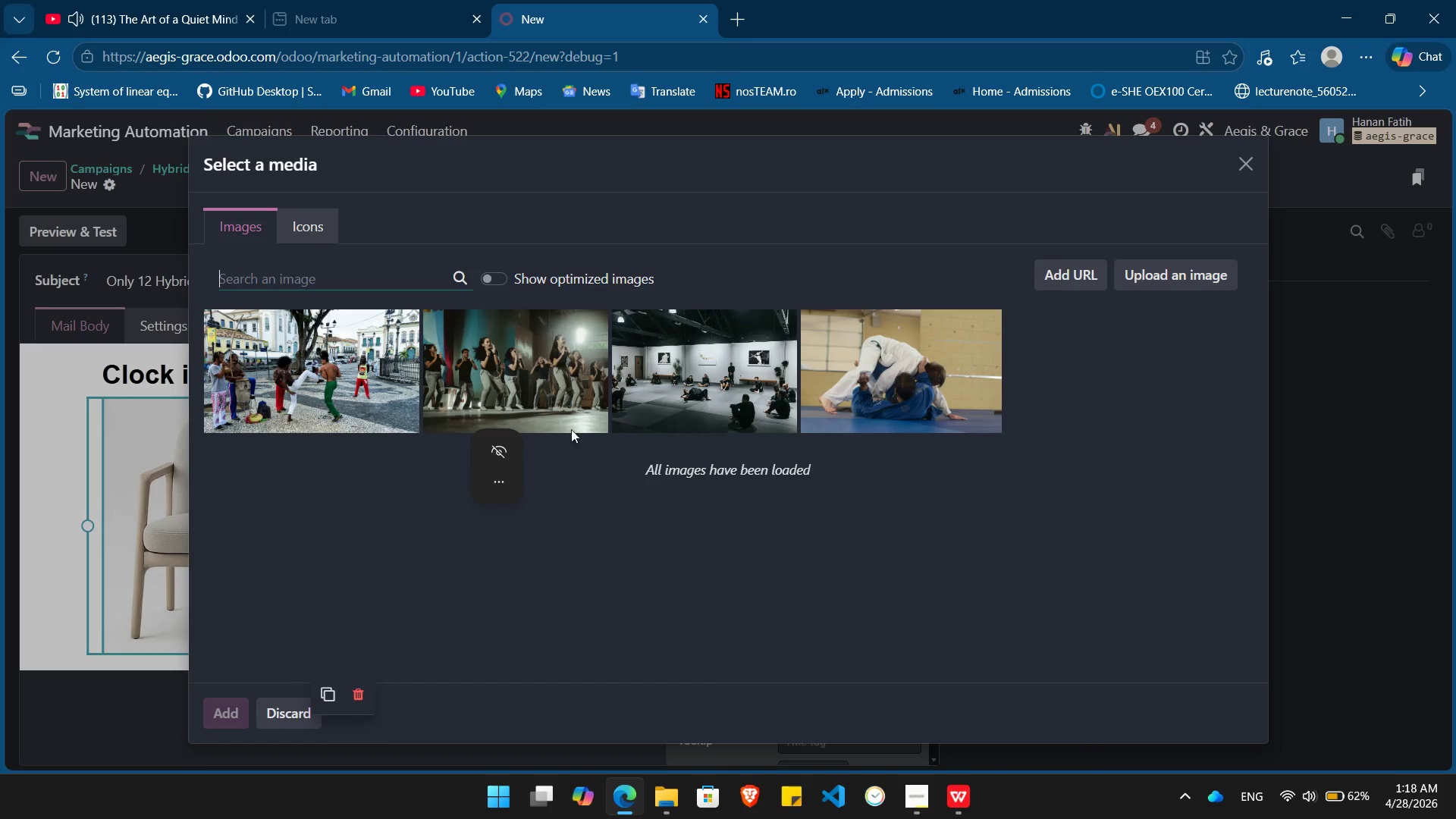 
type(clock ticking)
 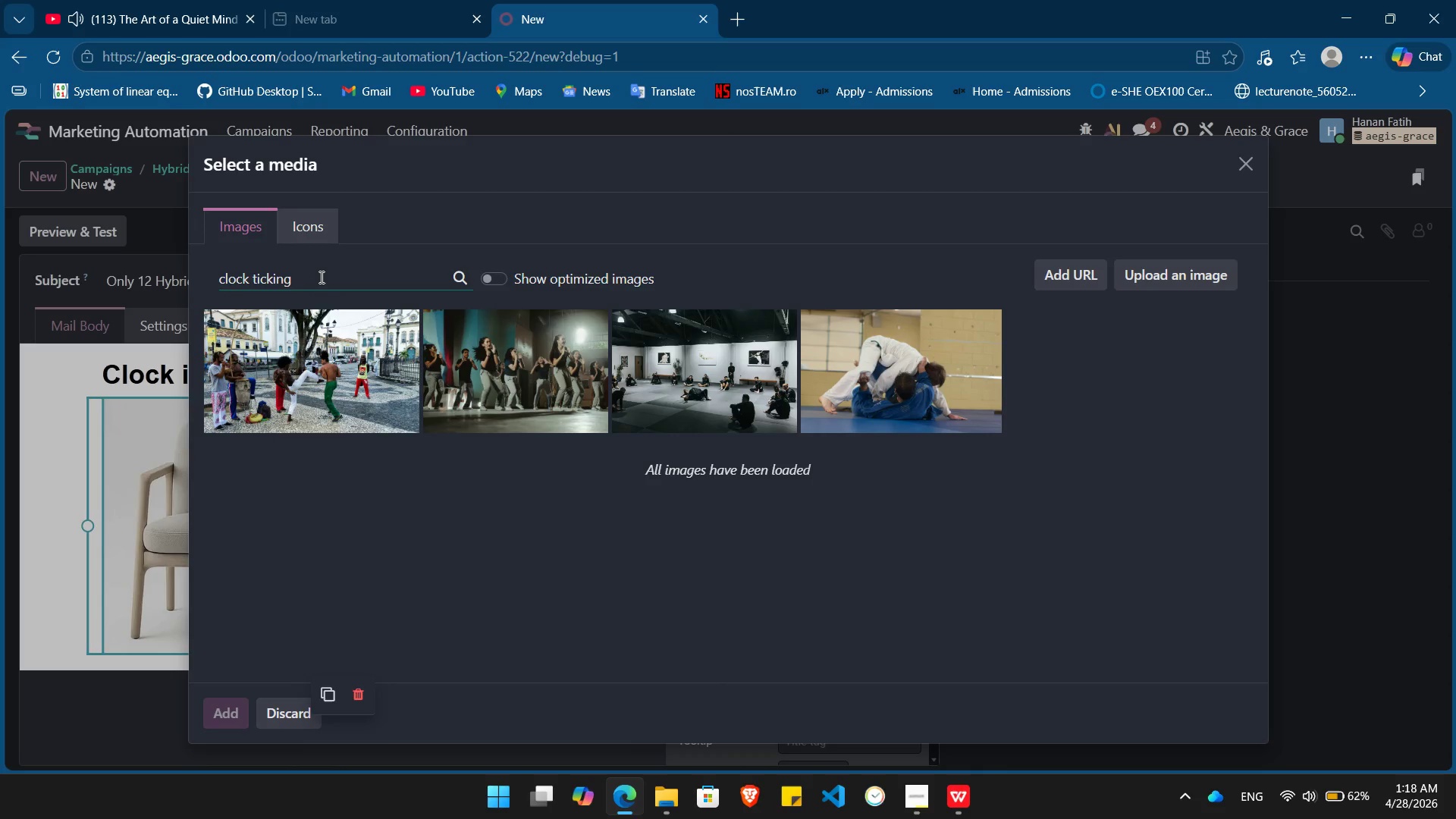 
key(Enter)
 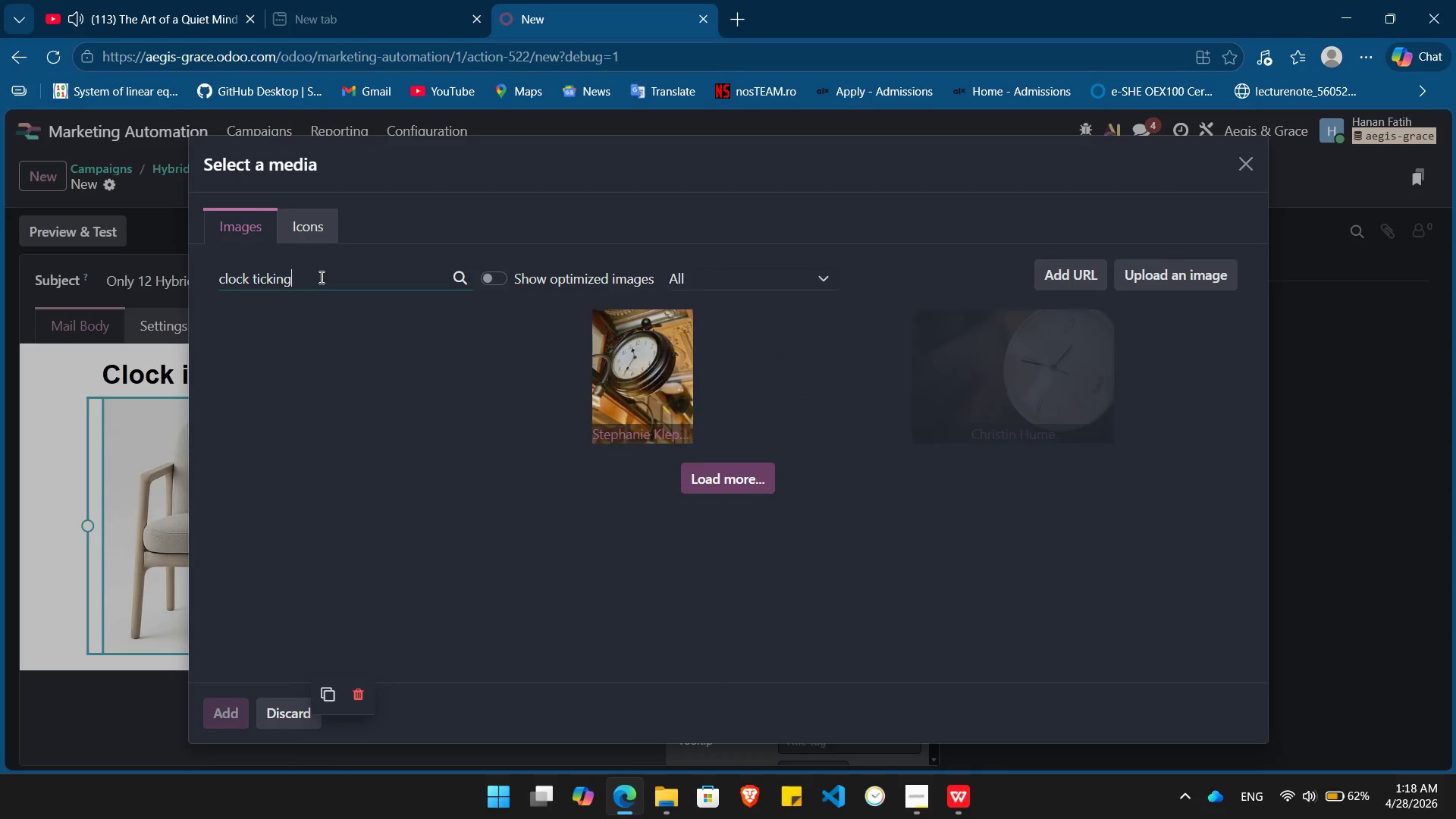 
wait(6.31)
 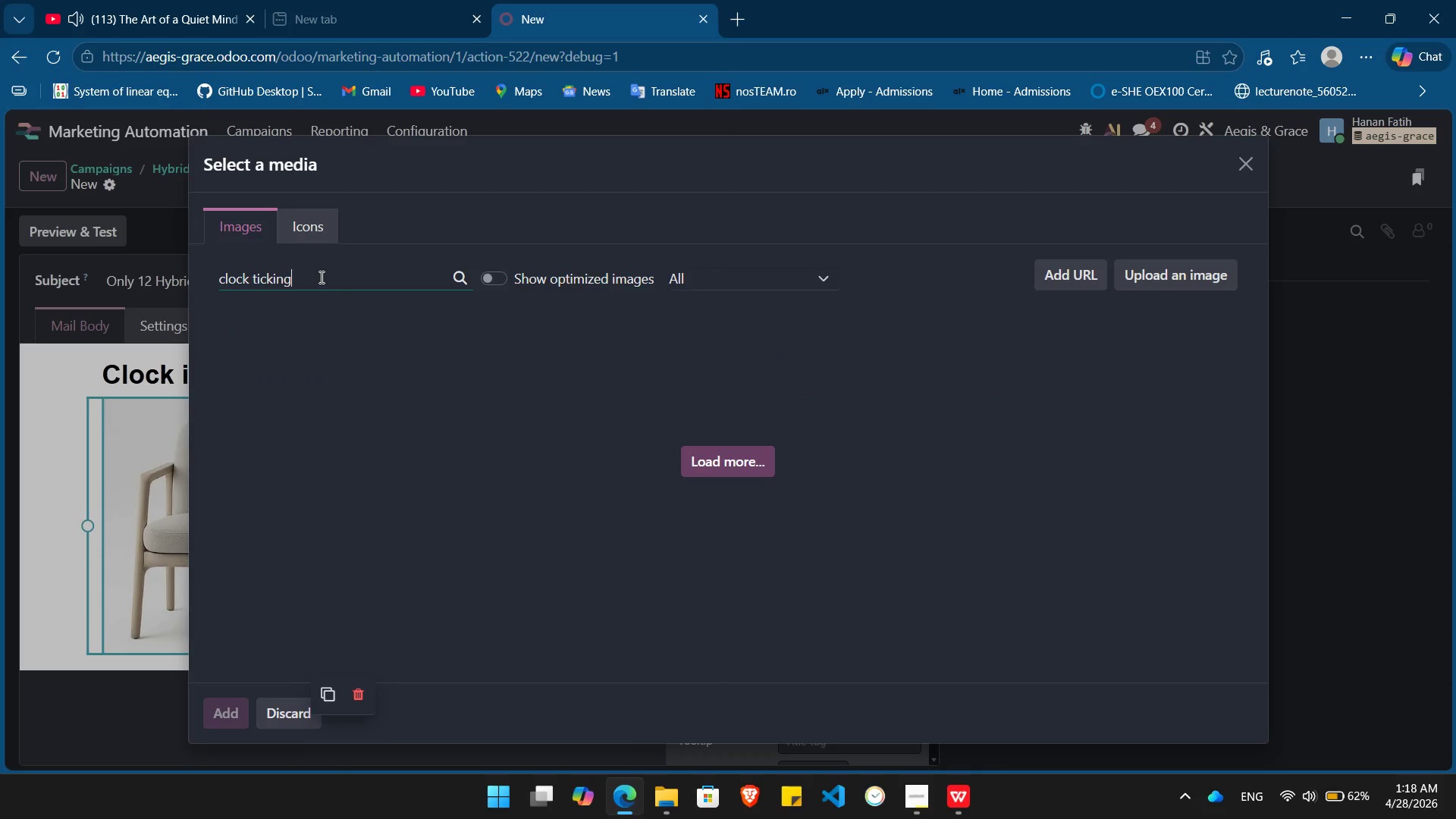 
mouse_move([507, 468])
 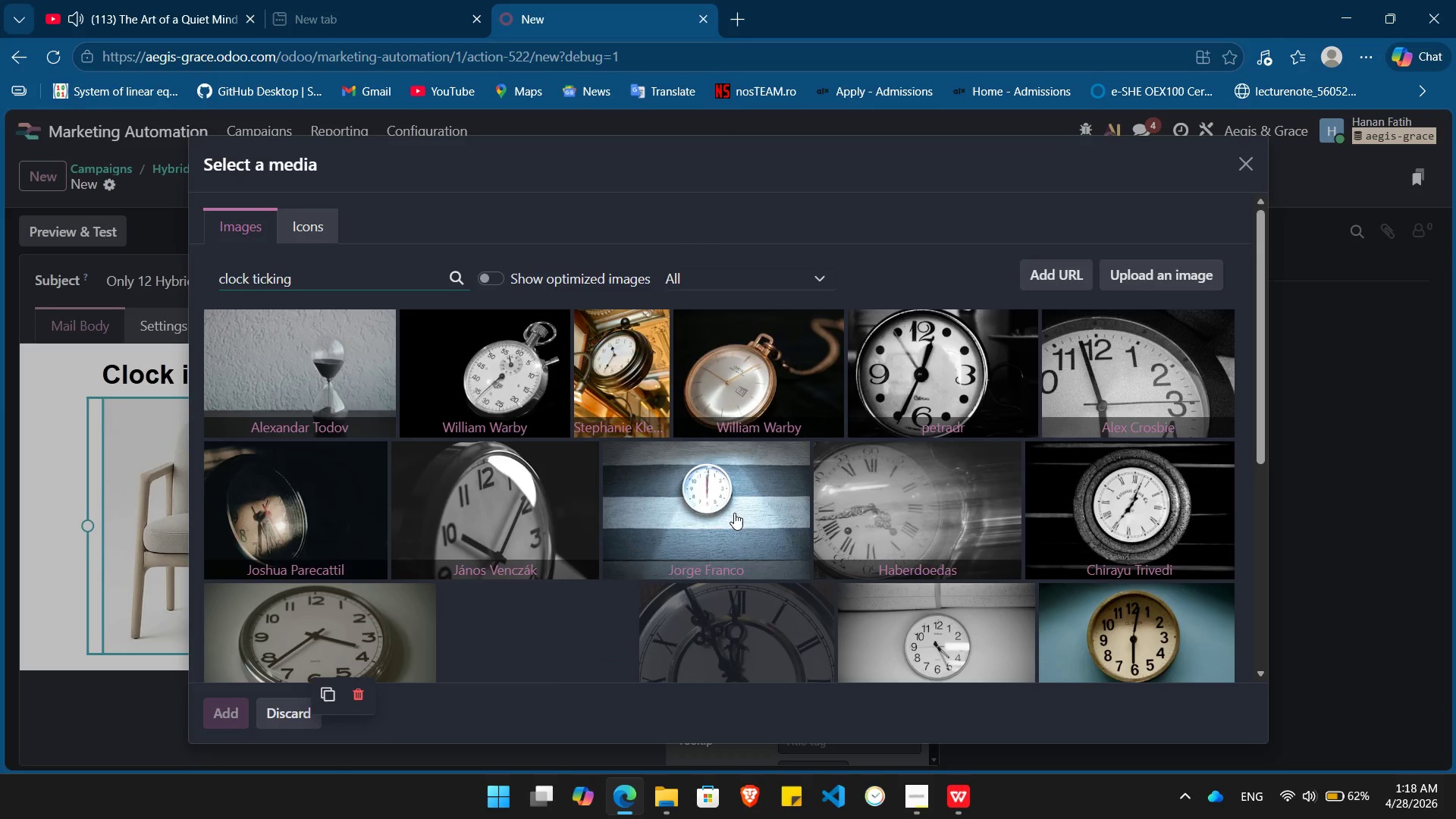 
left_click([734, 513])
 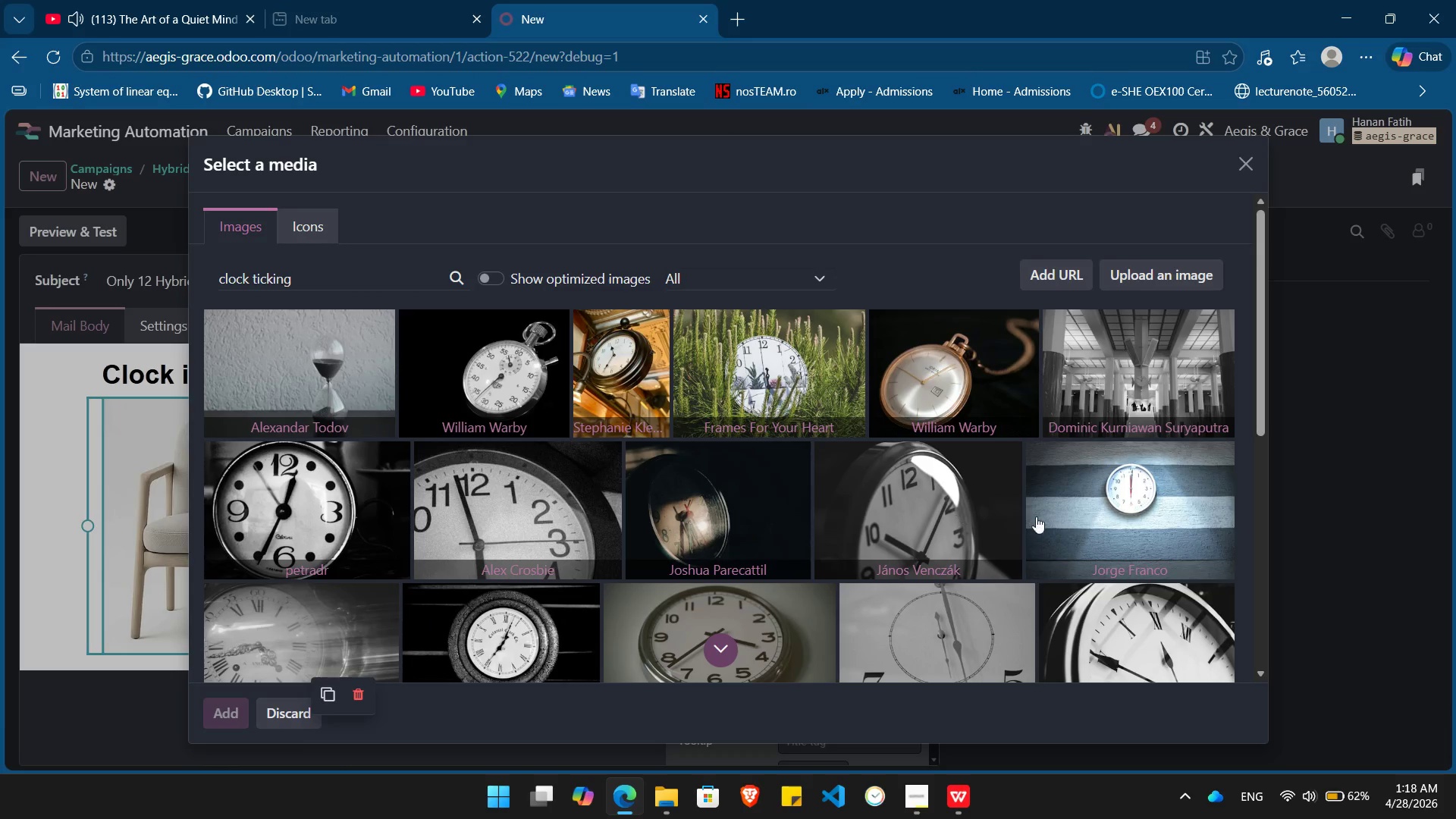 
left_click([1118, 502])
 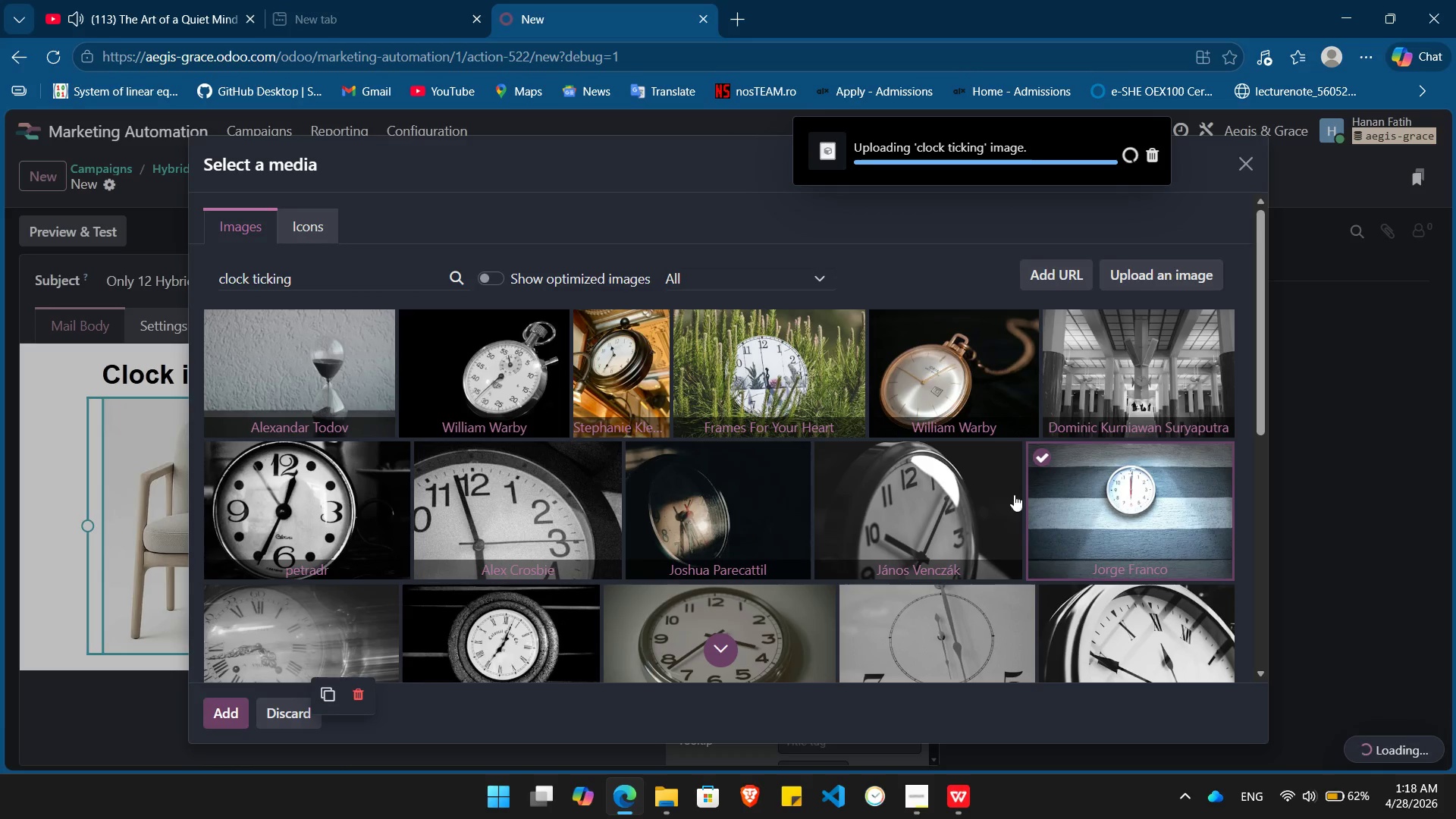 
mouse_move([651, 505])
 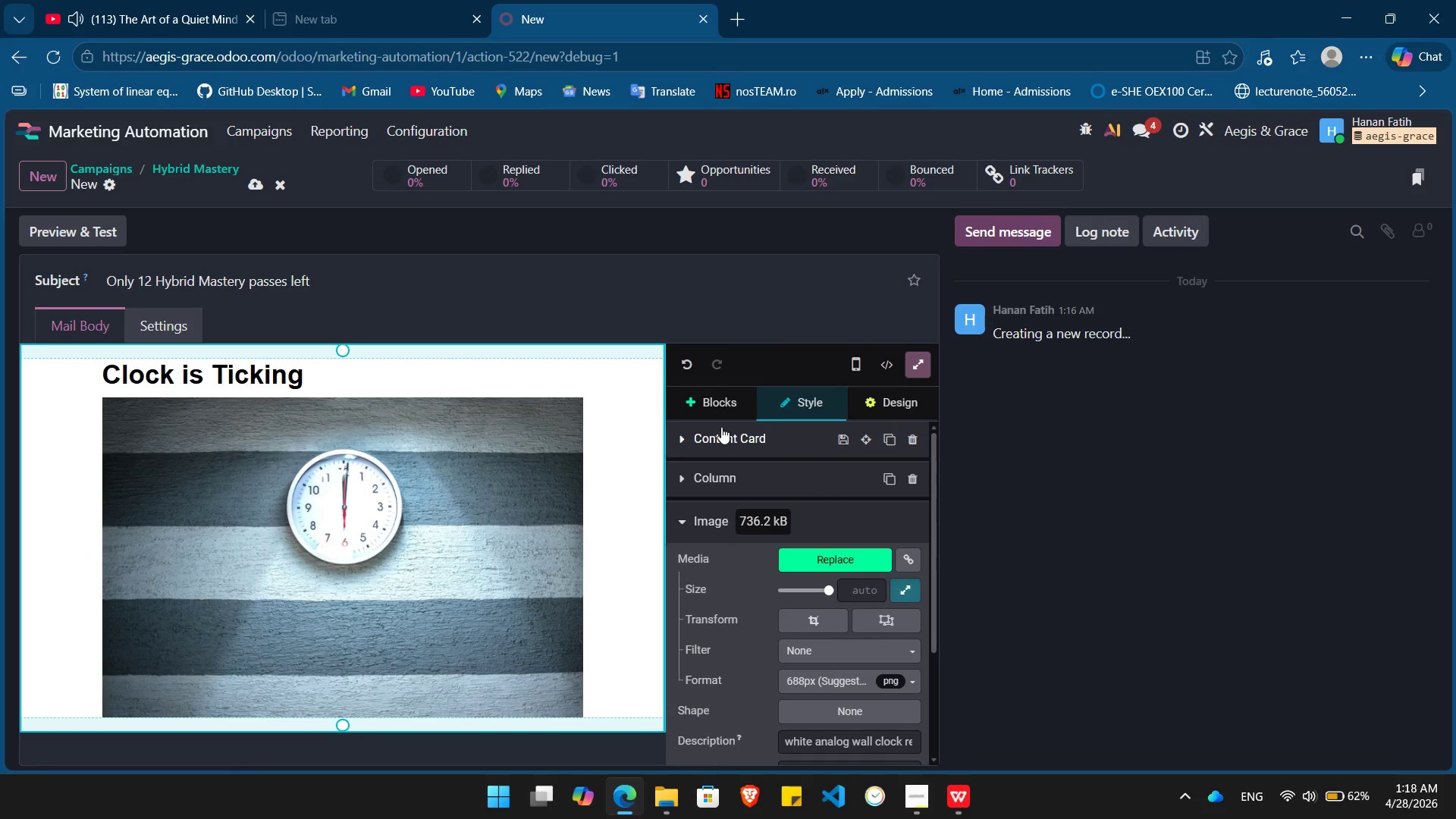 
left_click([715, 399])
 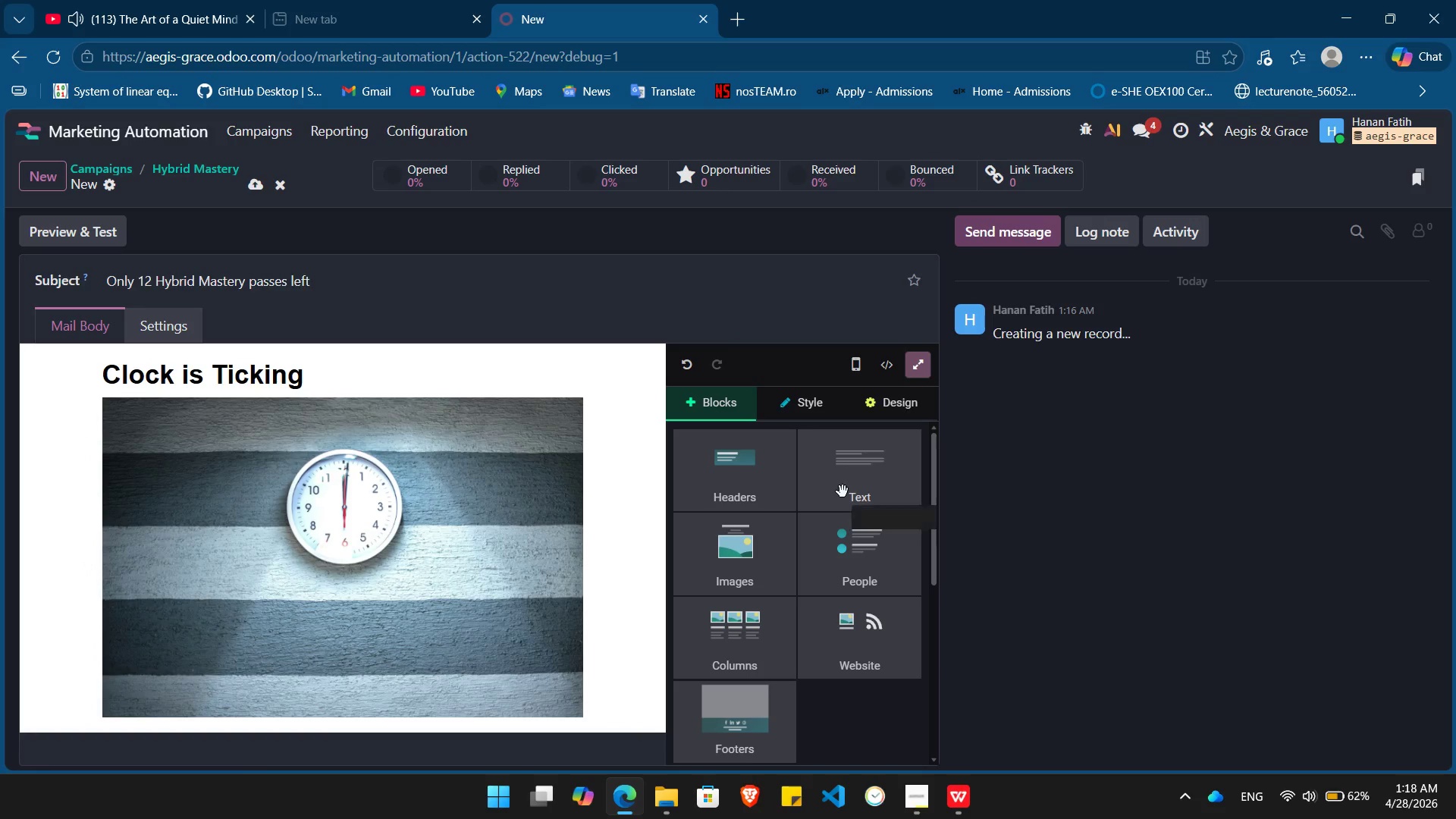 
left_click_drag(start_coordinate=[843, 491], to_coordinate=[347, 735])
 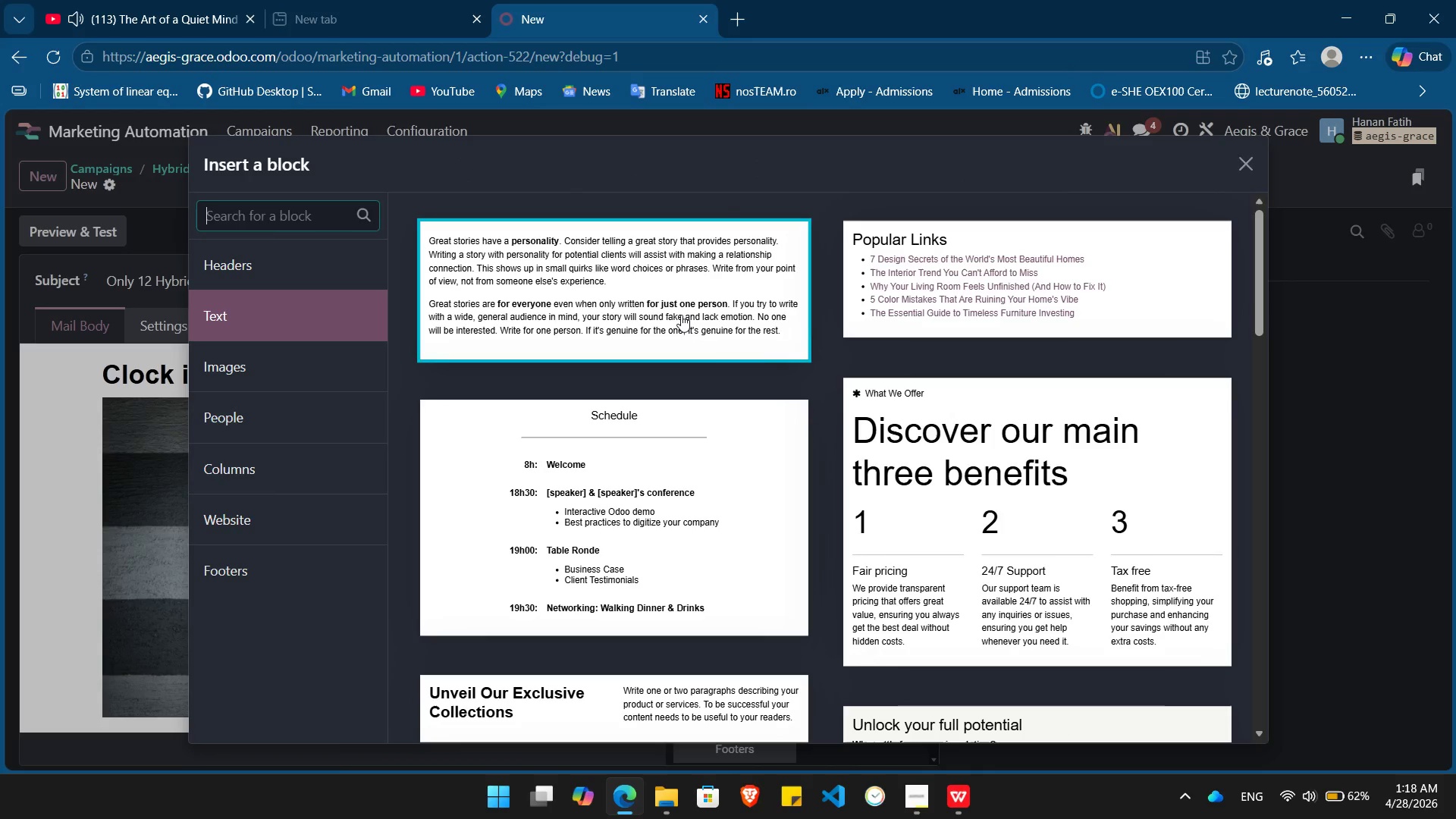 
left_click([681, 315])
 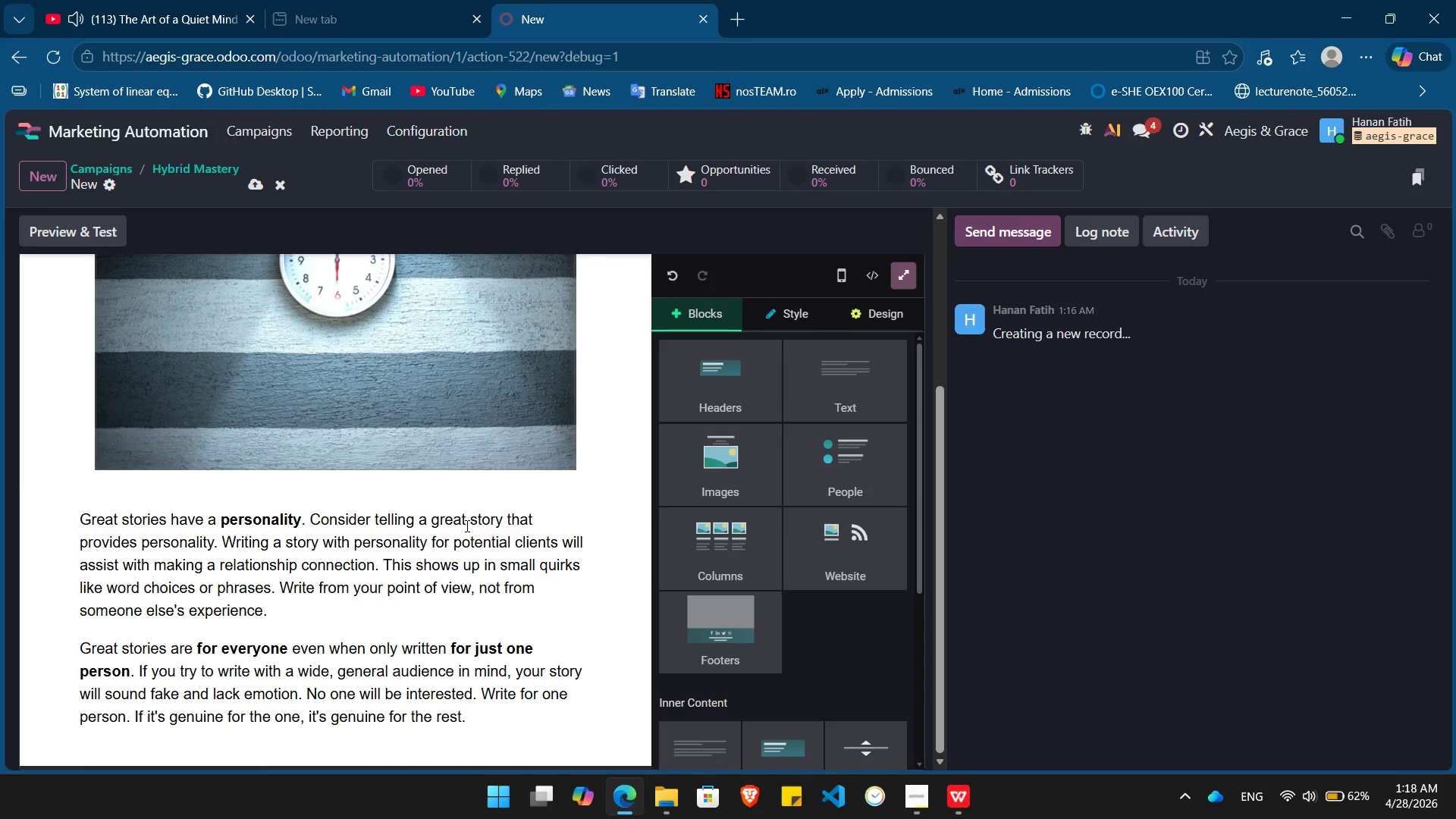 
left_click([413, 583])
 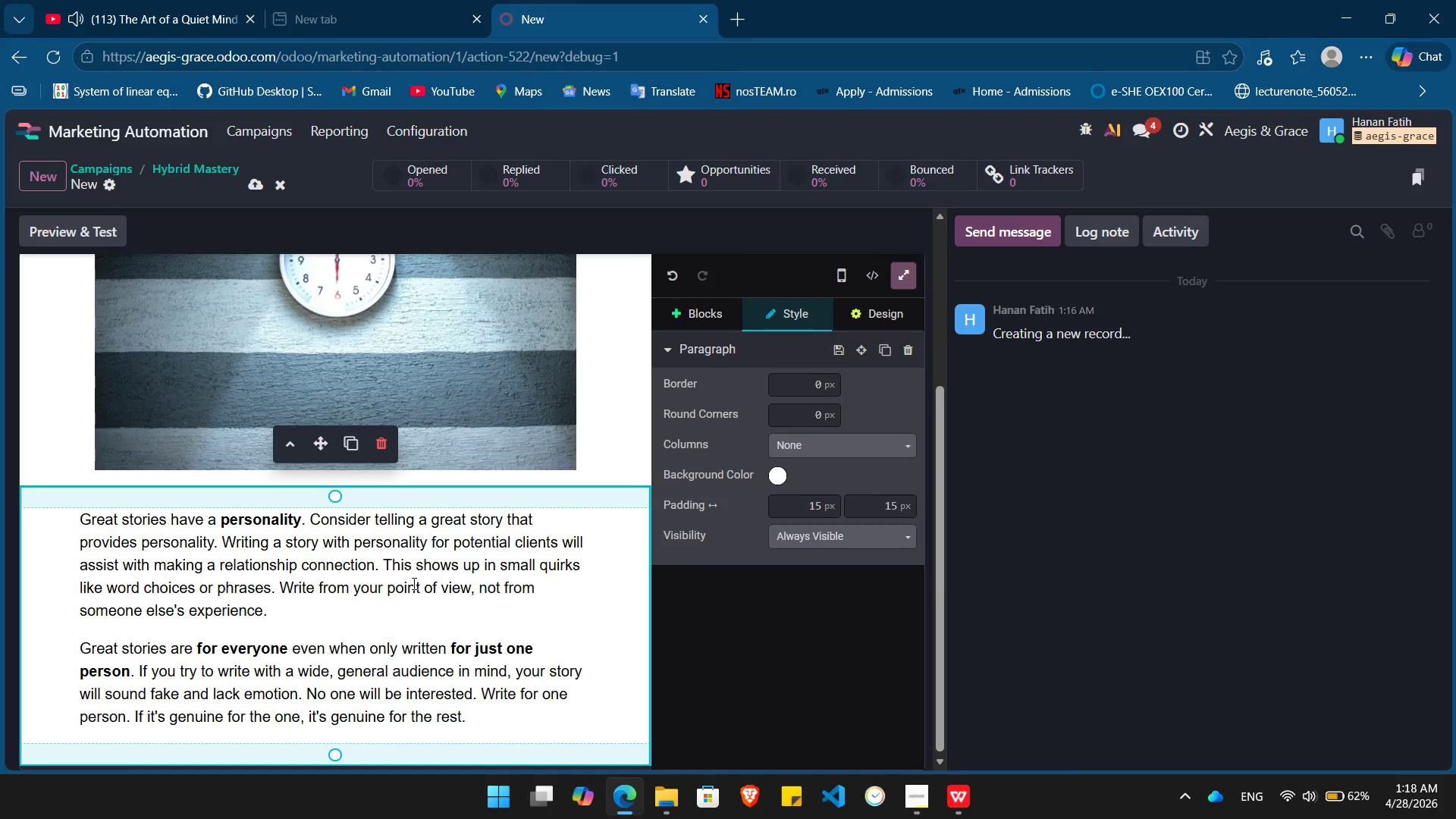 
key(Control+ControlLeft)
 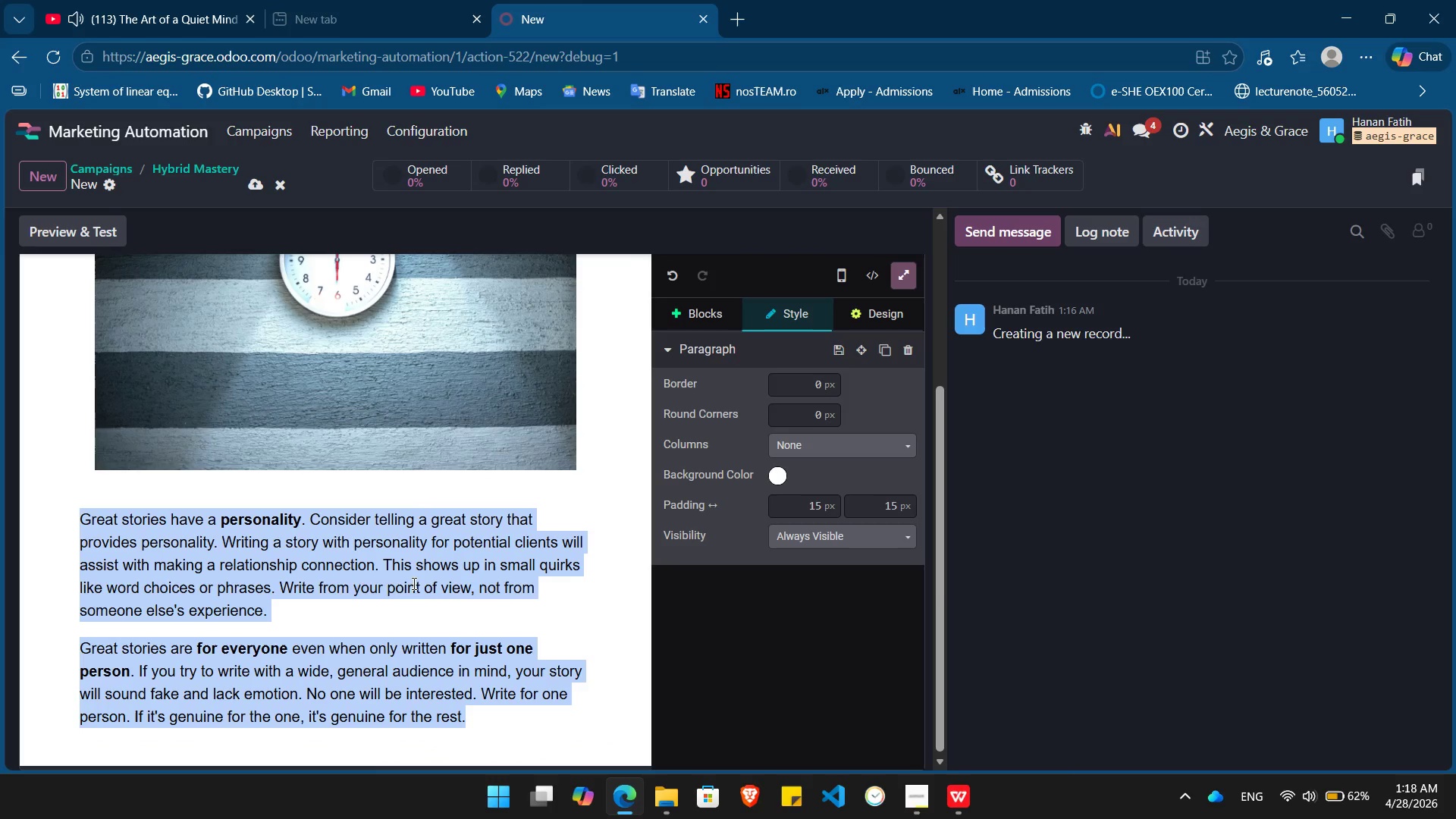 
key(Control+A)
 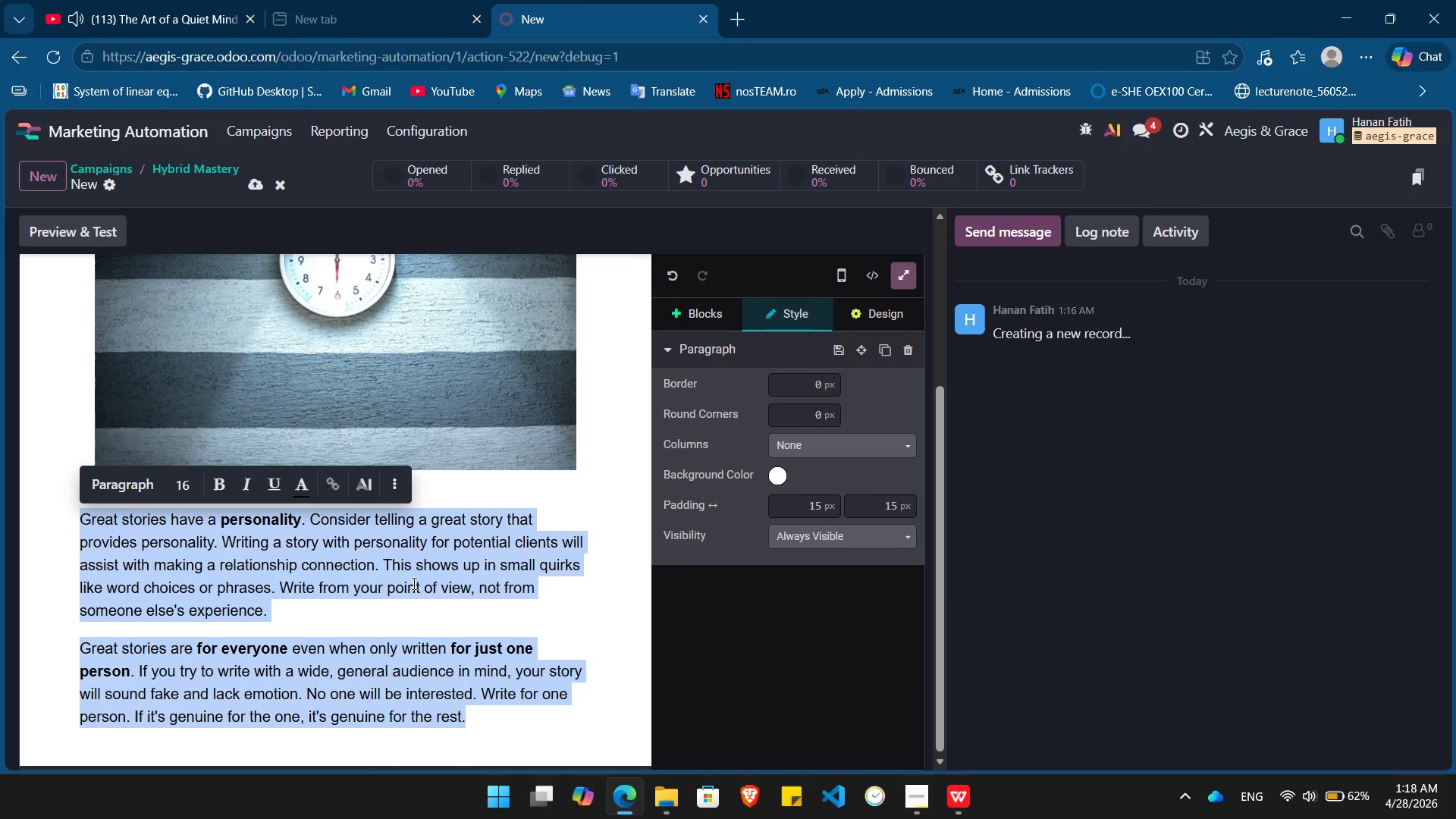 
key(Backspace)
type(Time is running )
key(Backspace)
type(, /)
key(Backspace)
 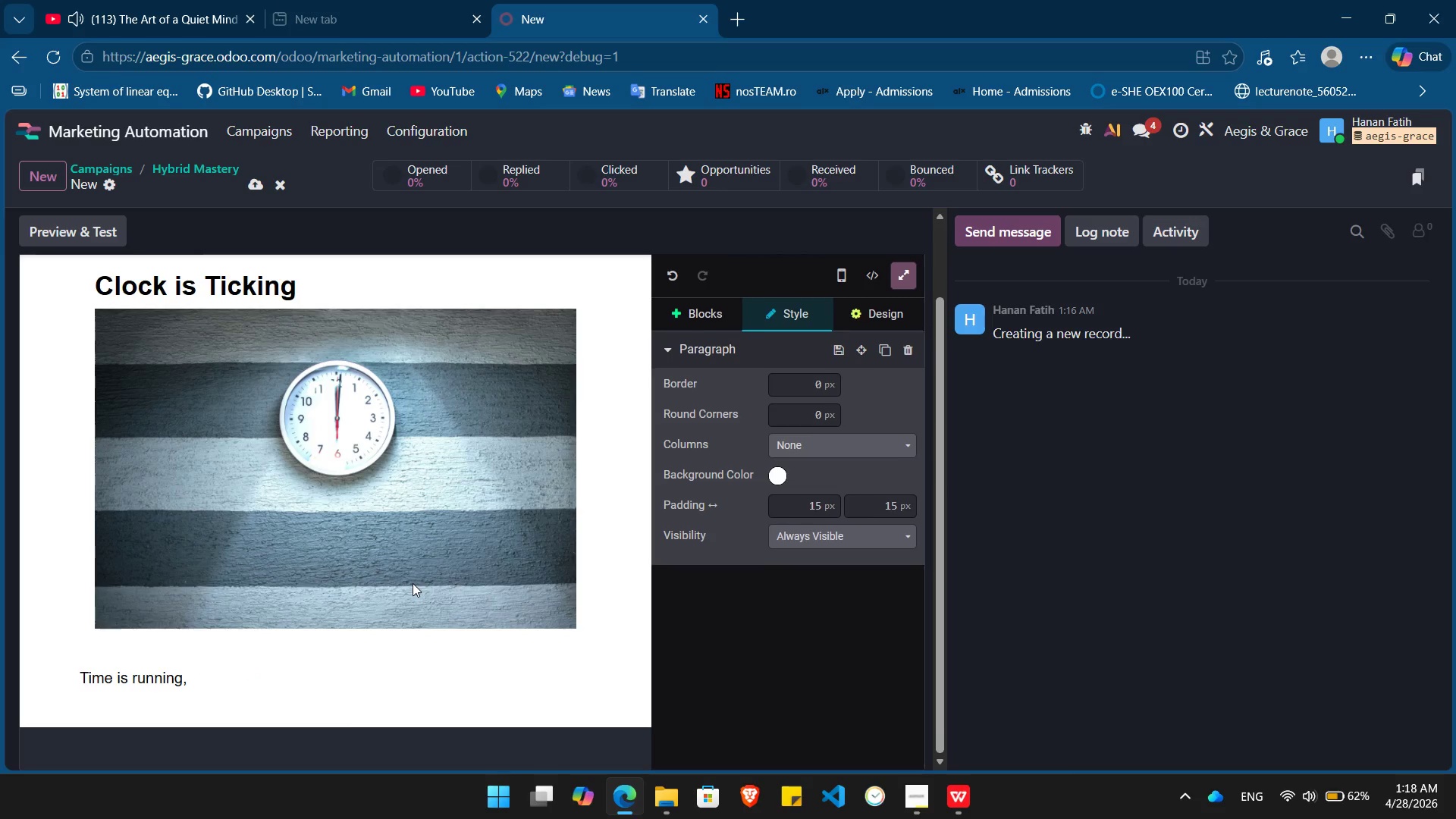 
left_click([214, 682])
 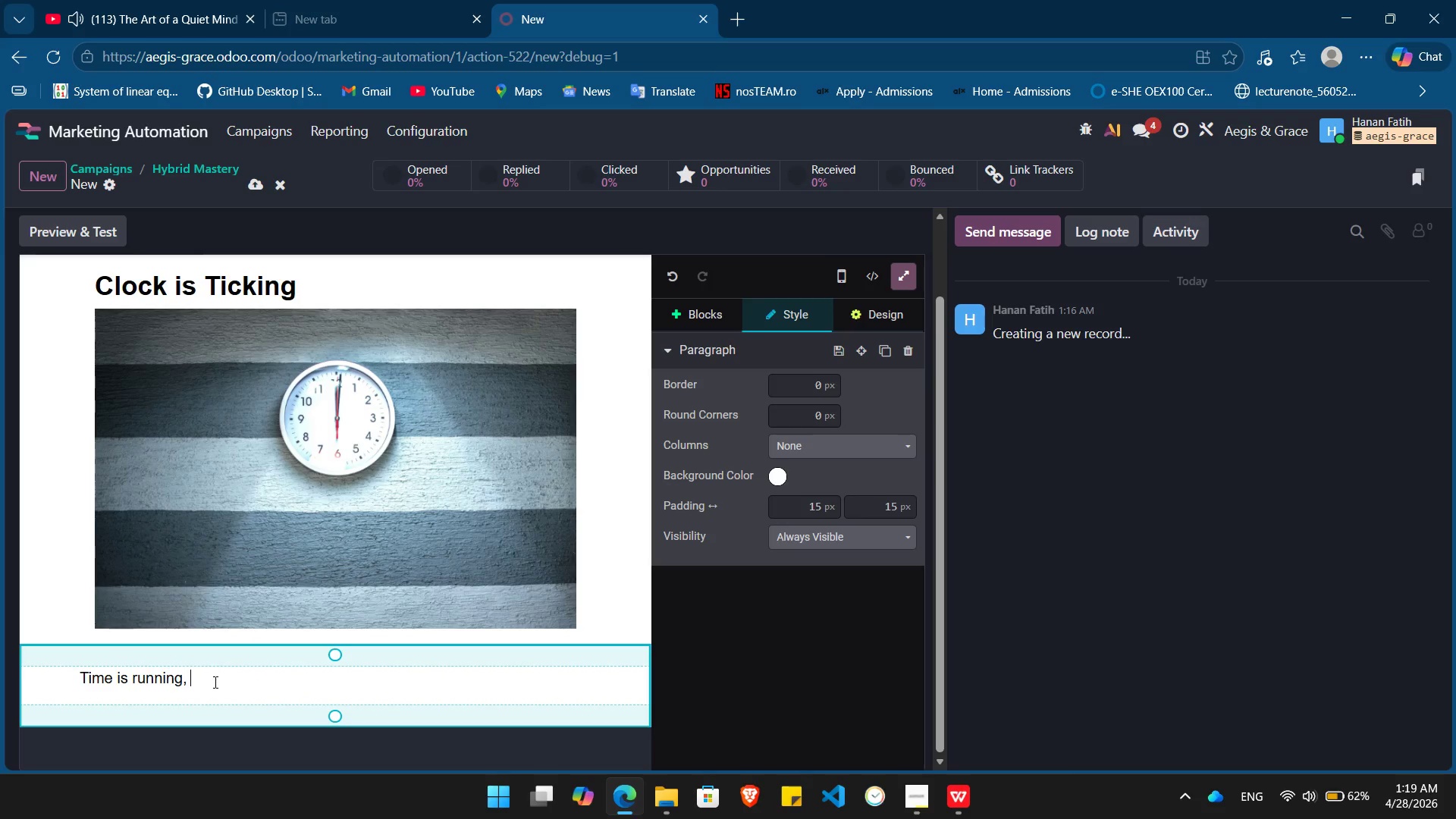 
key(Enter)
 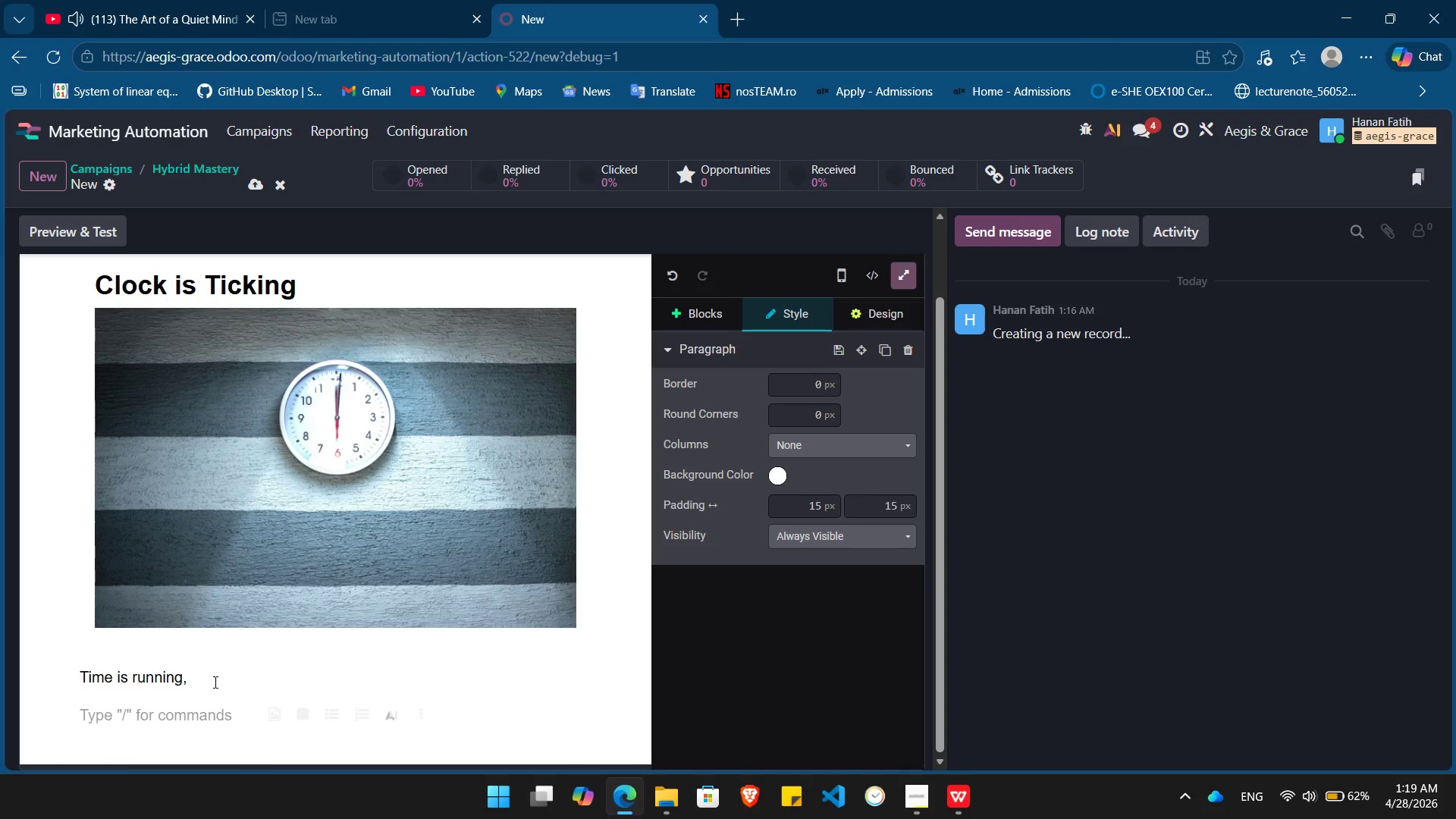 
key(Slash)
 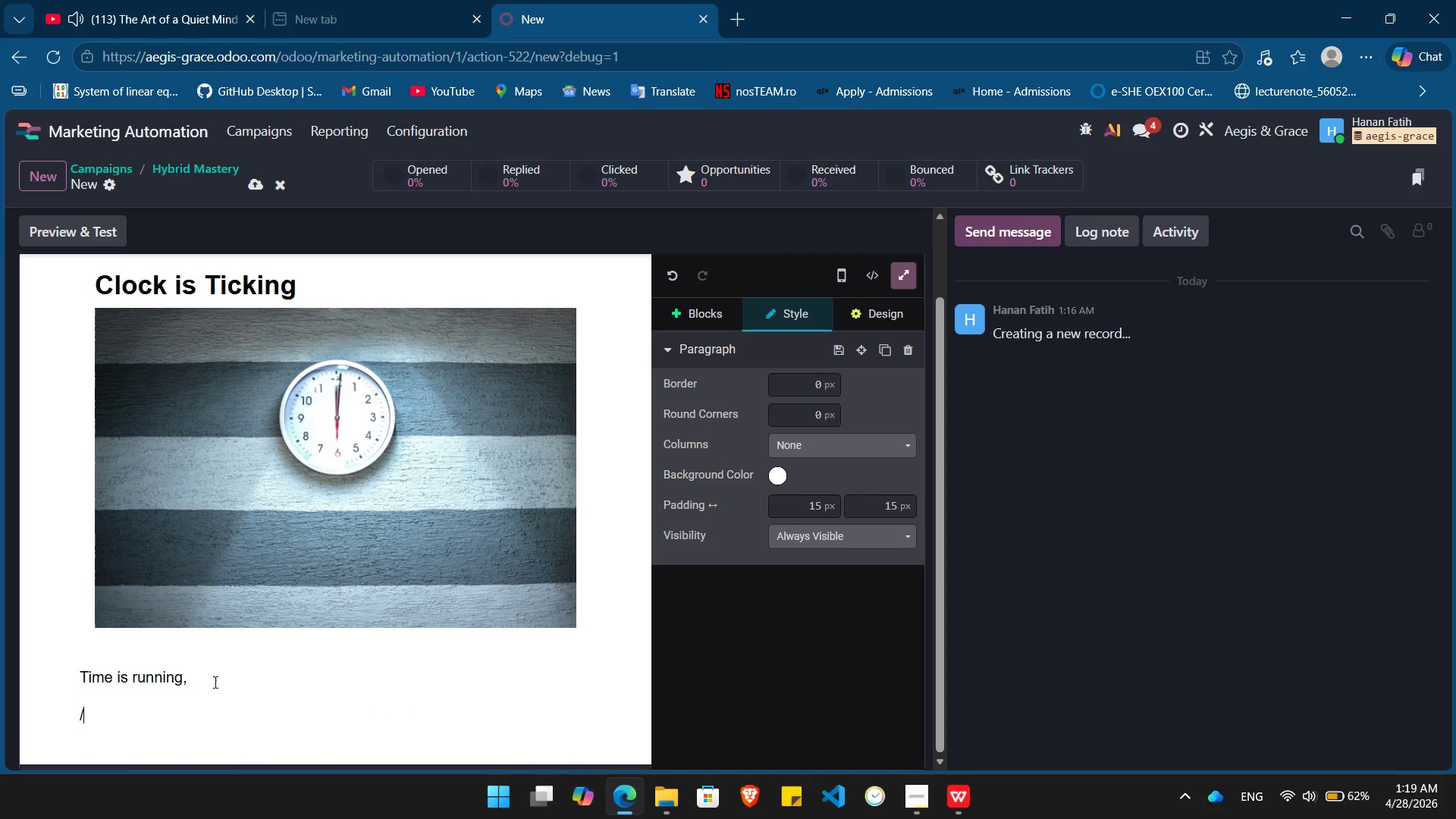 
key(F)
 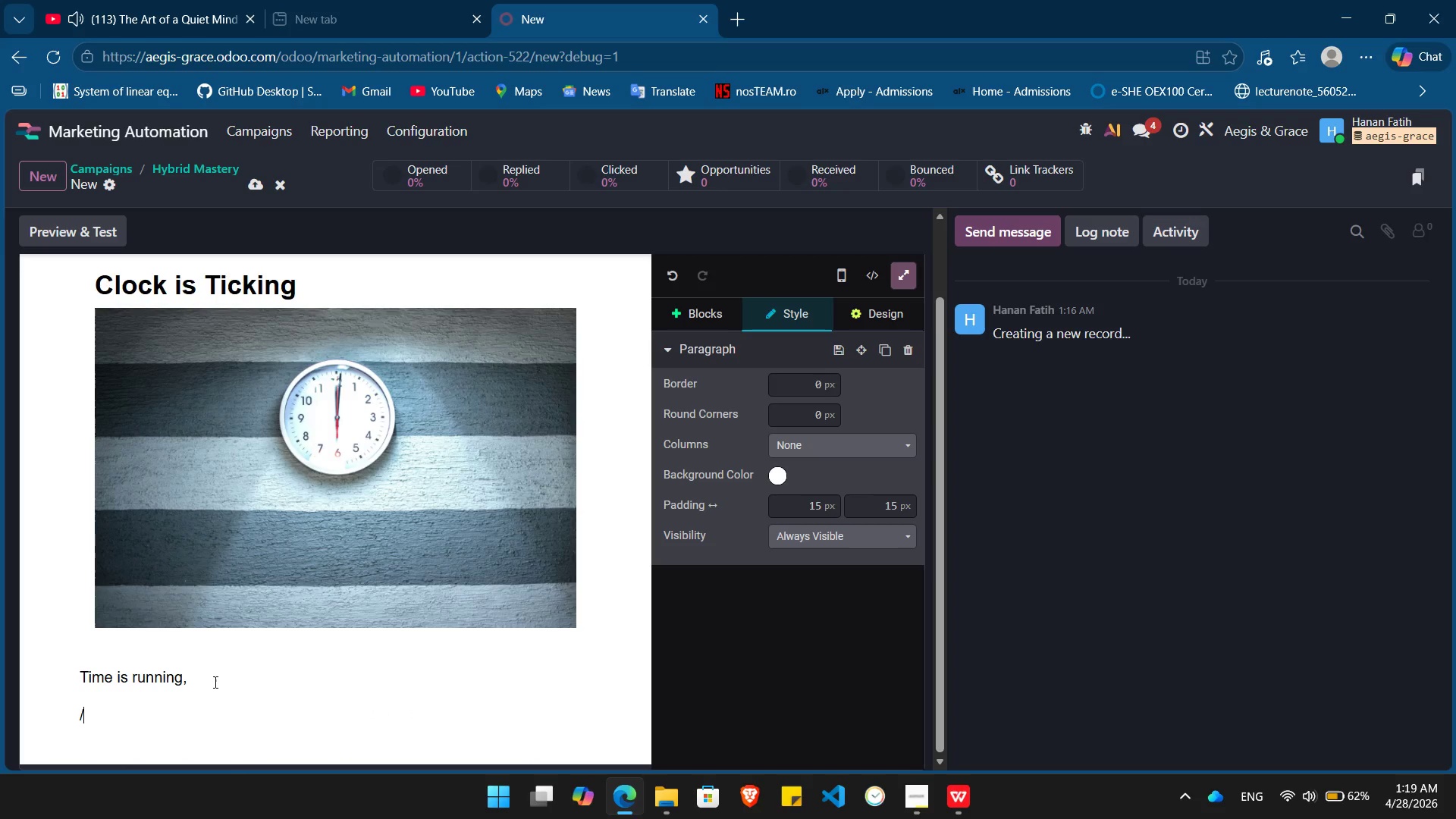 
key(Backspace)
 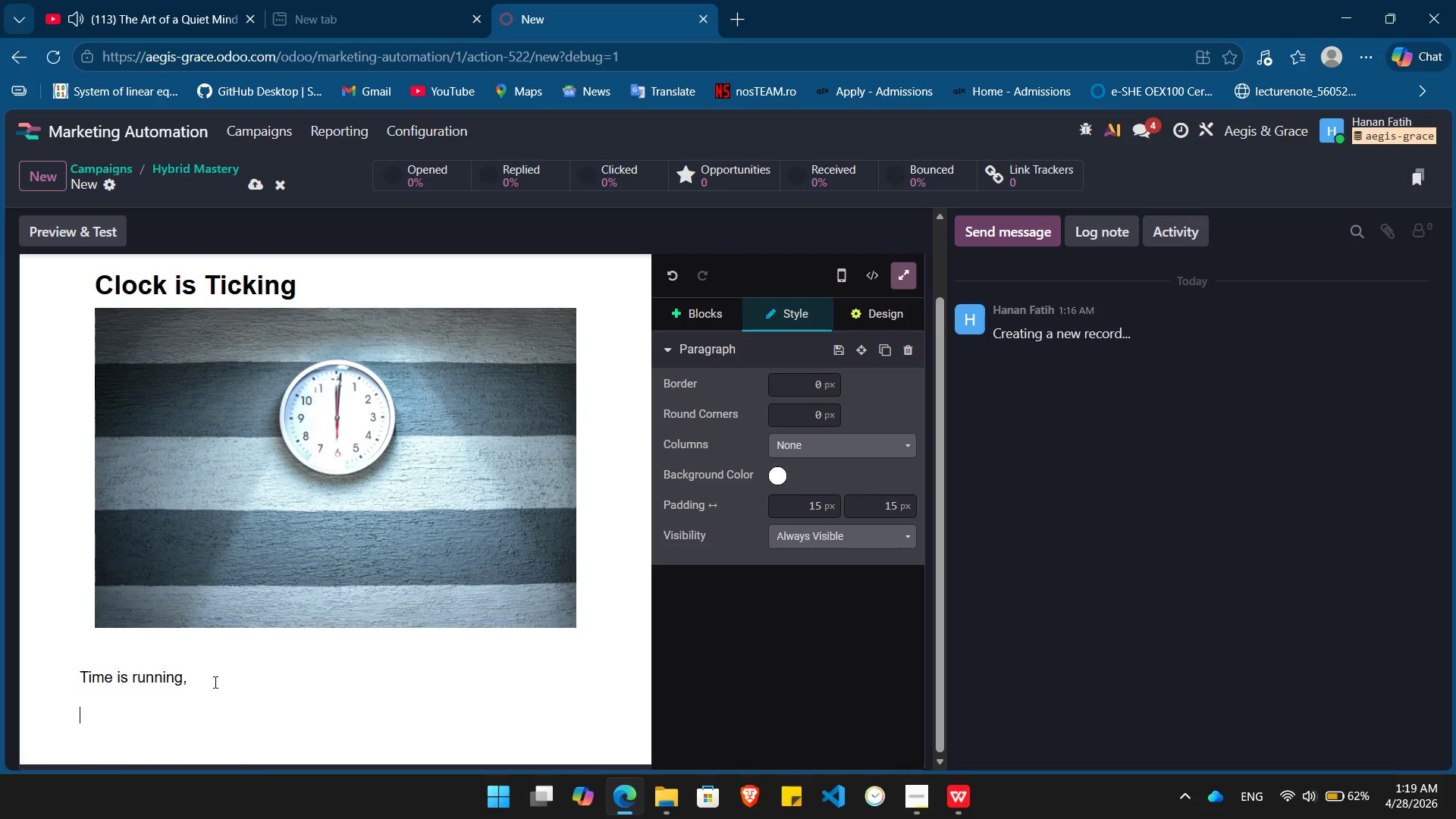 
key(Backspace)
 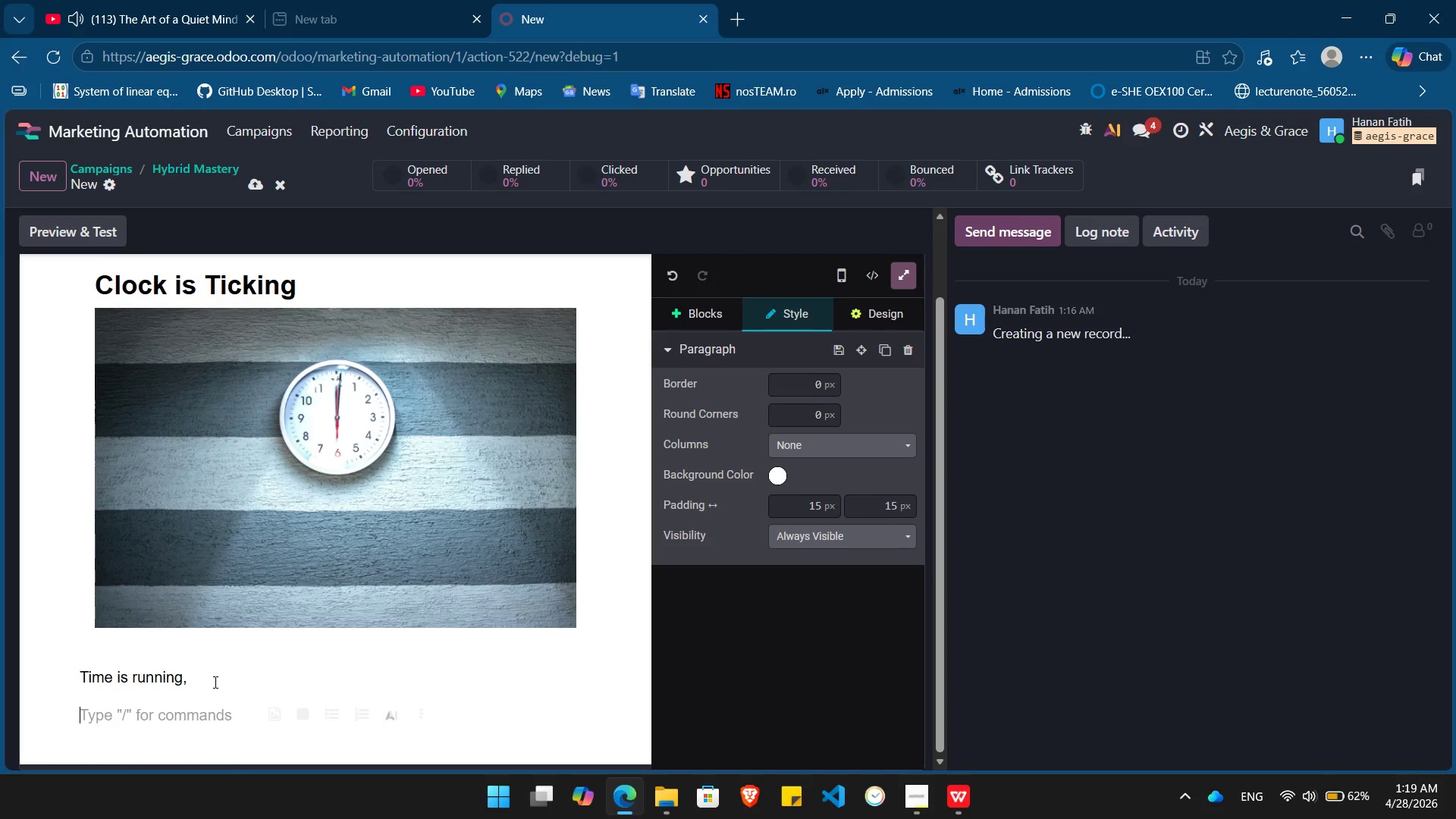 
key(Backspace)
 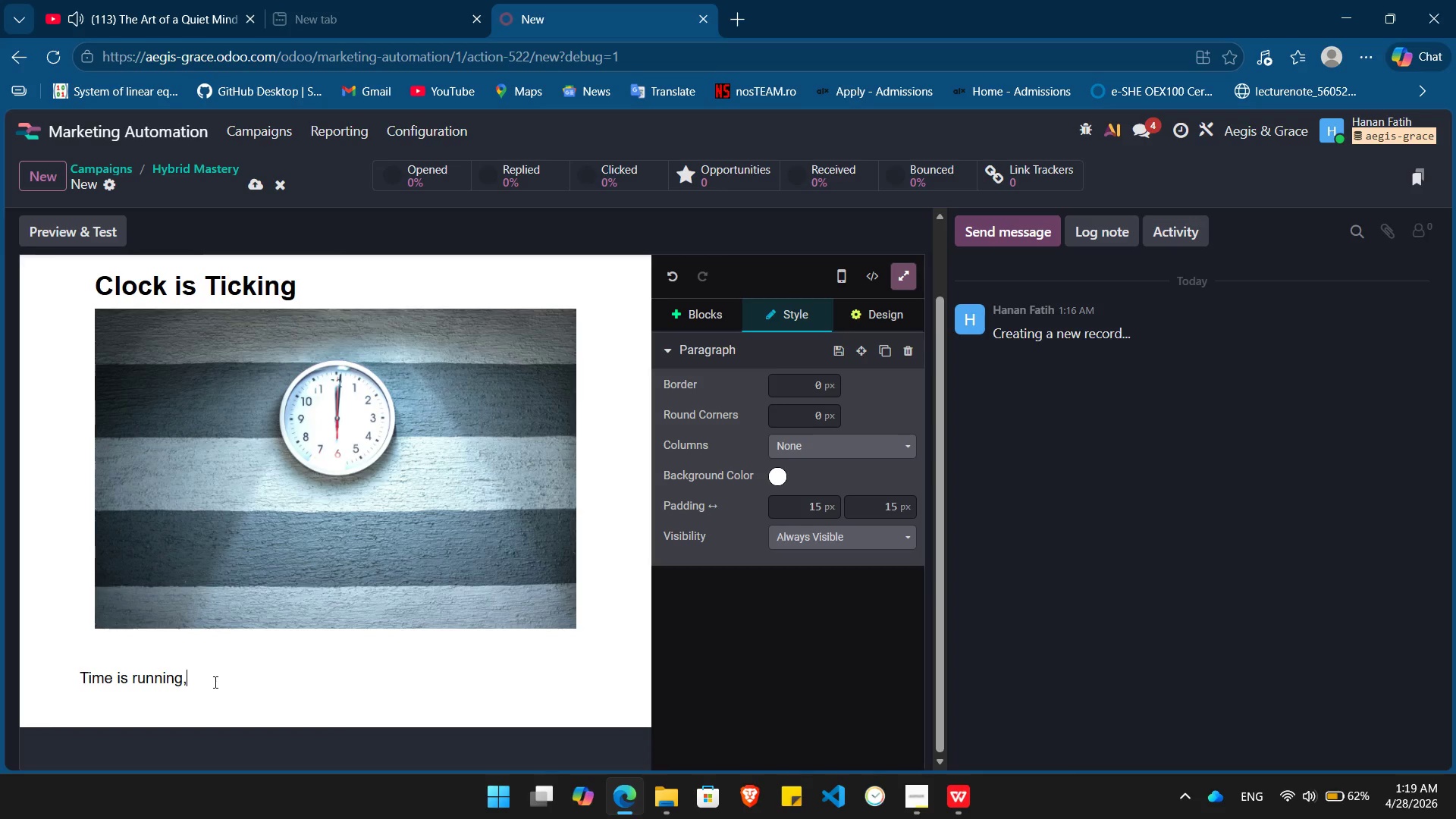 
key(Backspace)
 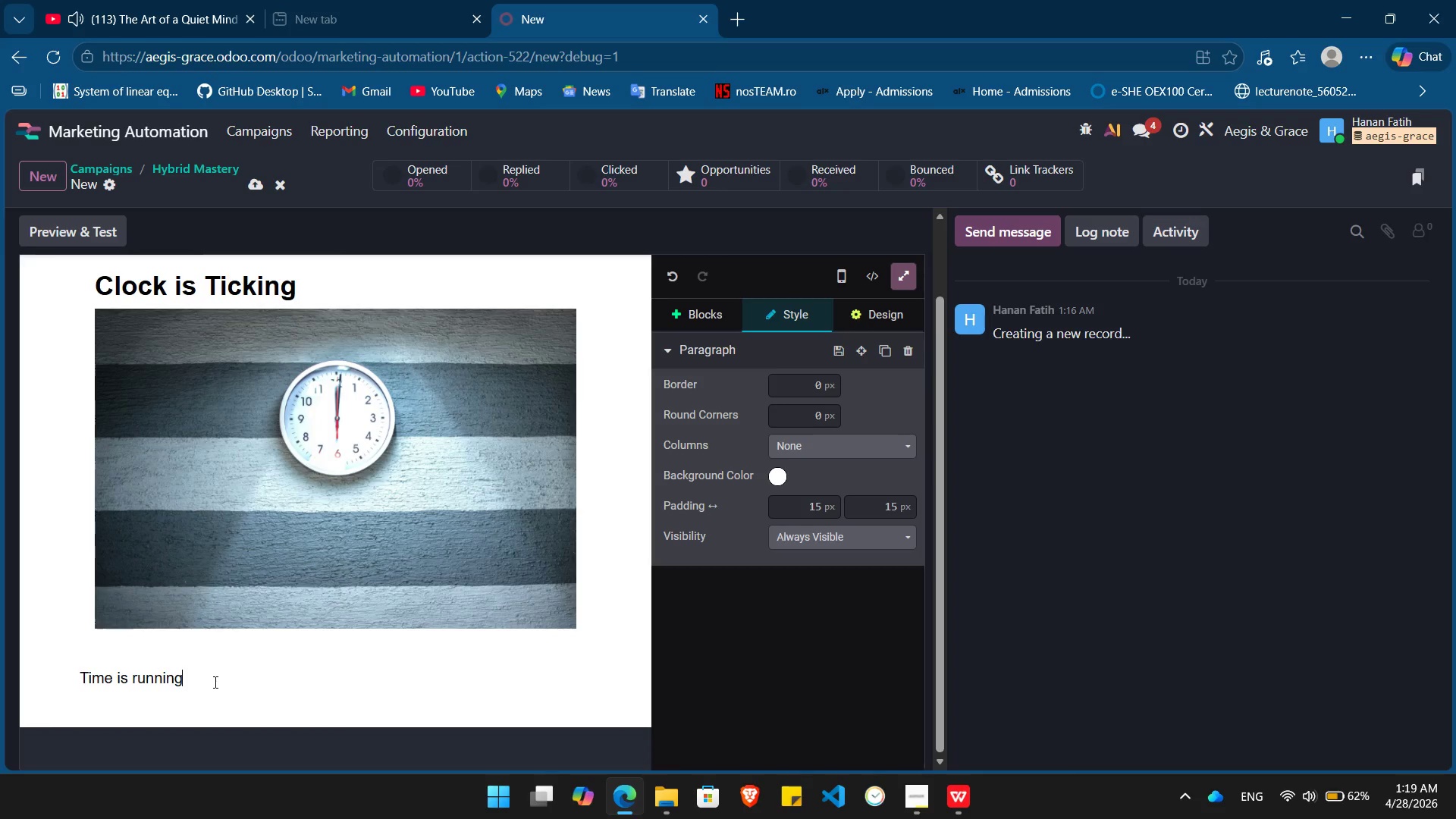 
key(Backspace)
 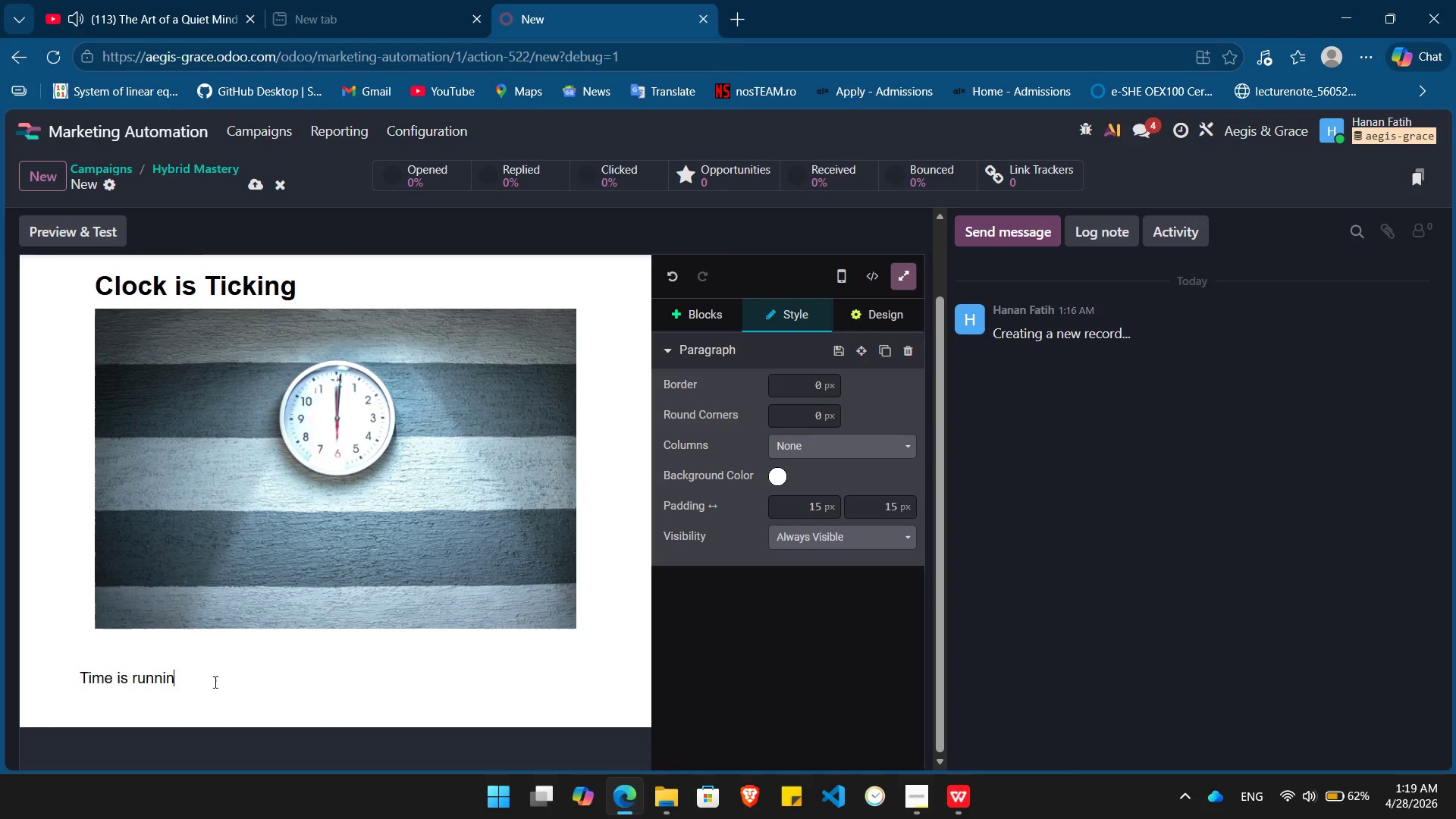 
key(Backspace)
 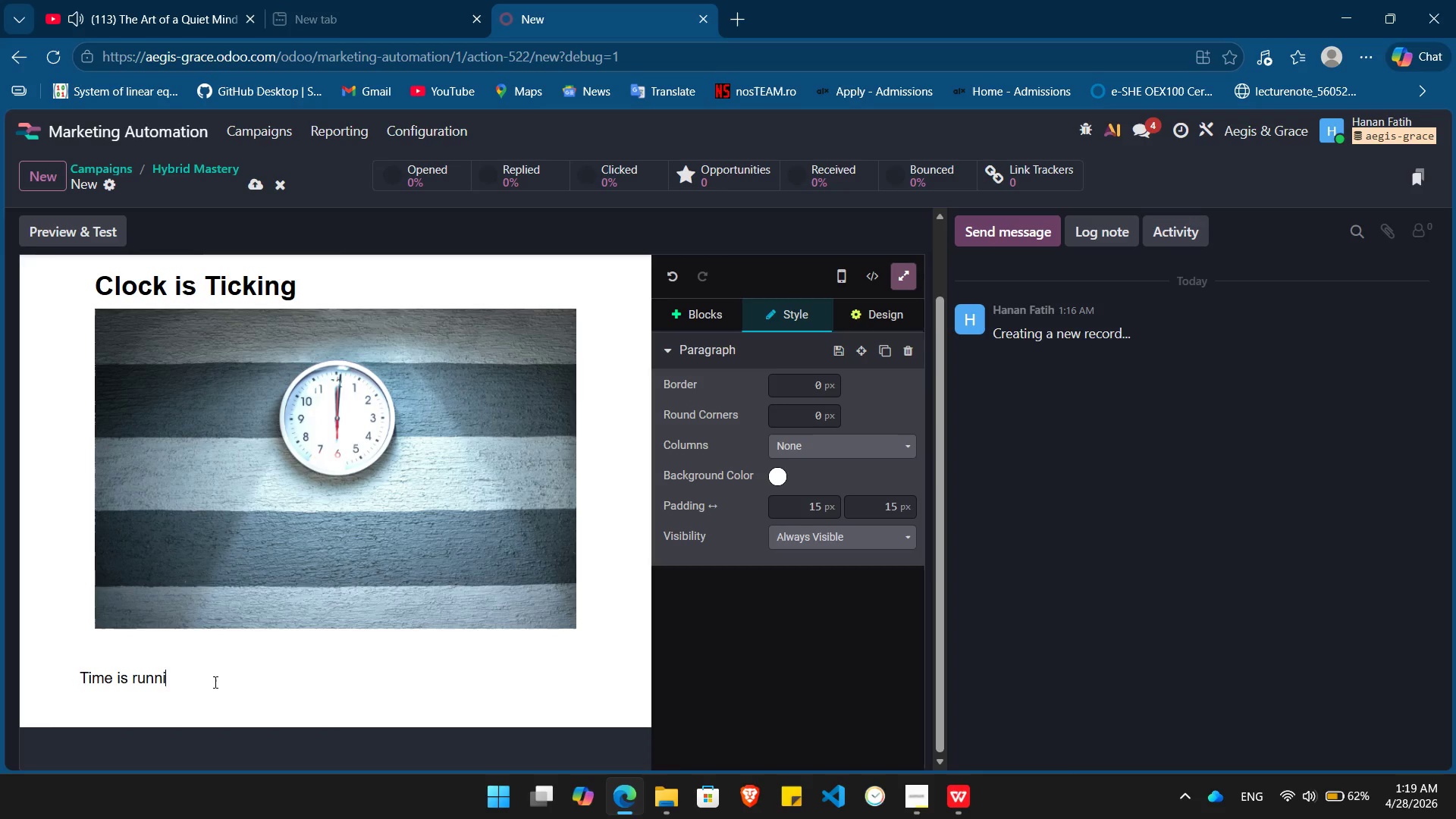 
key(Backspace)
 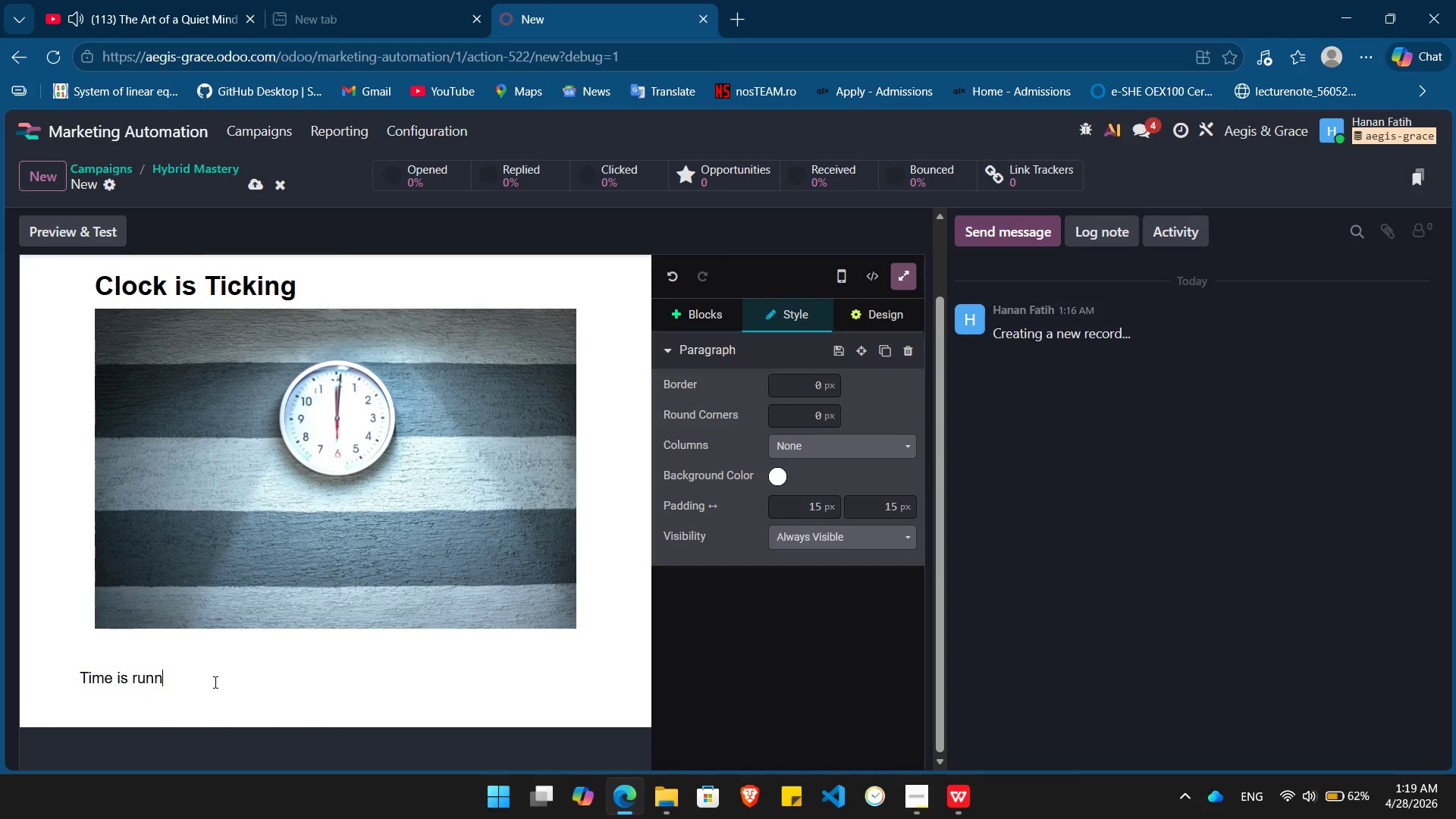 
key(Backspace)
 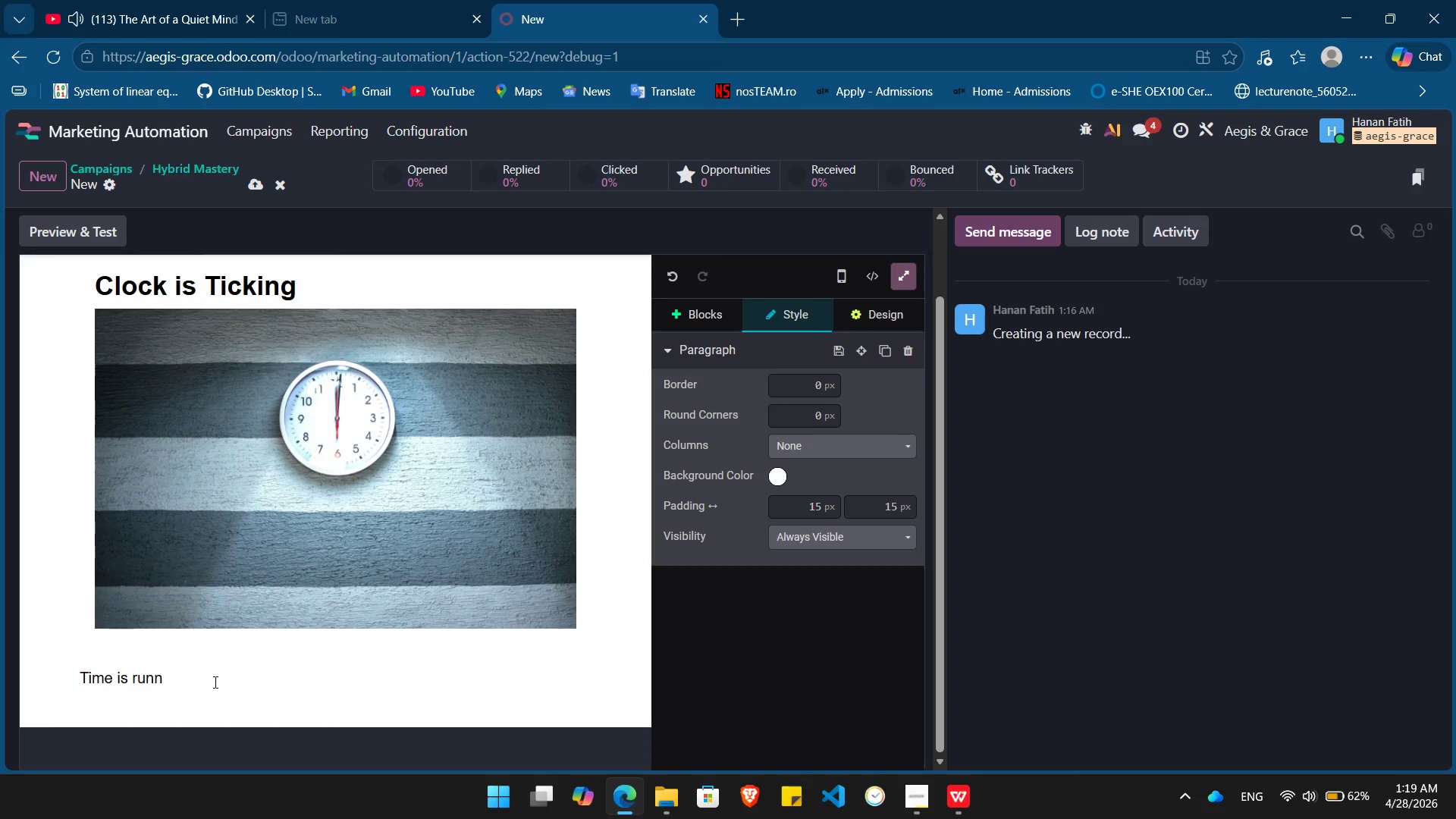 
key(Backspace)
 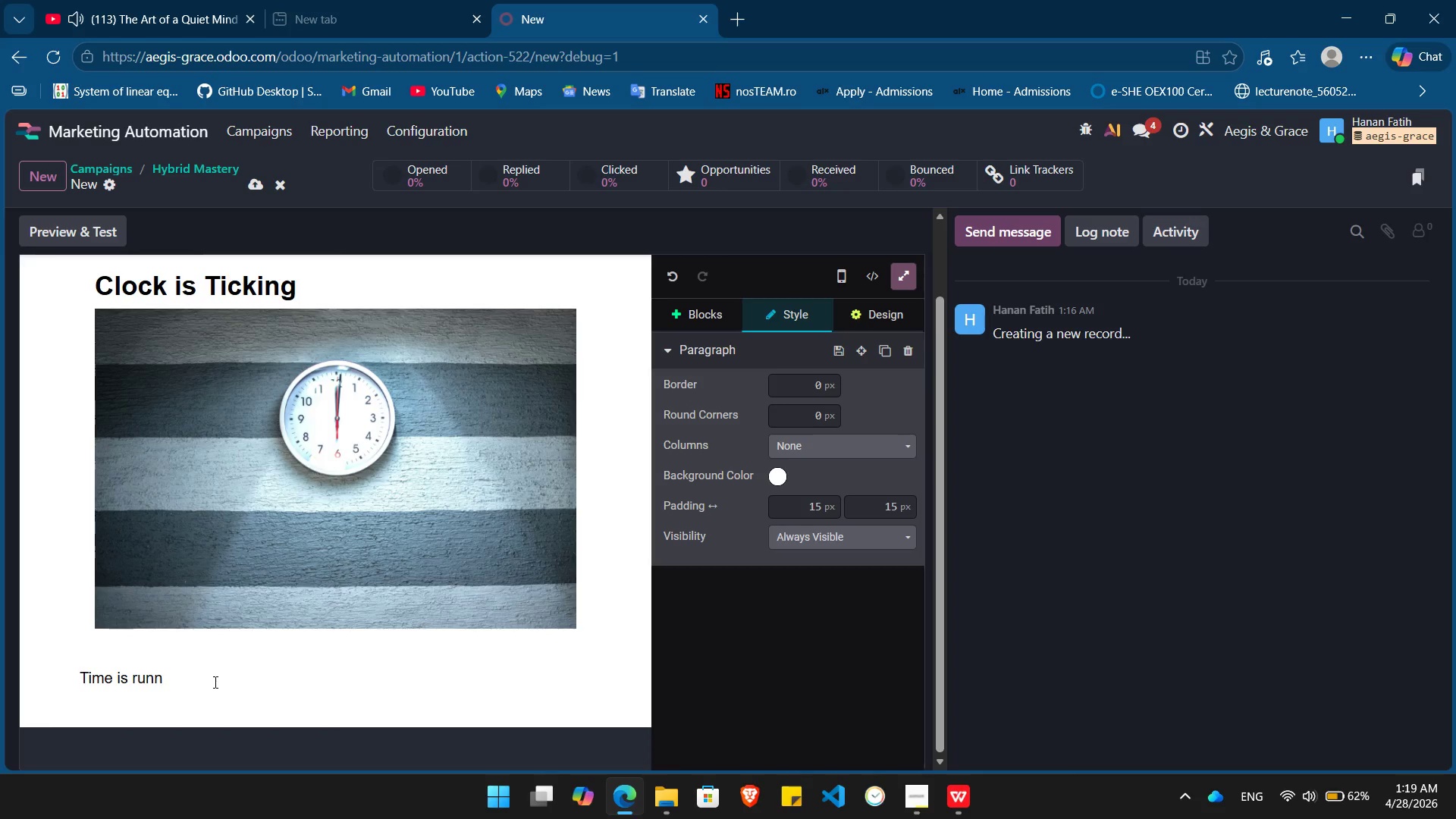 
key(Backspace)
 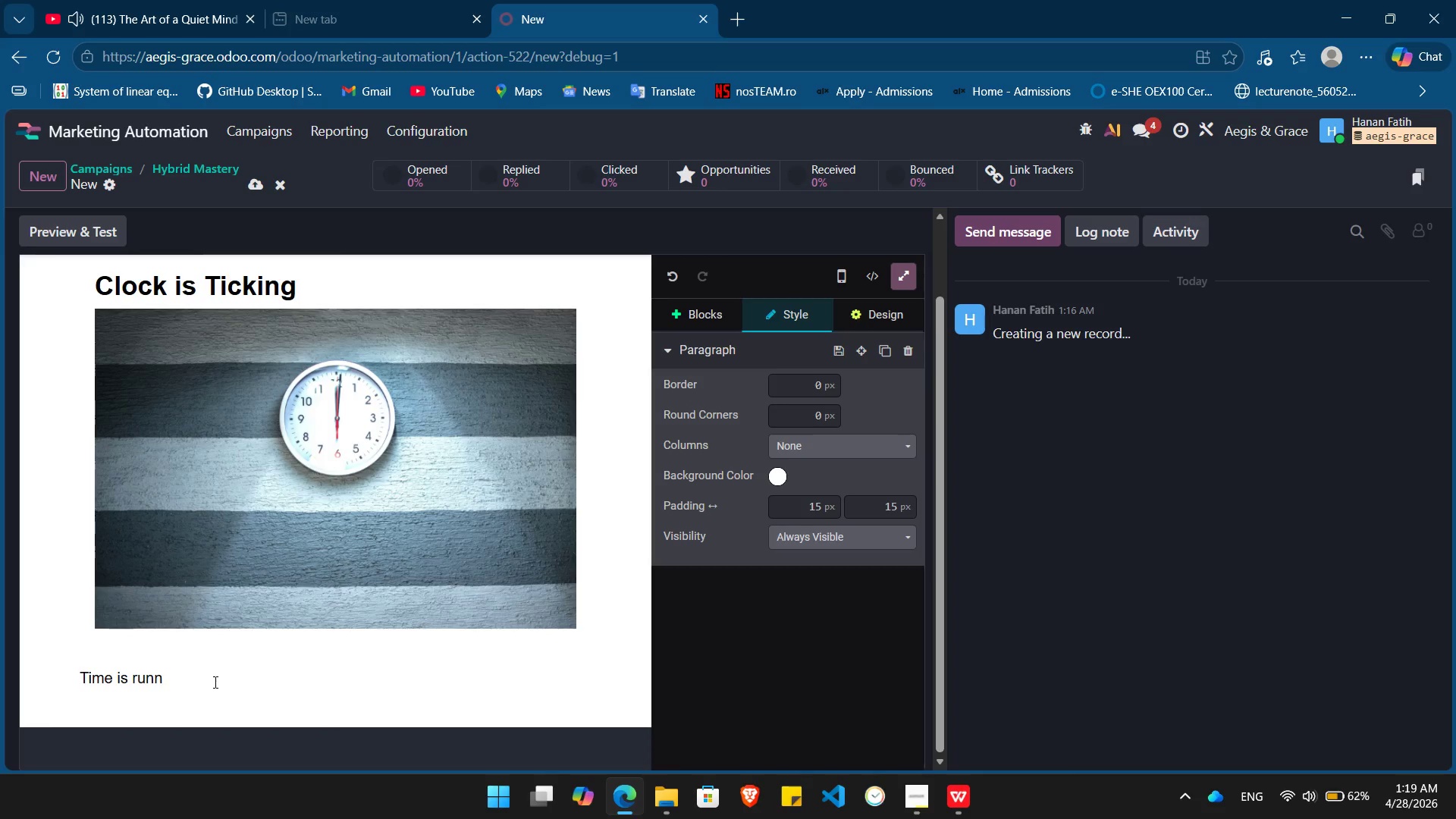 
key(Backspace)
 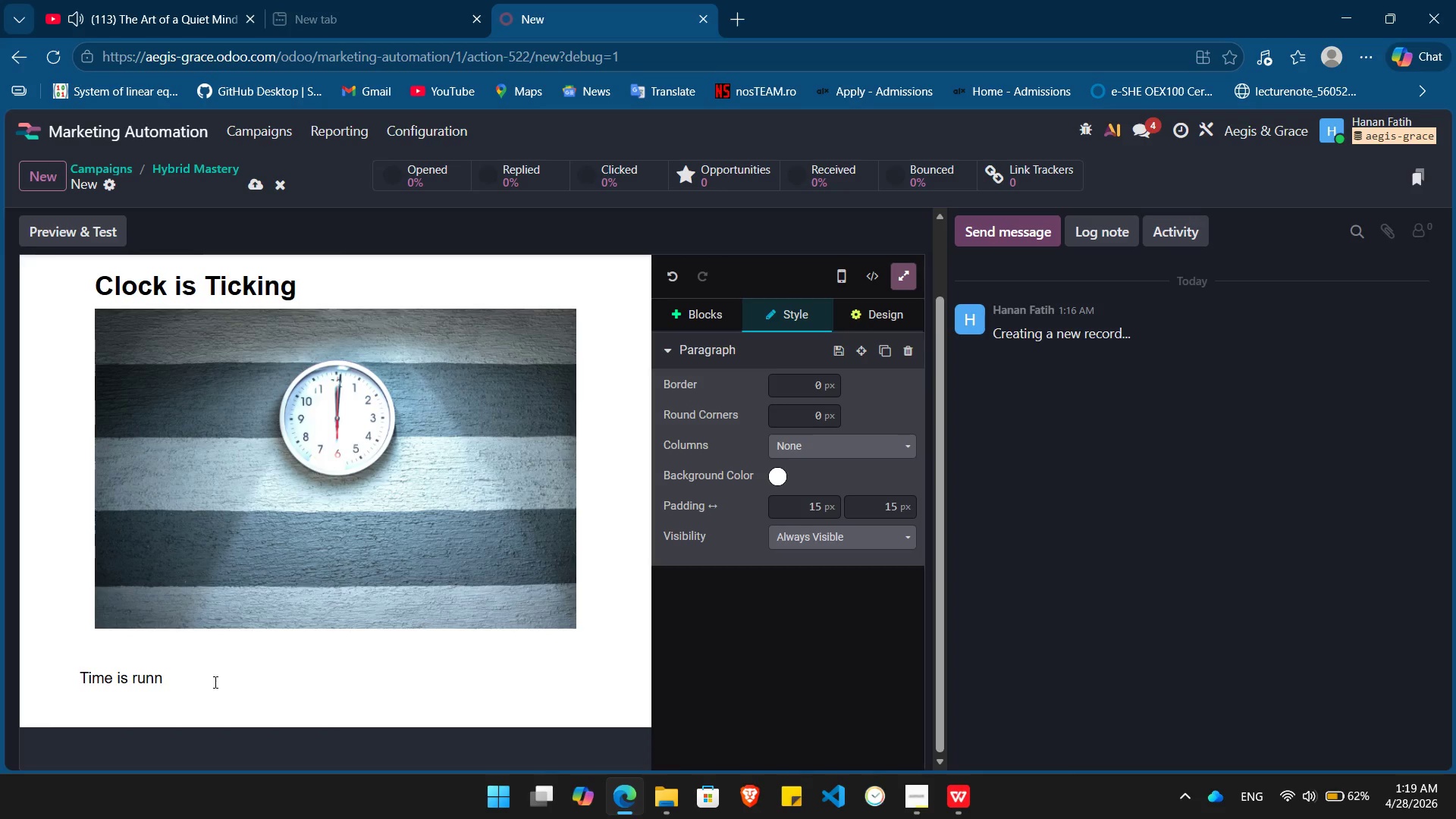 
key(Backspace)
 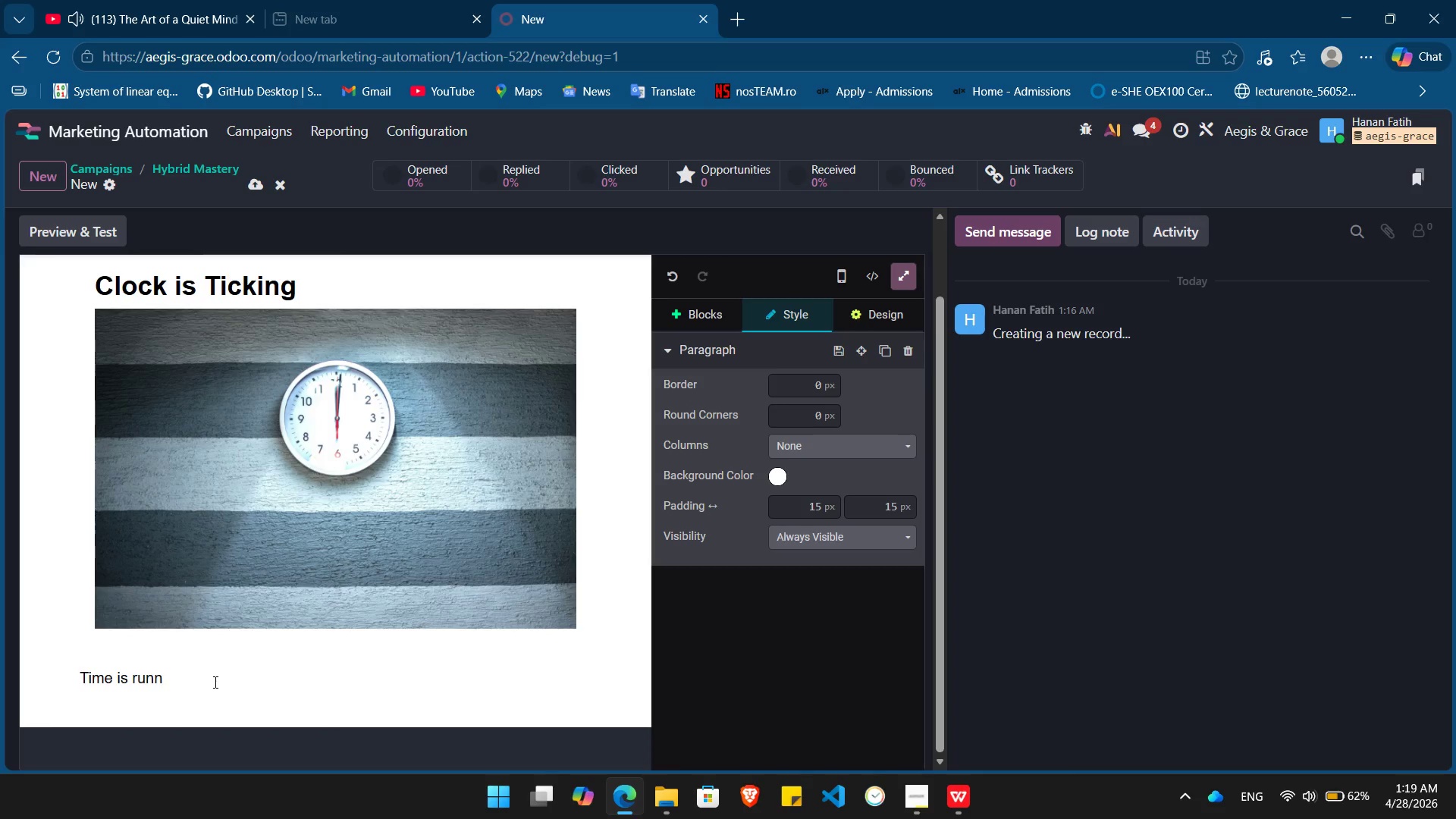 
key(Backspace)
 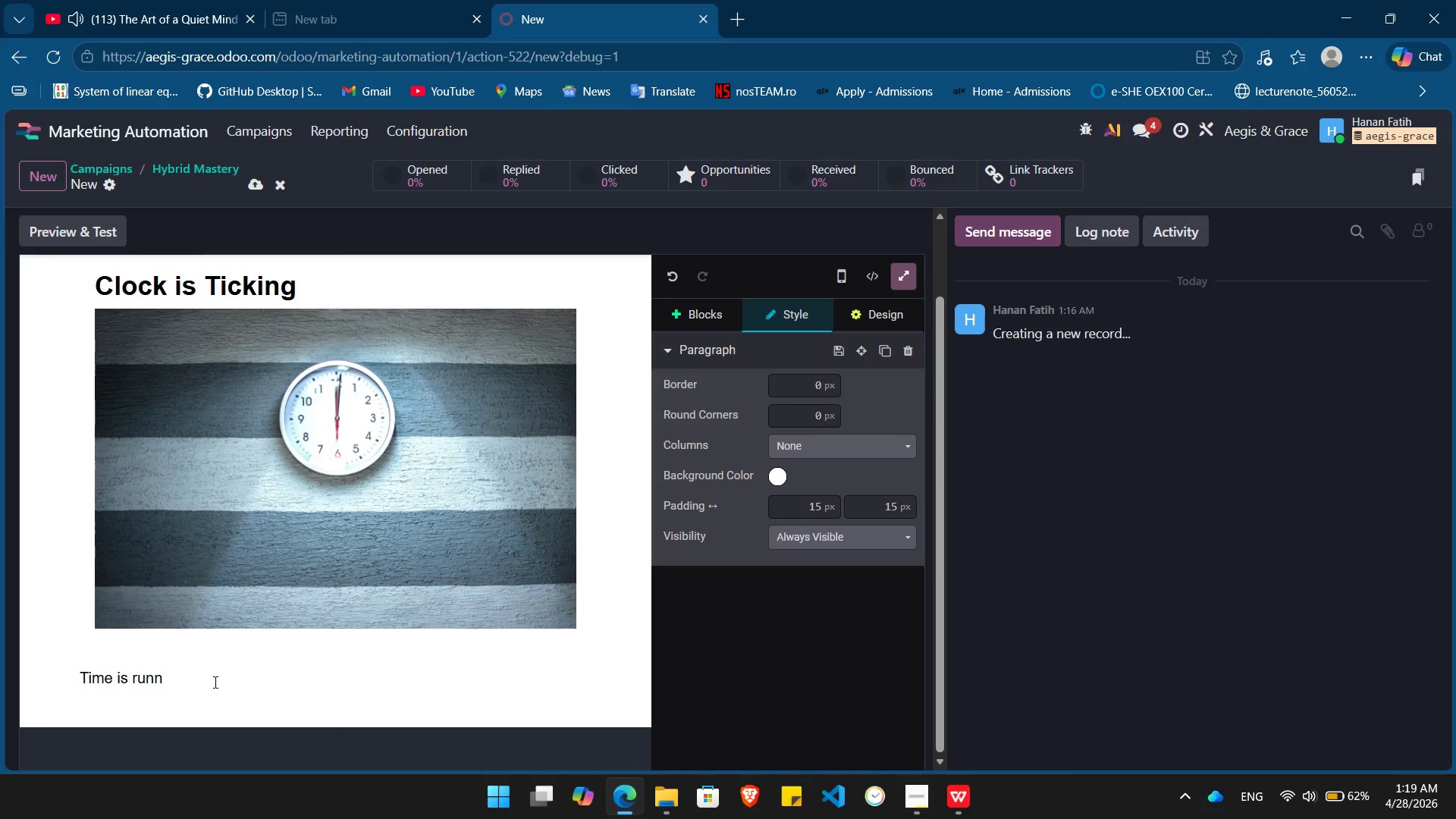 
key(Backspace)
 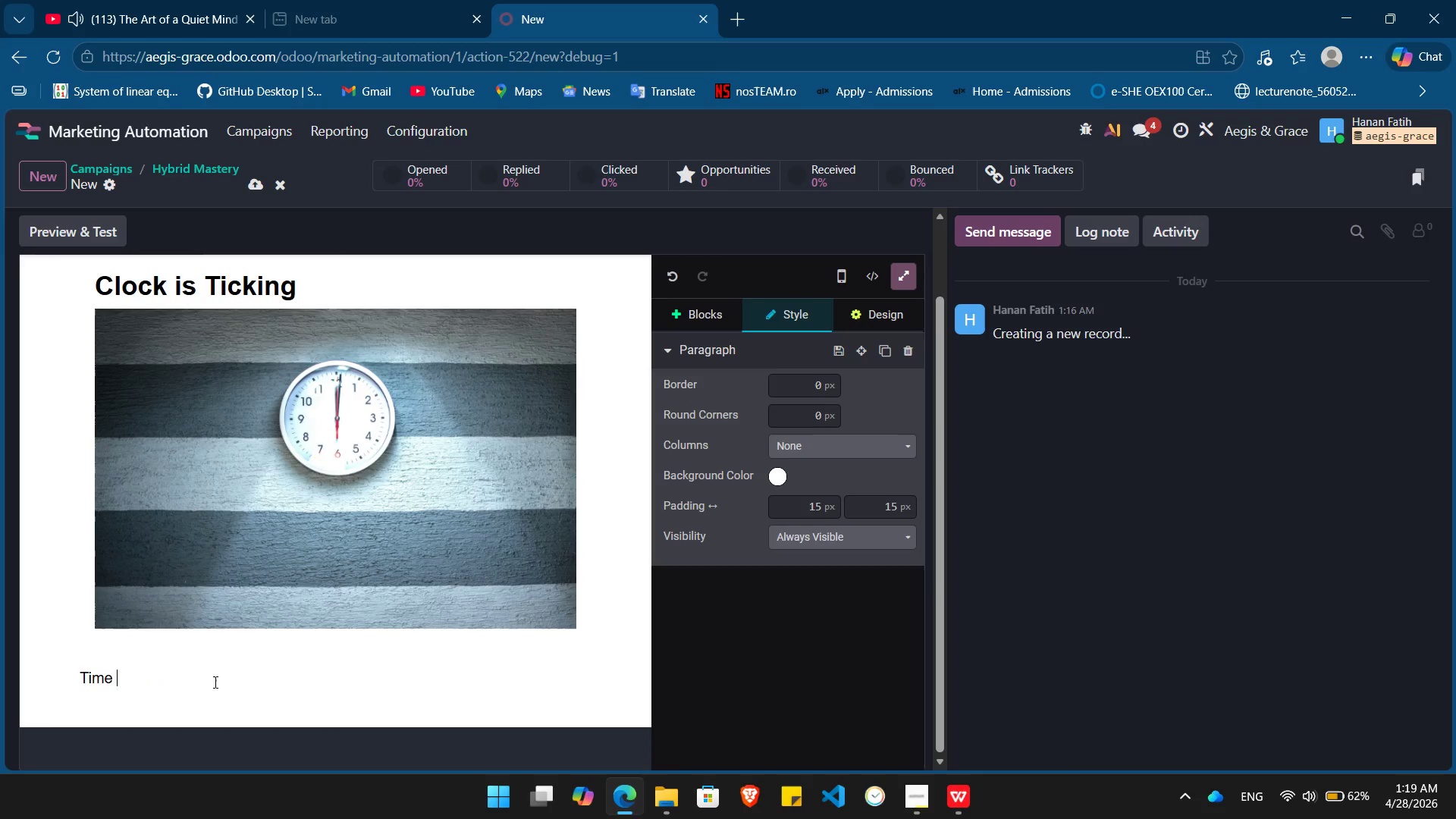 
key(Backspace)
 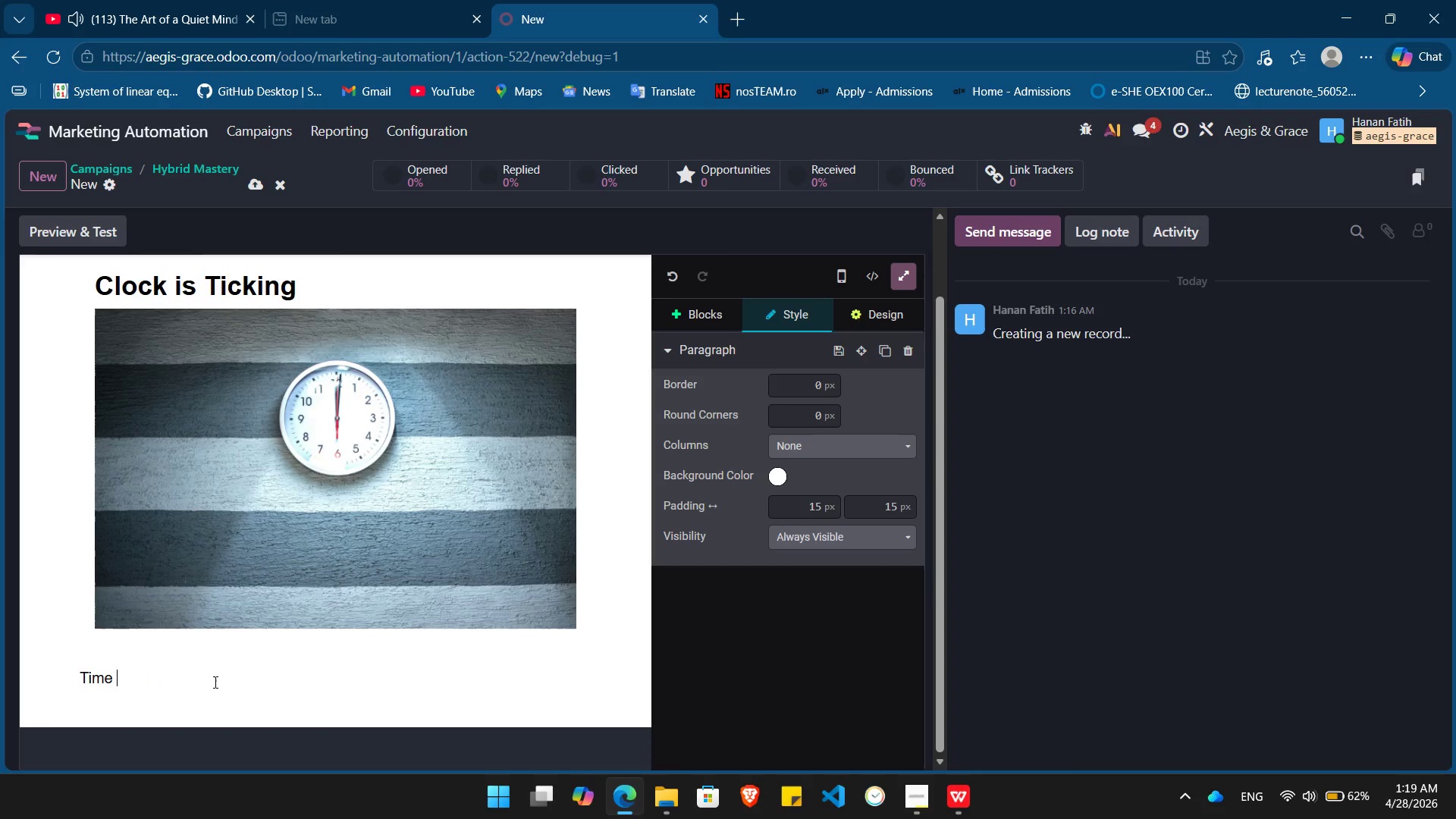 
key(Backspace)
 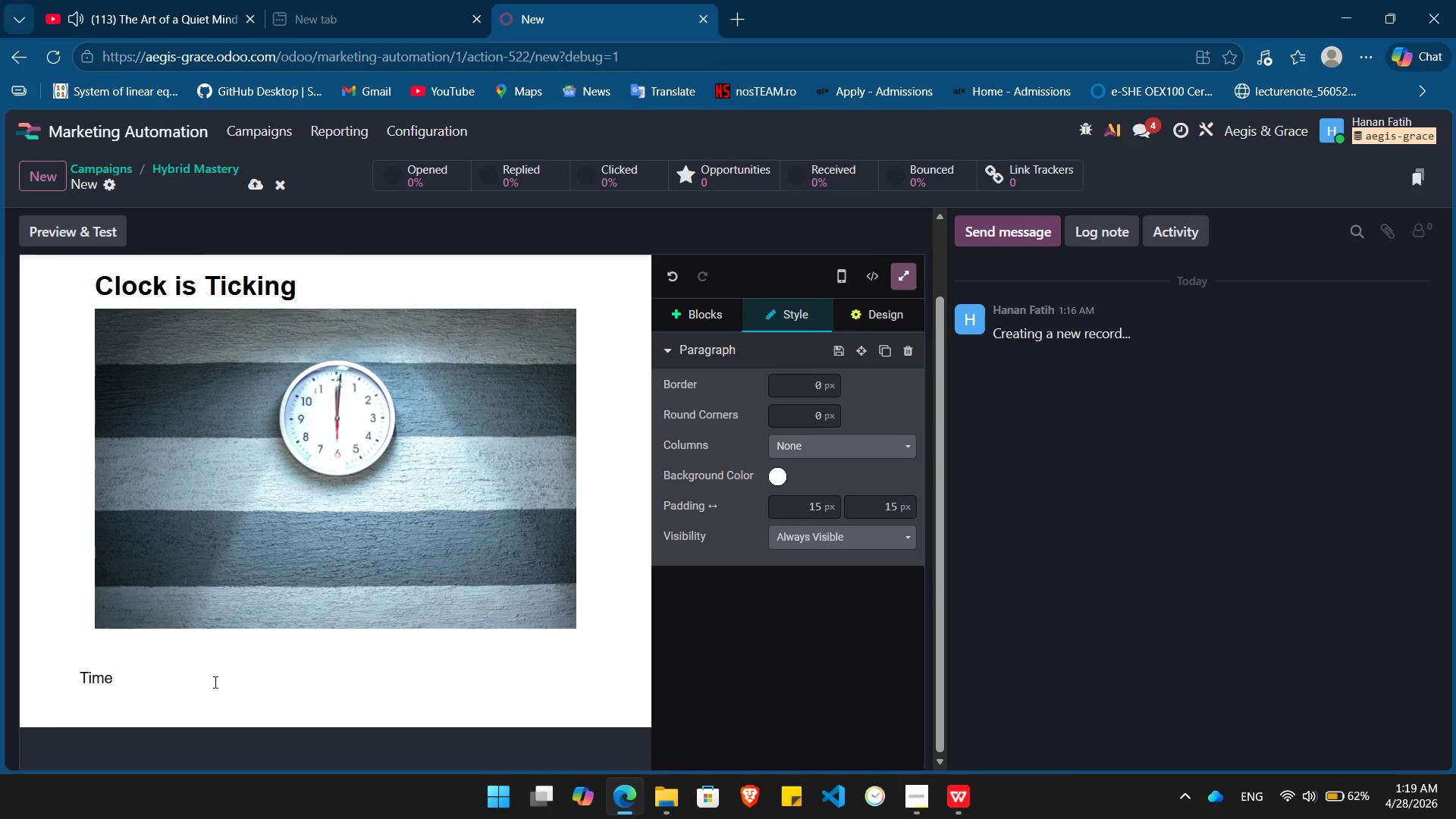 
key(Backspace)
 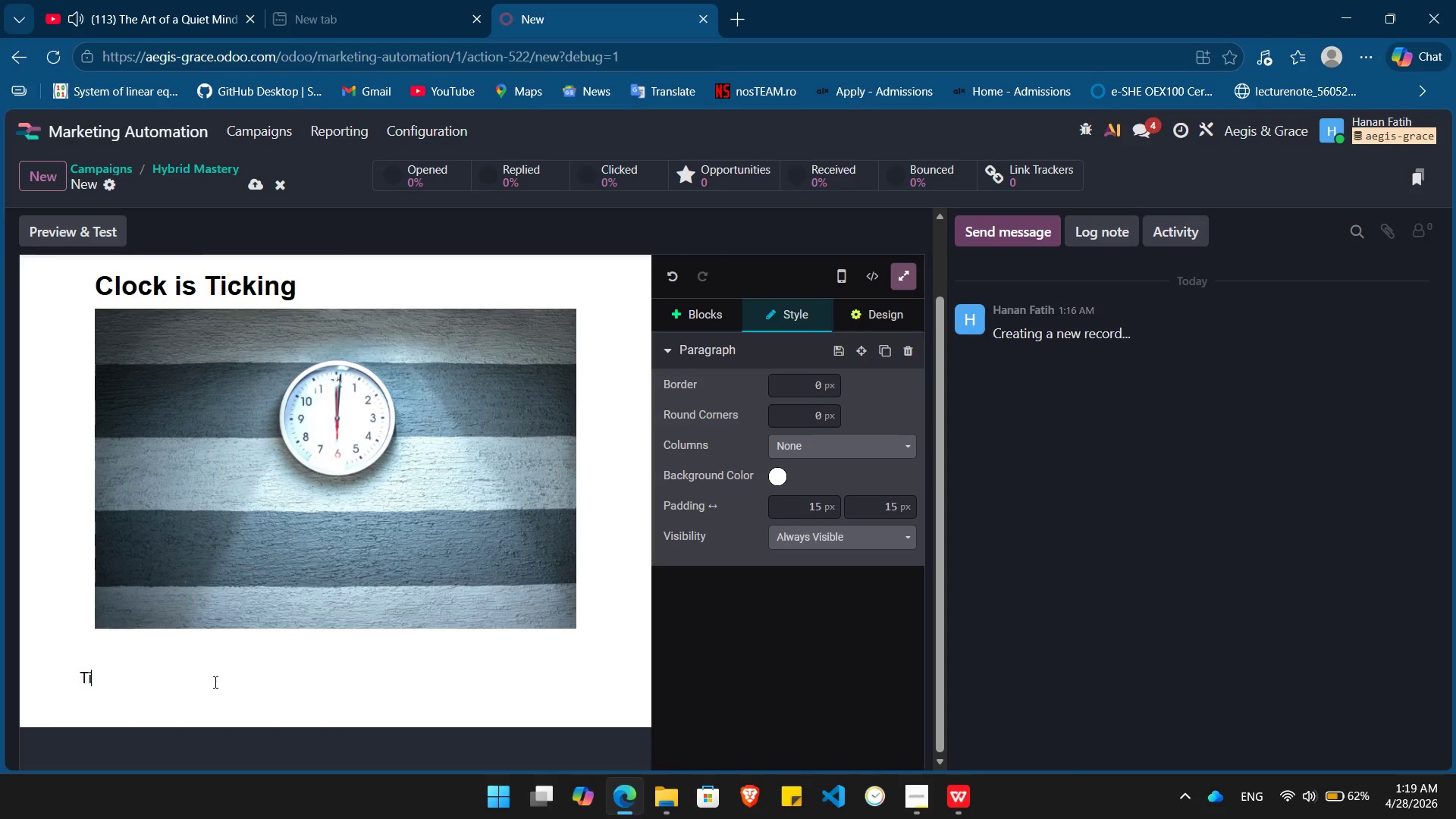 
key(Backspace)
 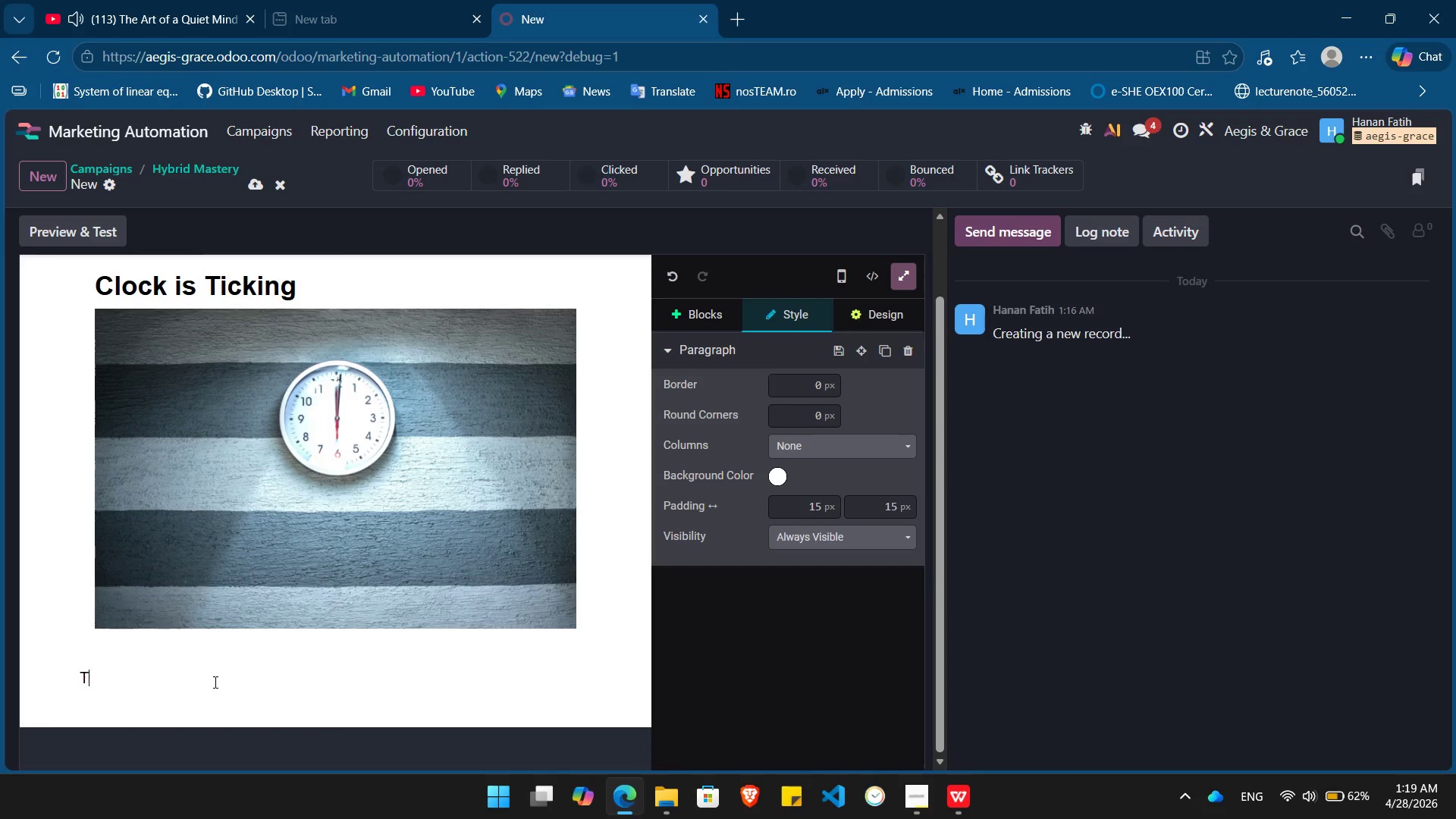 
key(Backspace)
 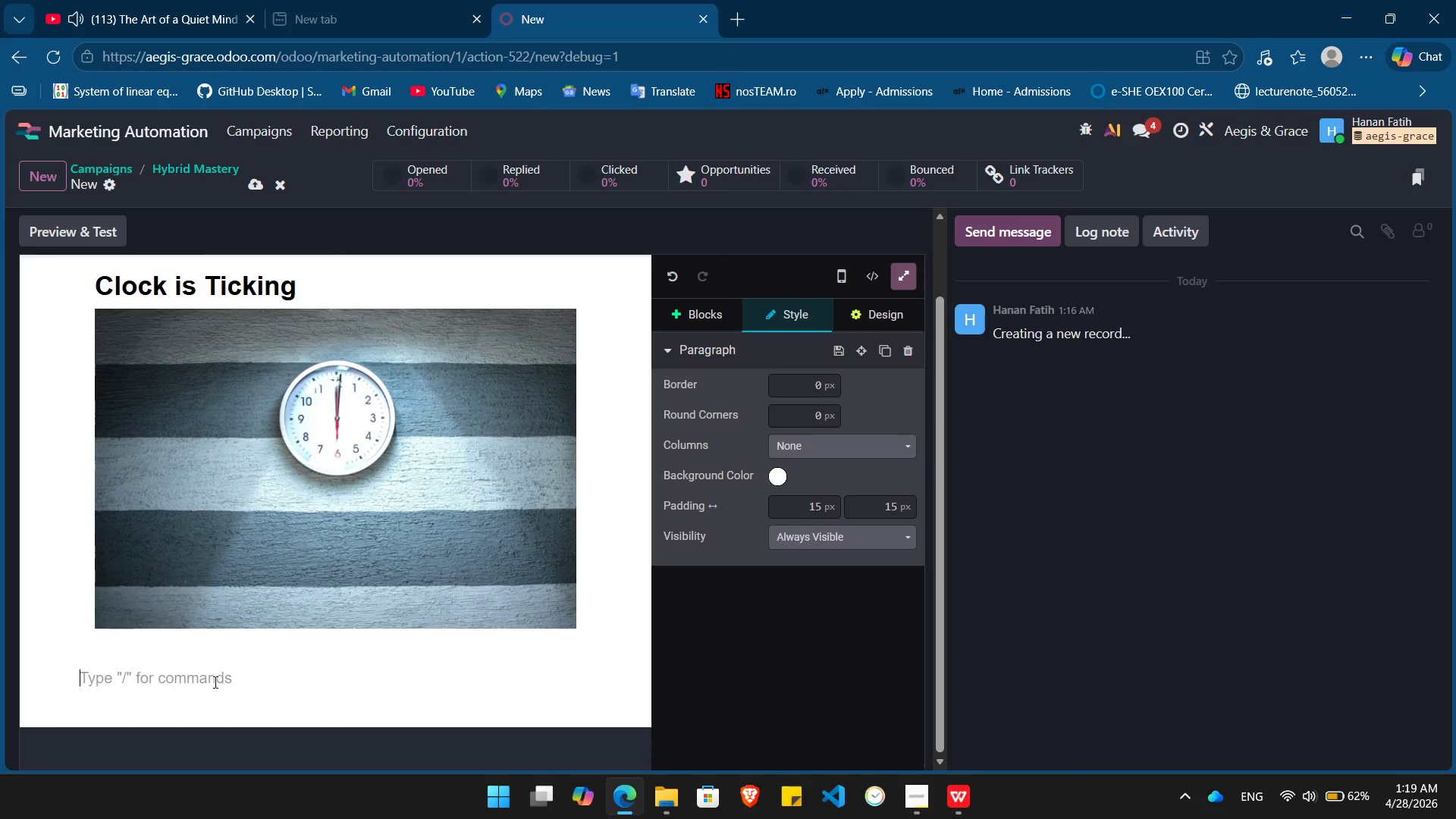 
key(Backspace)
 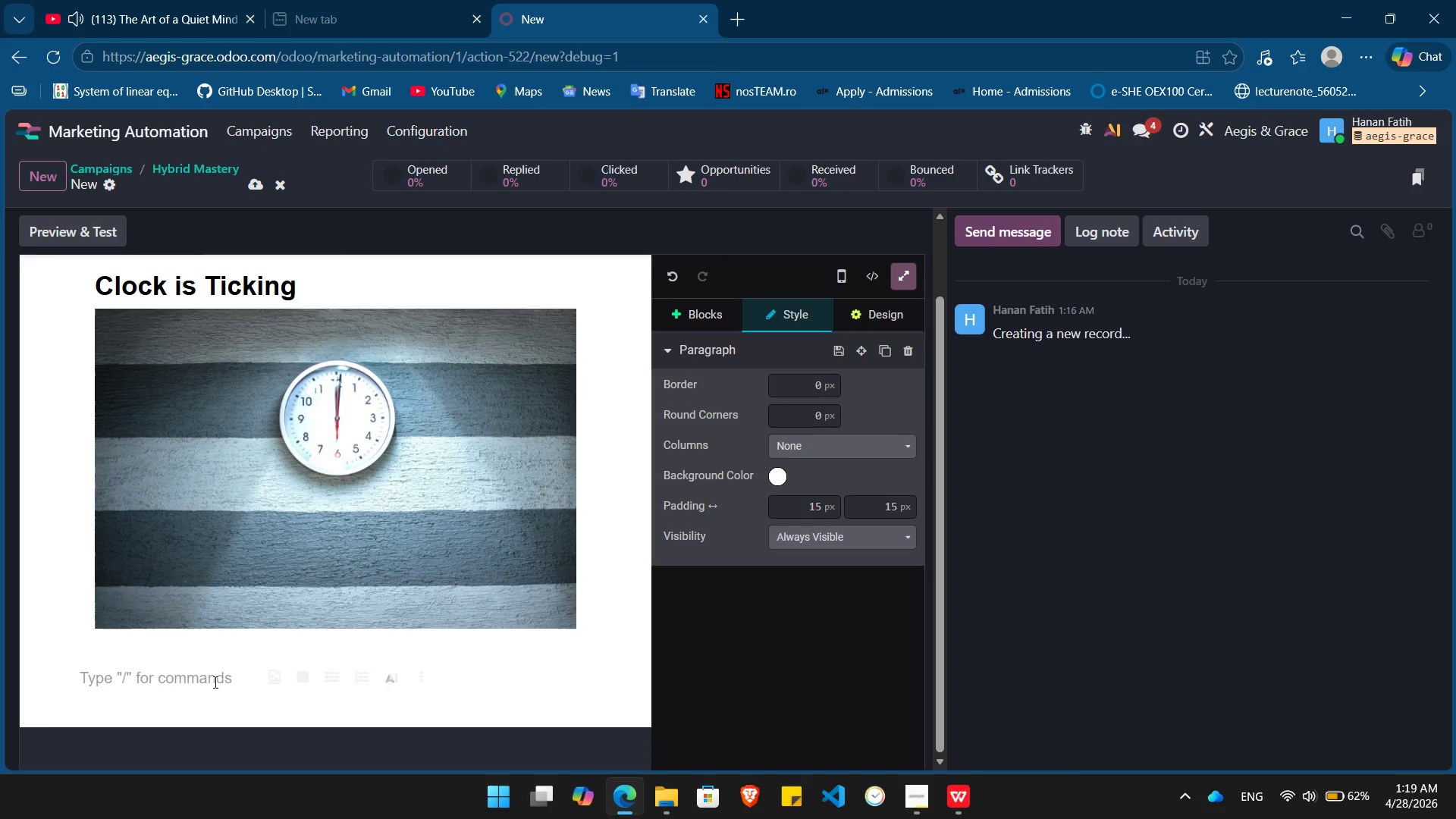 
key(Slash)
 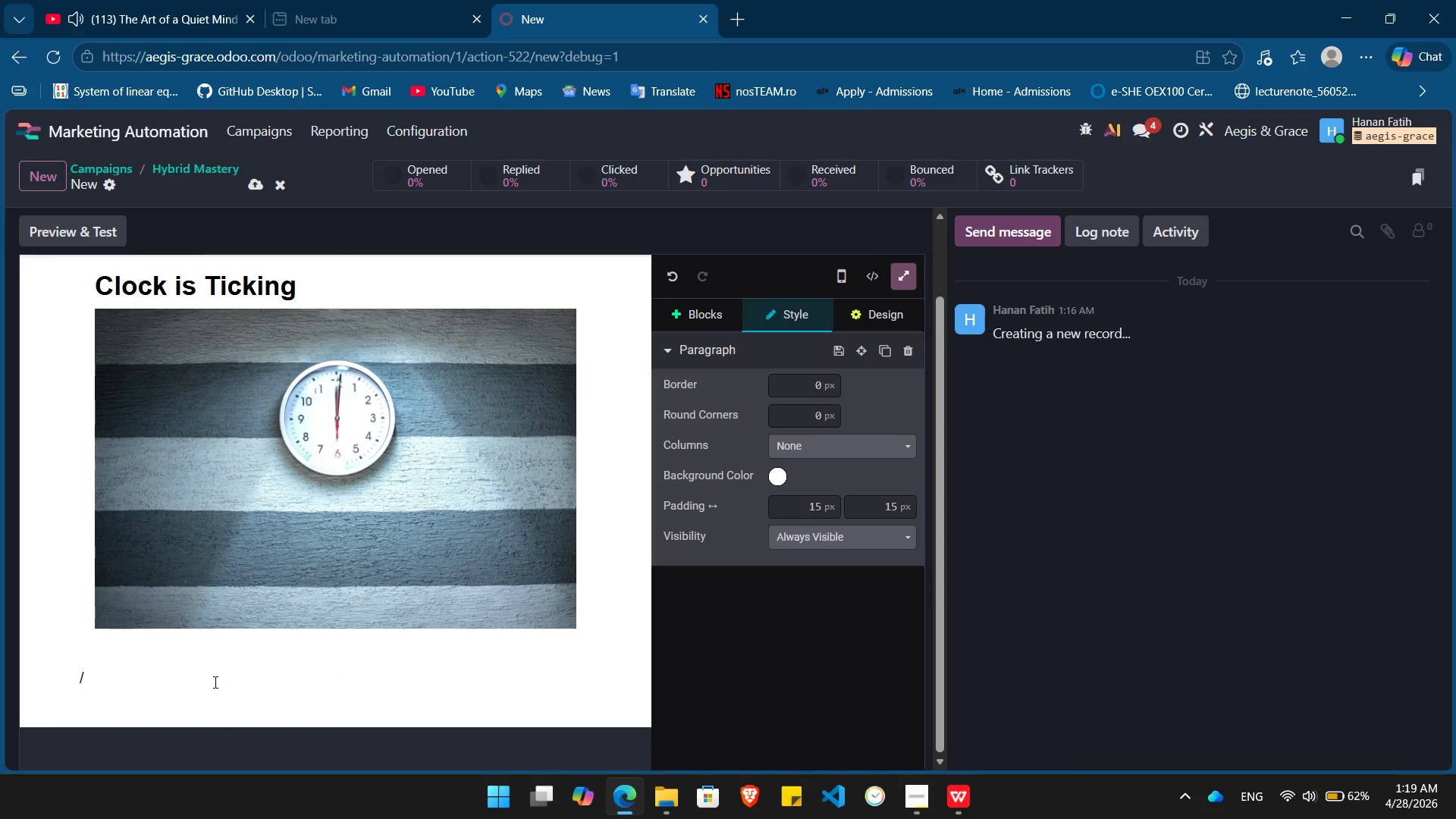 
key(Backspace)
 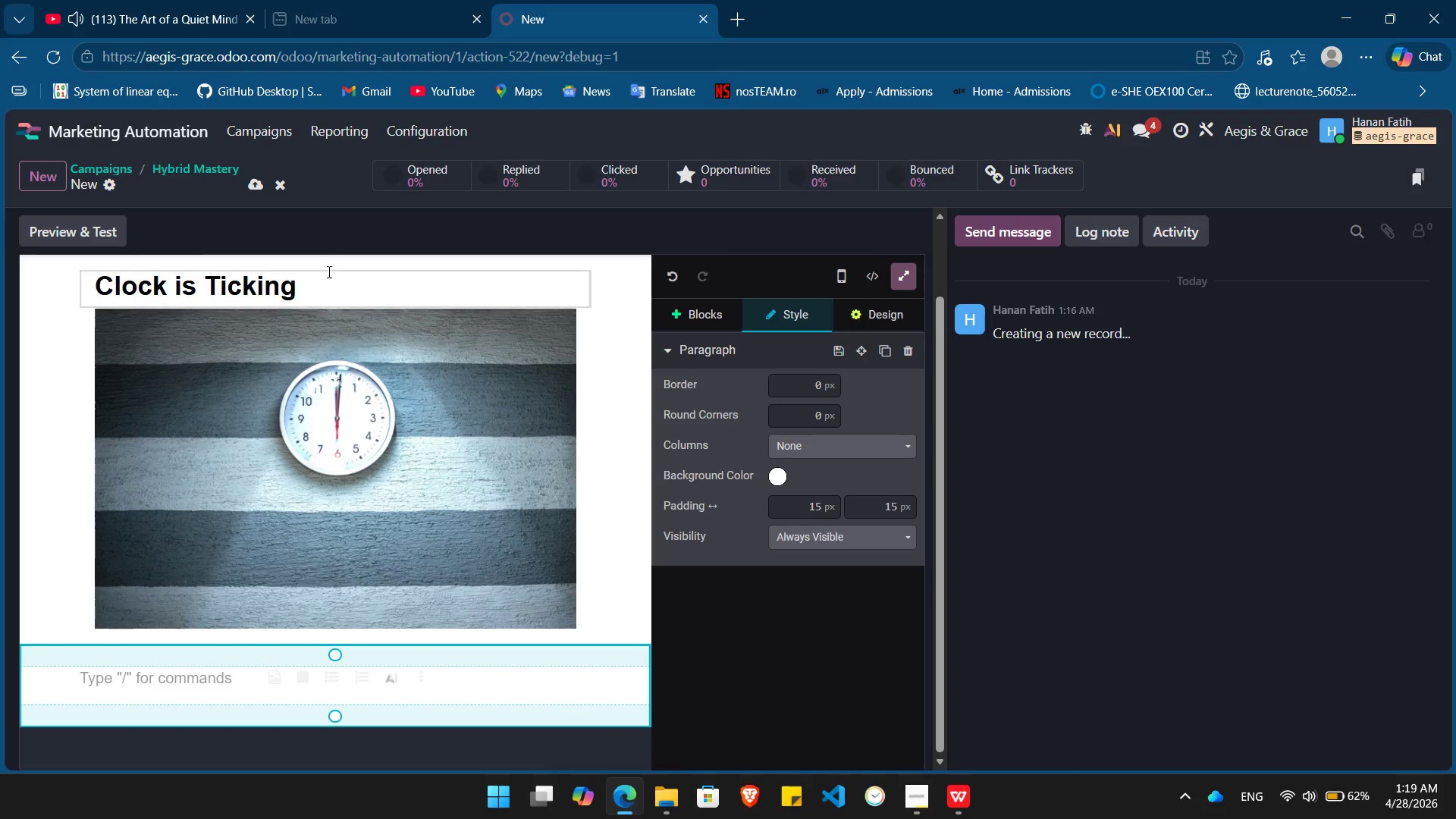 
left_click([325, 284])
 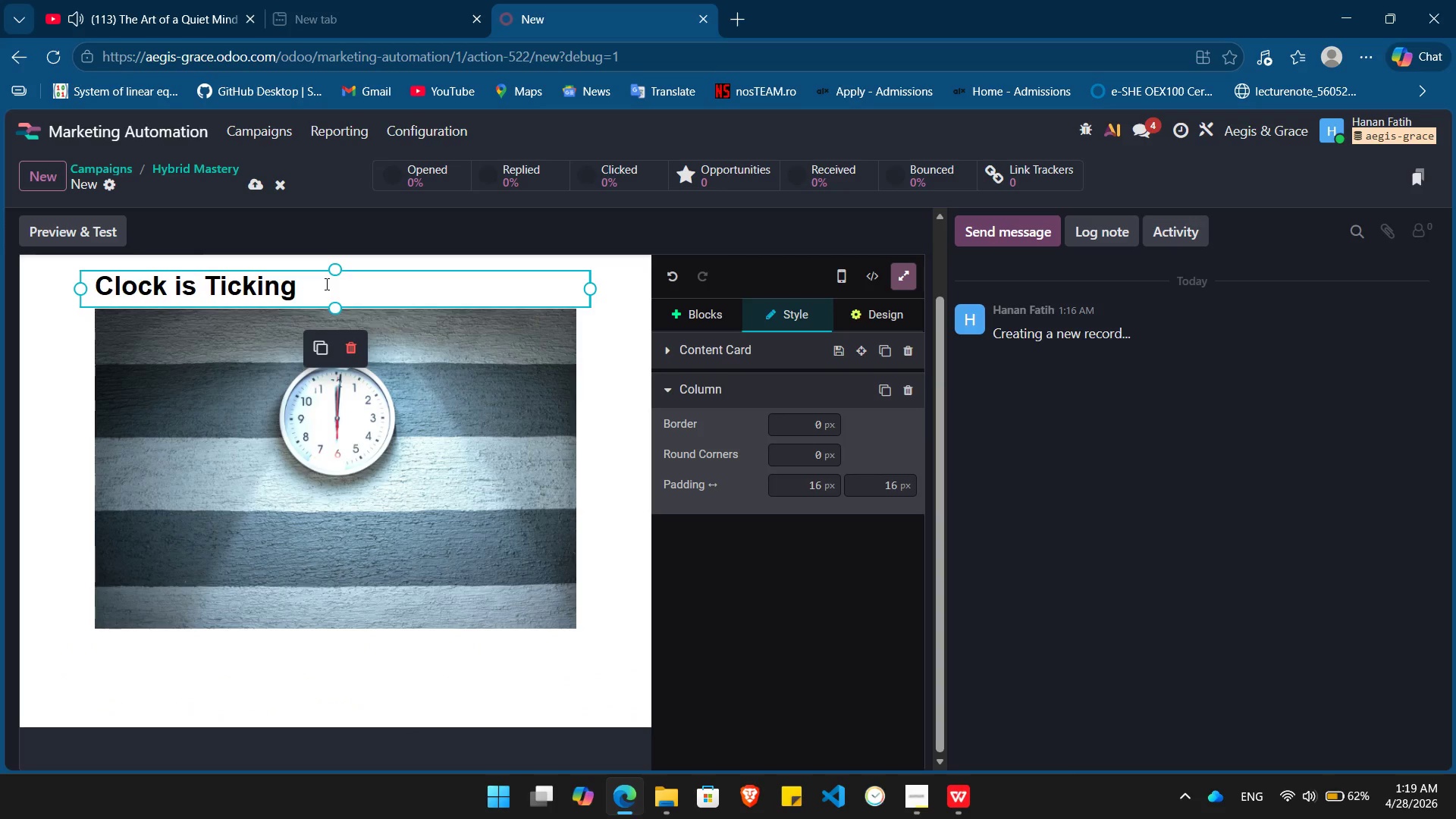 
key(Space)
 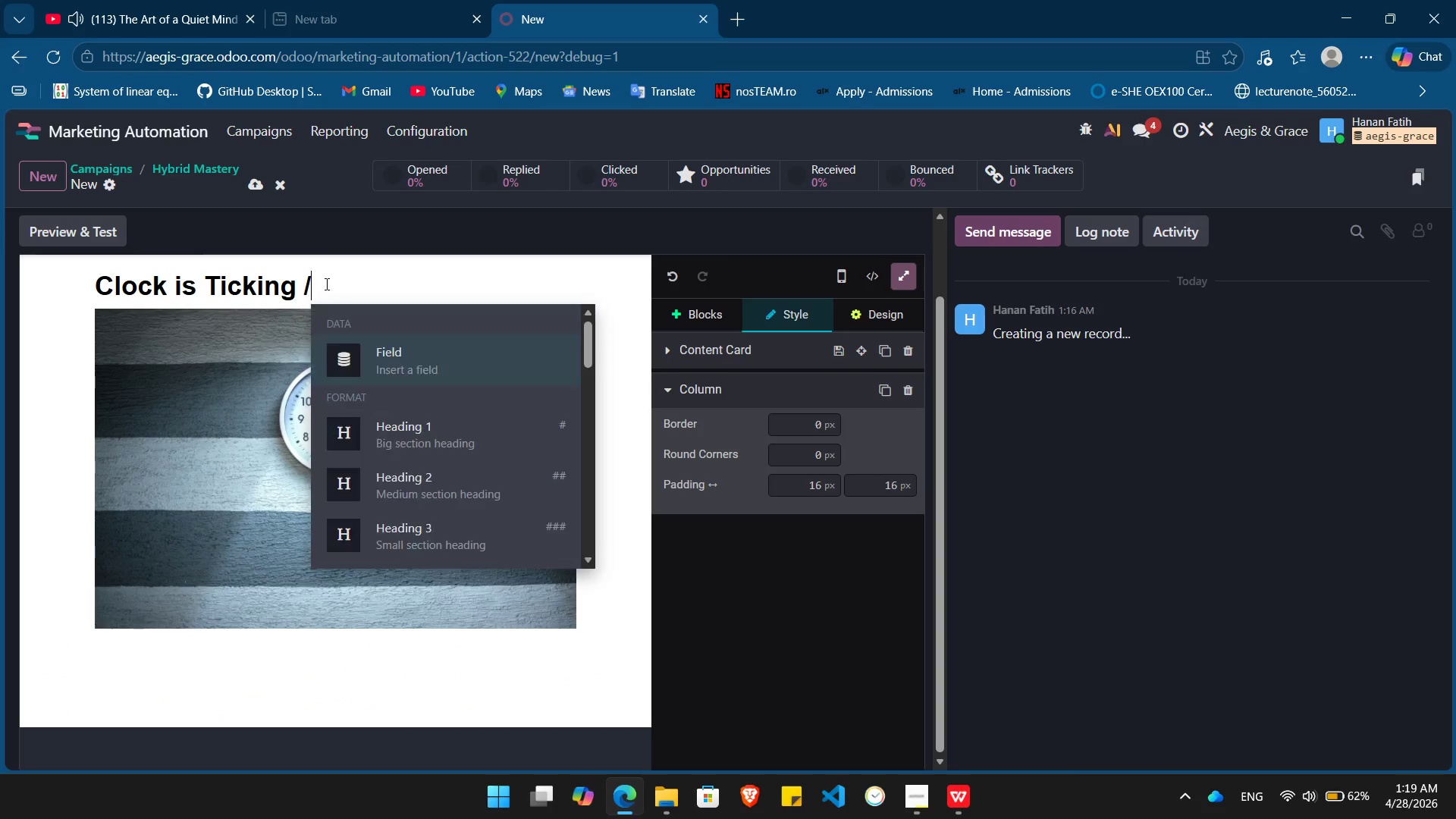 
key(Slash)
 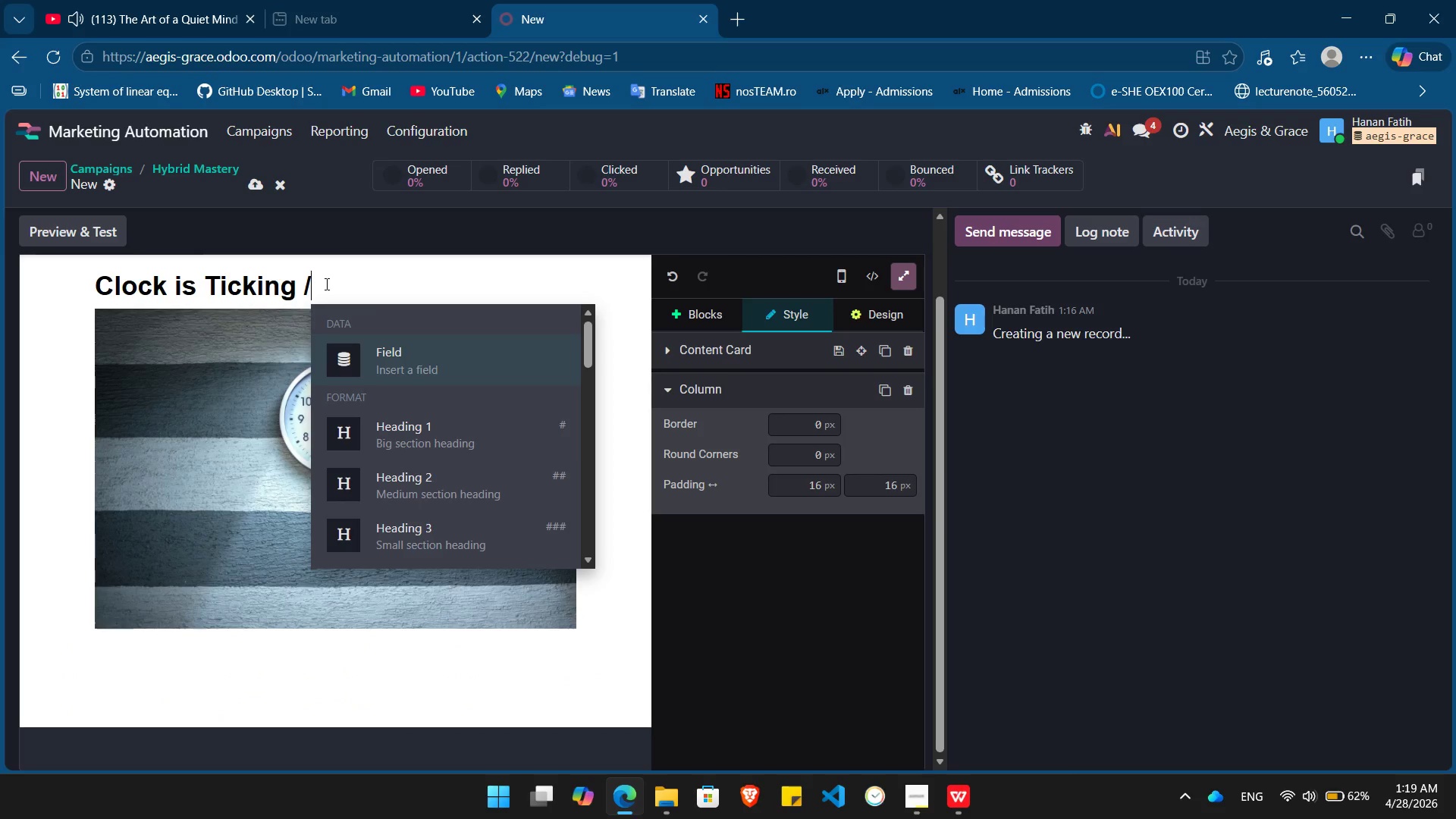 
key(Enter)
 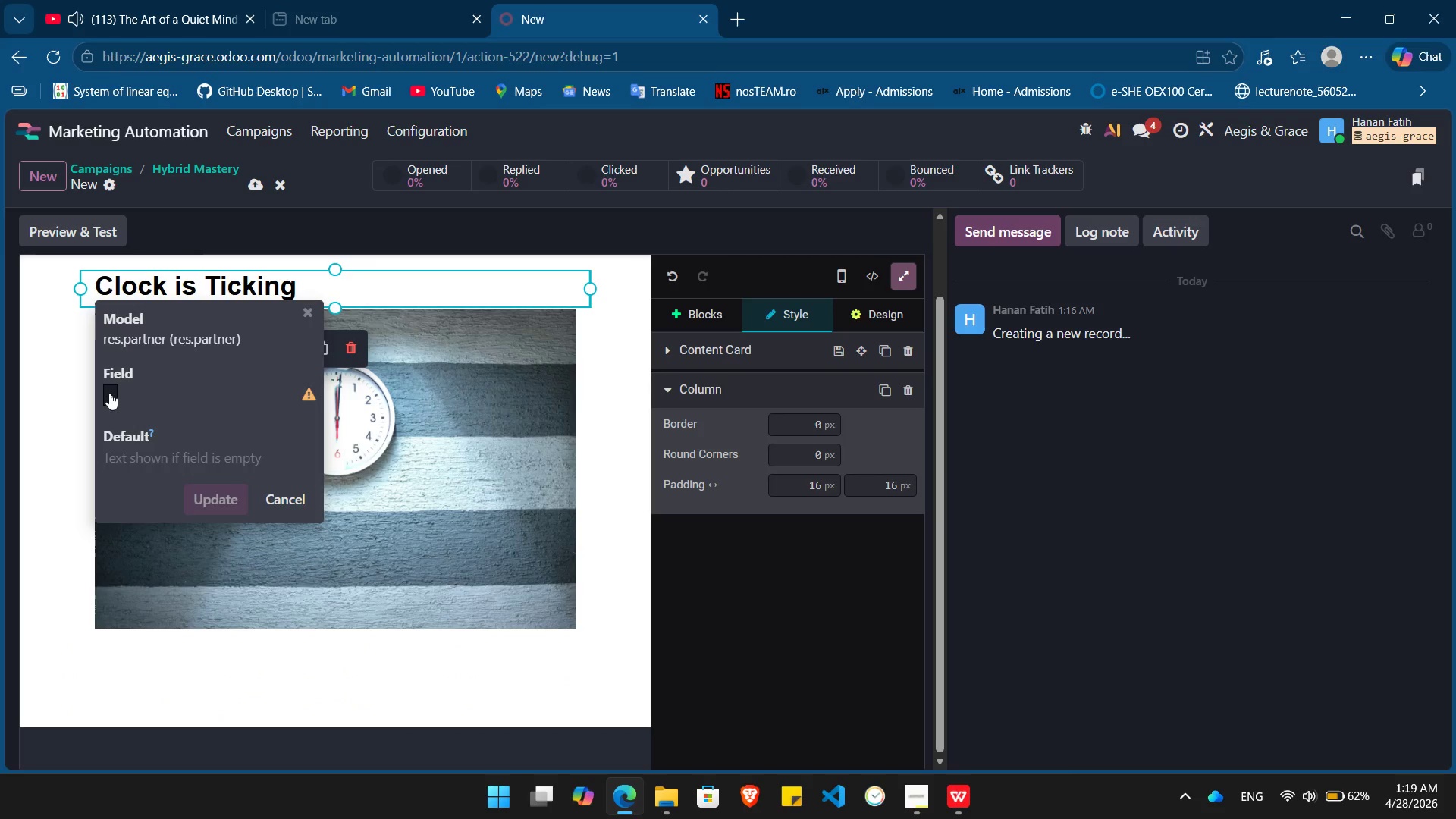 
left_click([109, 393])
 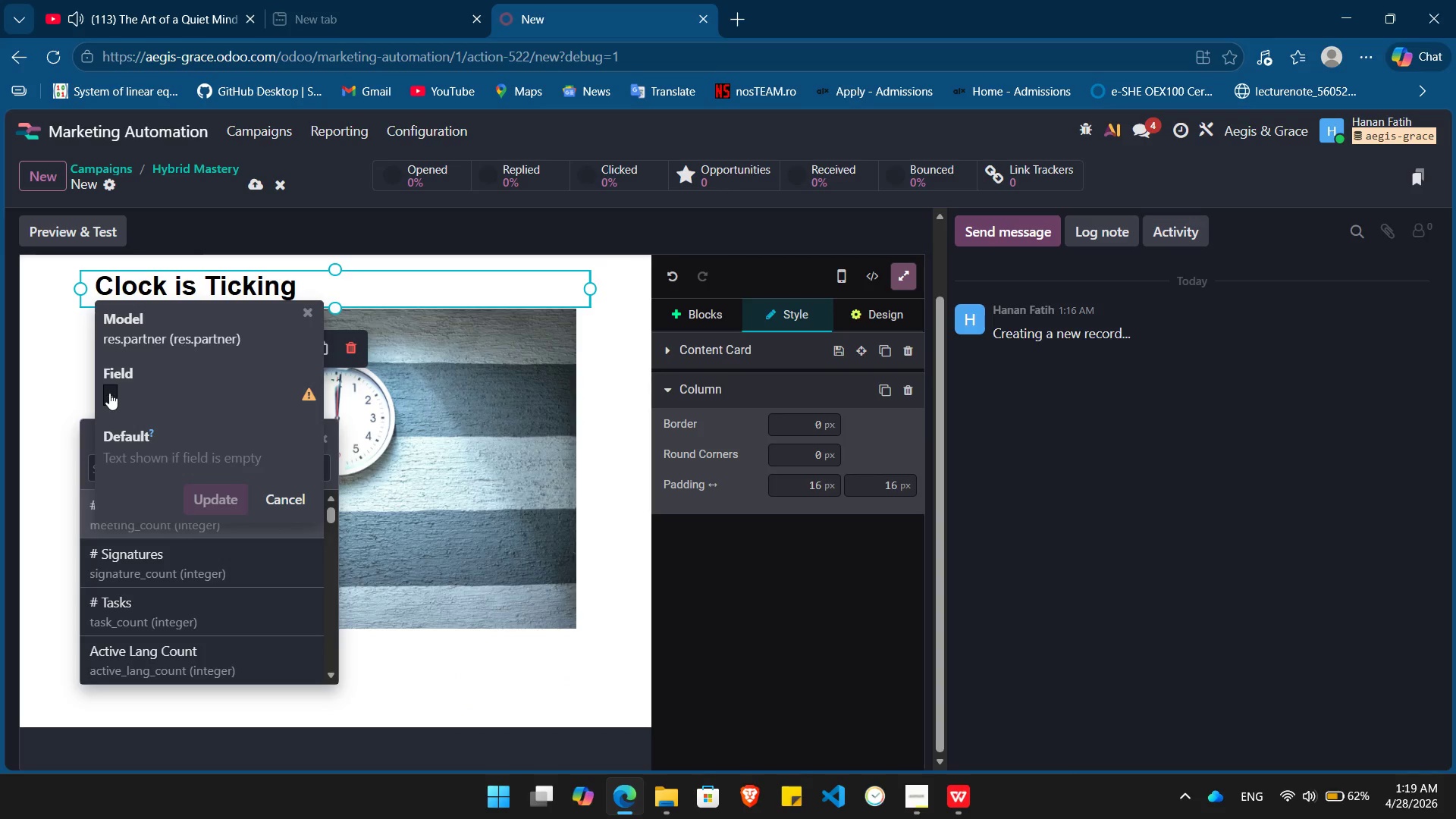 
type(o)
key(Backspace)
type(name)
 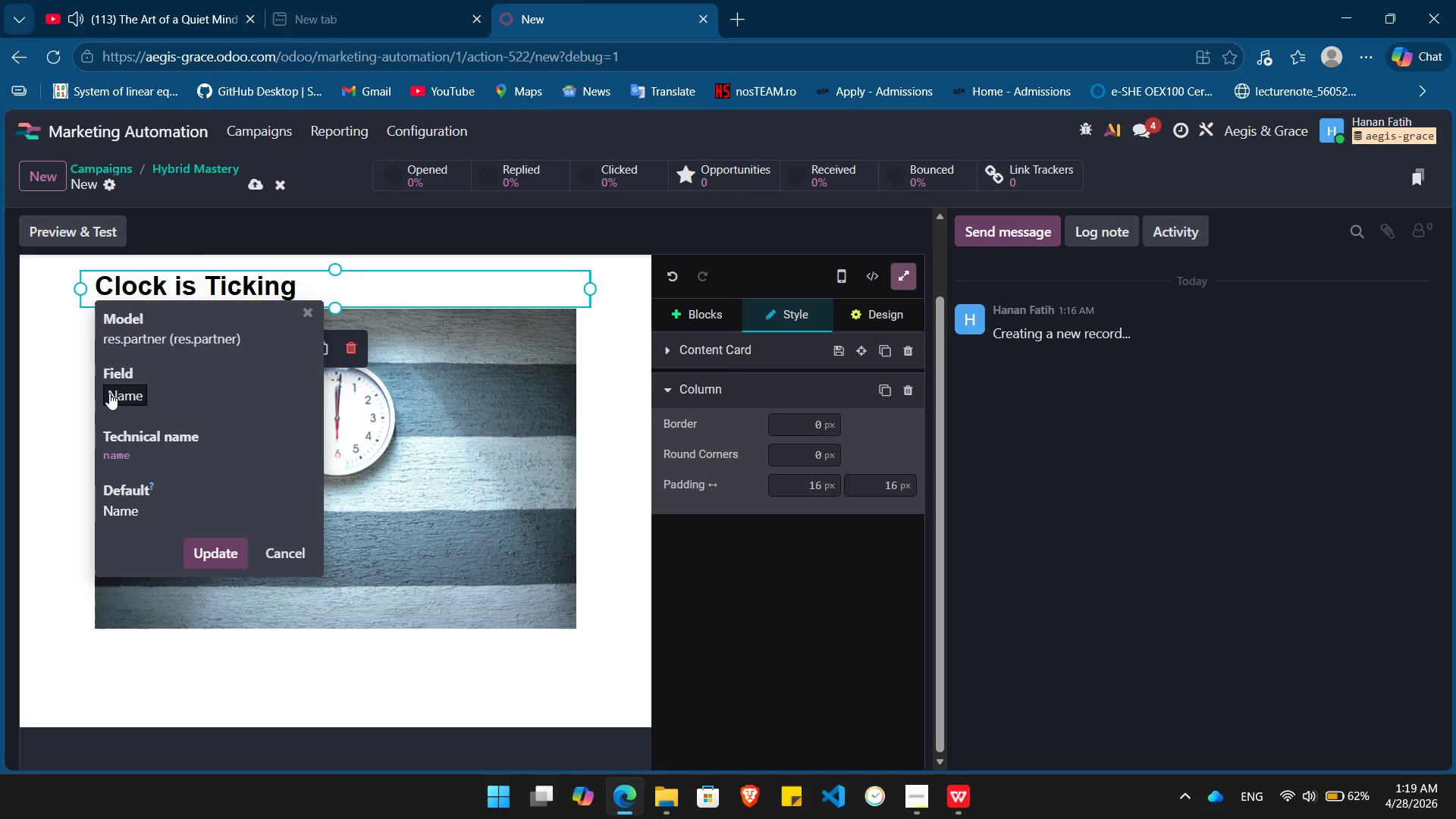 
key(Enter)
 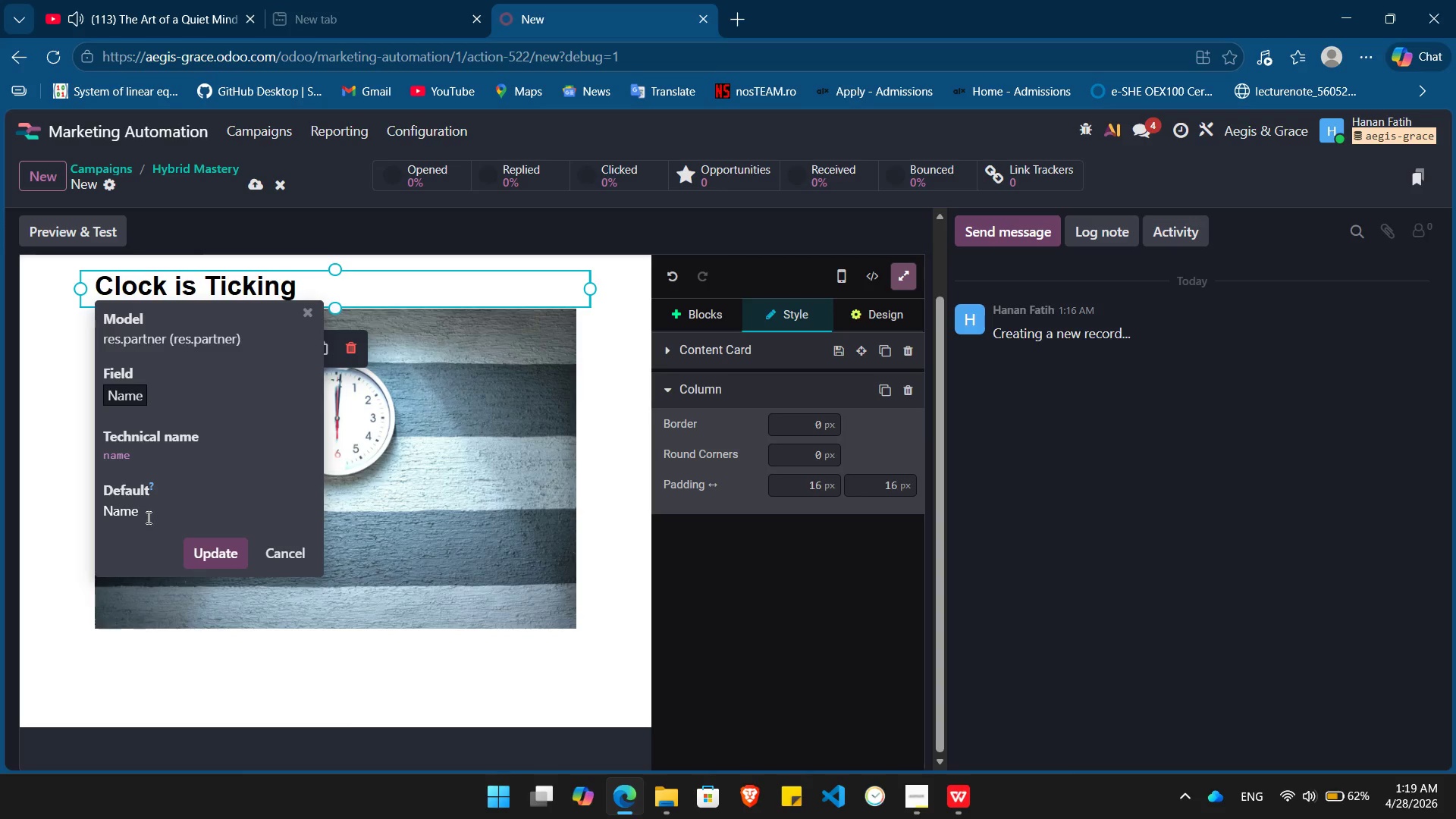 
left_click_drag(start_coordinate=[147, 517], to_coordinate=[89, 517])
 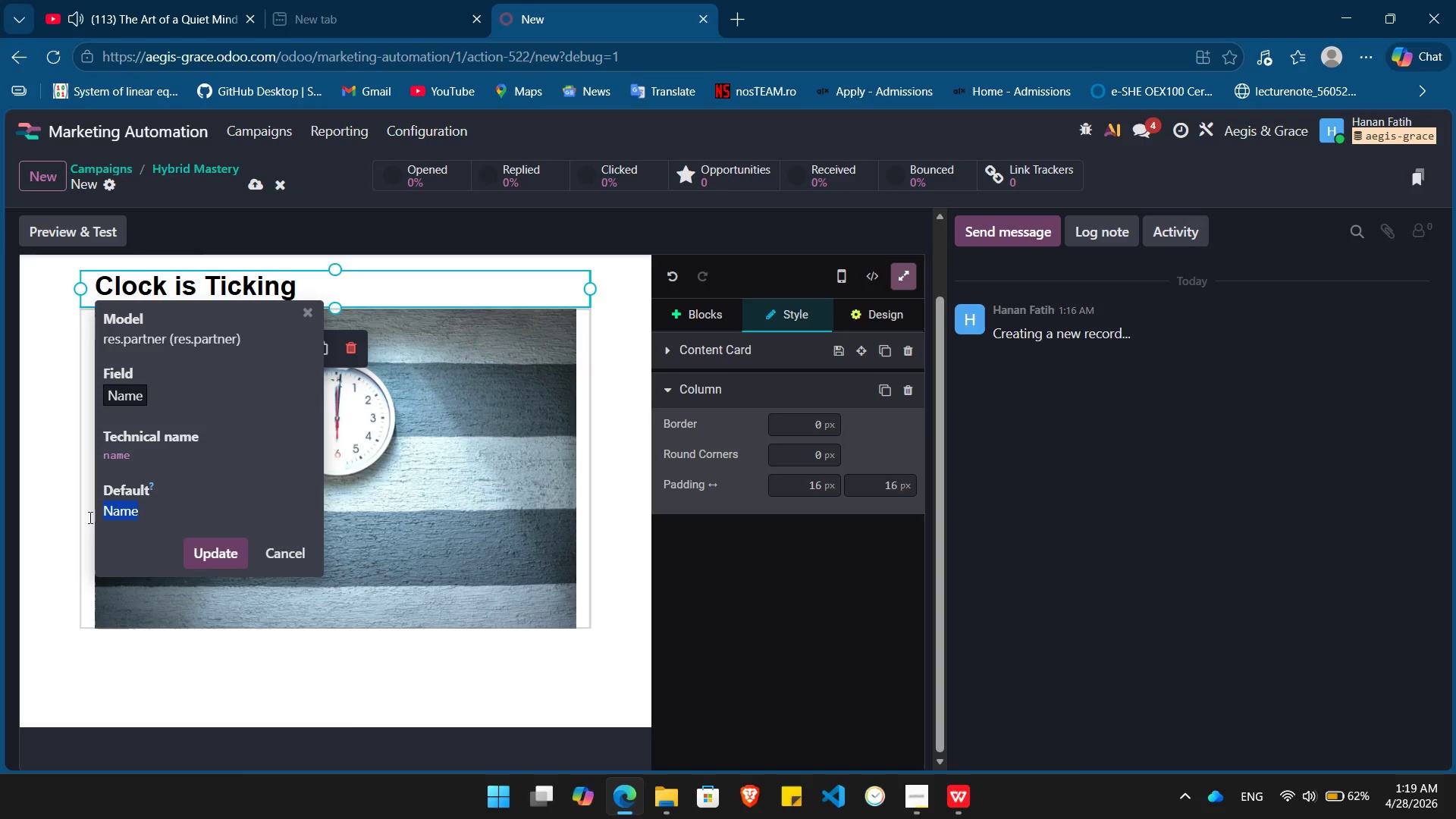 
key(Shift+BracketLeft)
 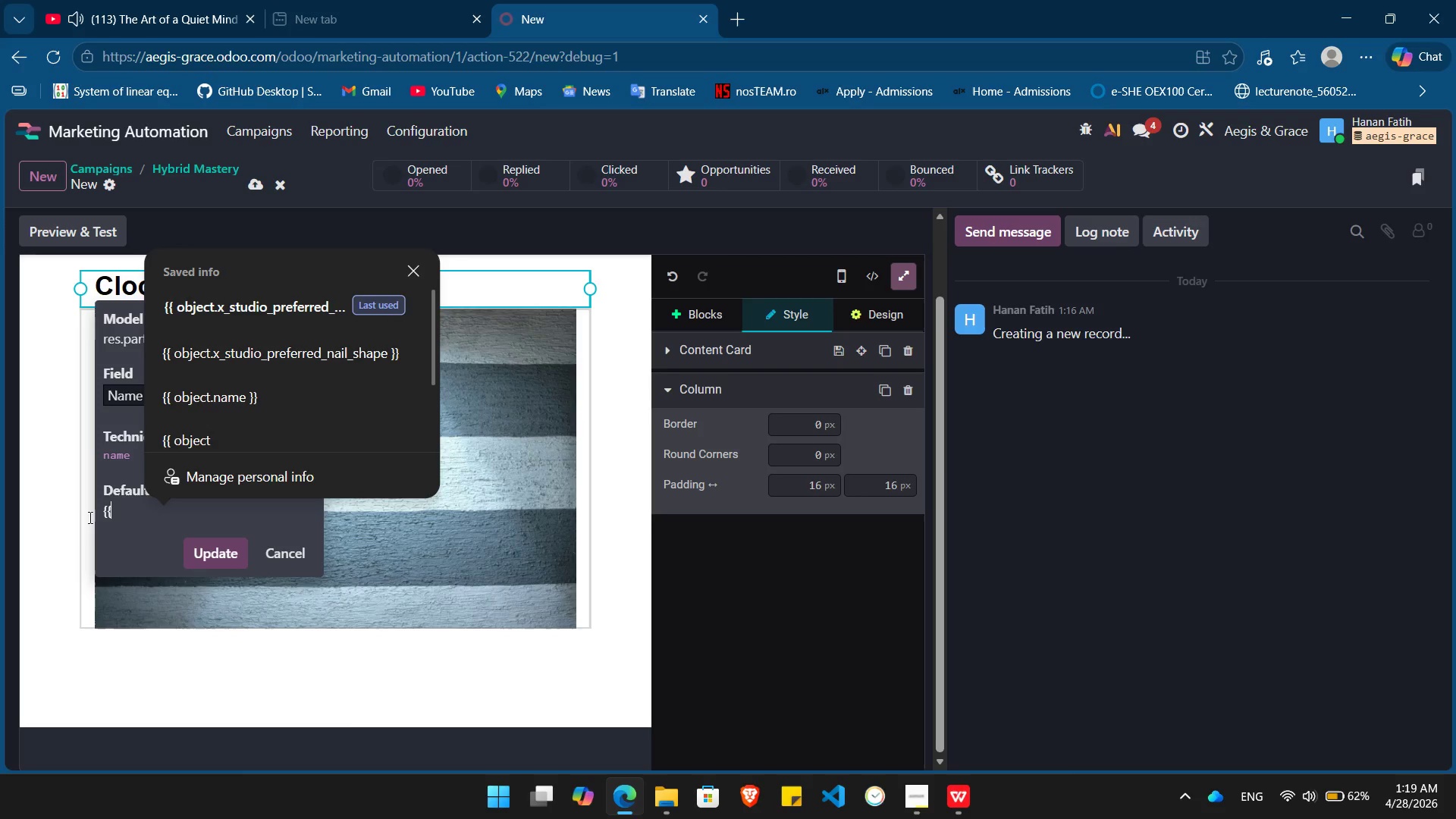 
key(Shift+BracketLeft)
 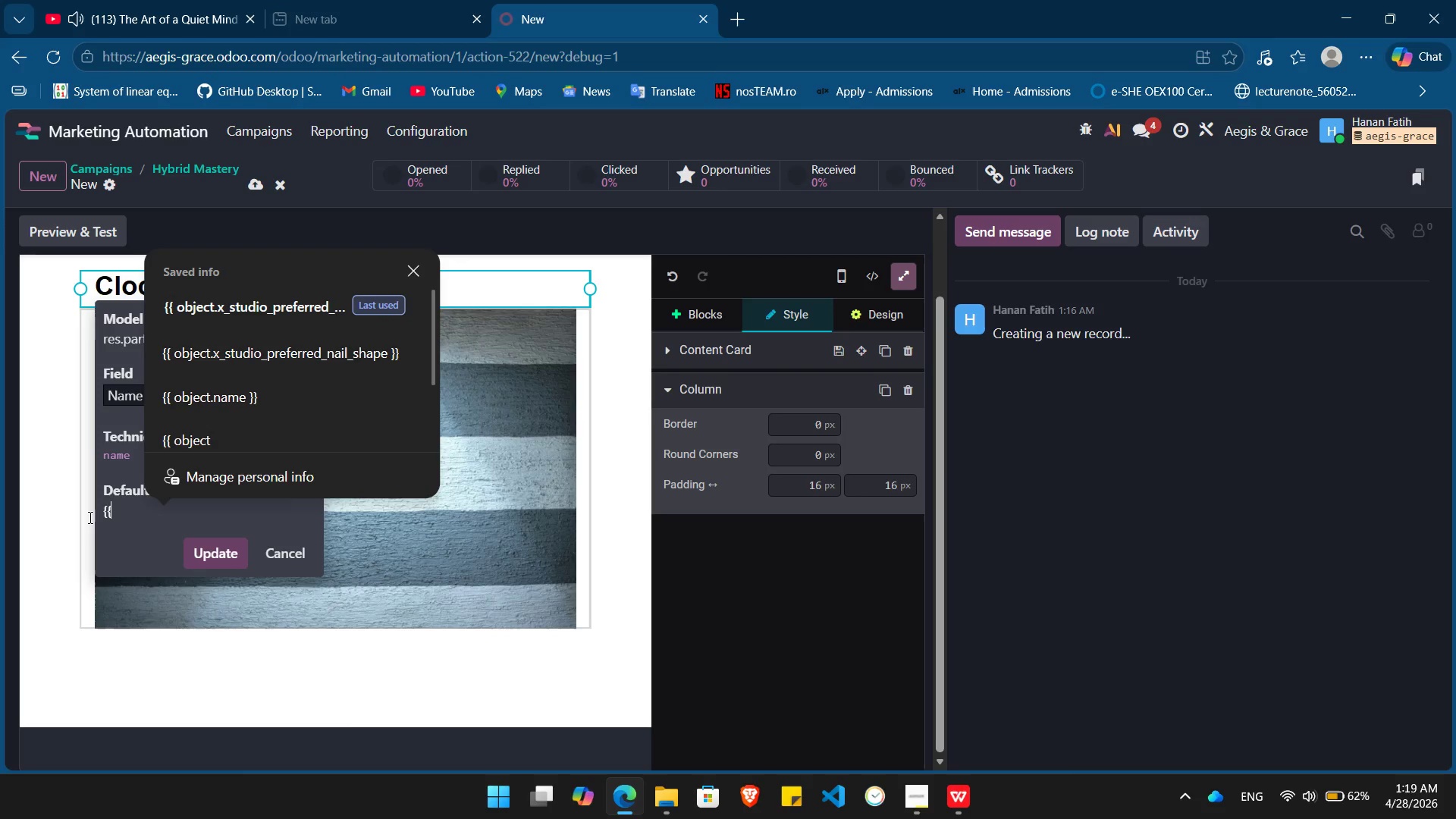 
key(ArrowDown)
 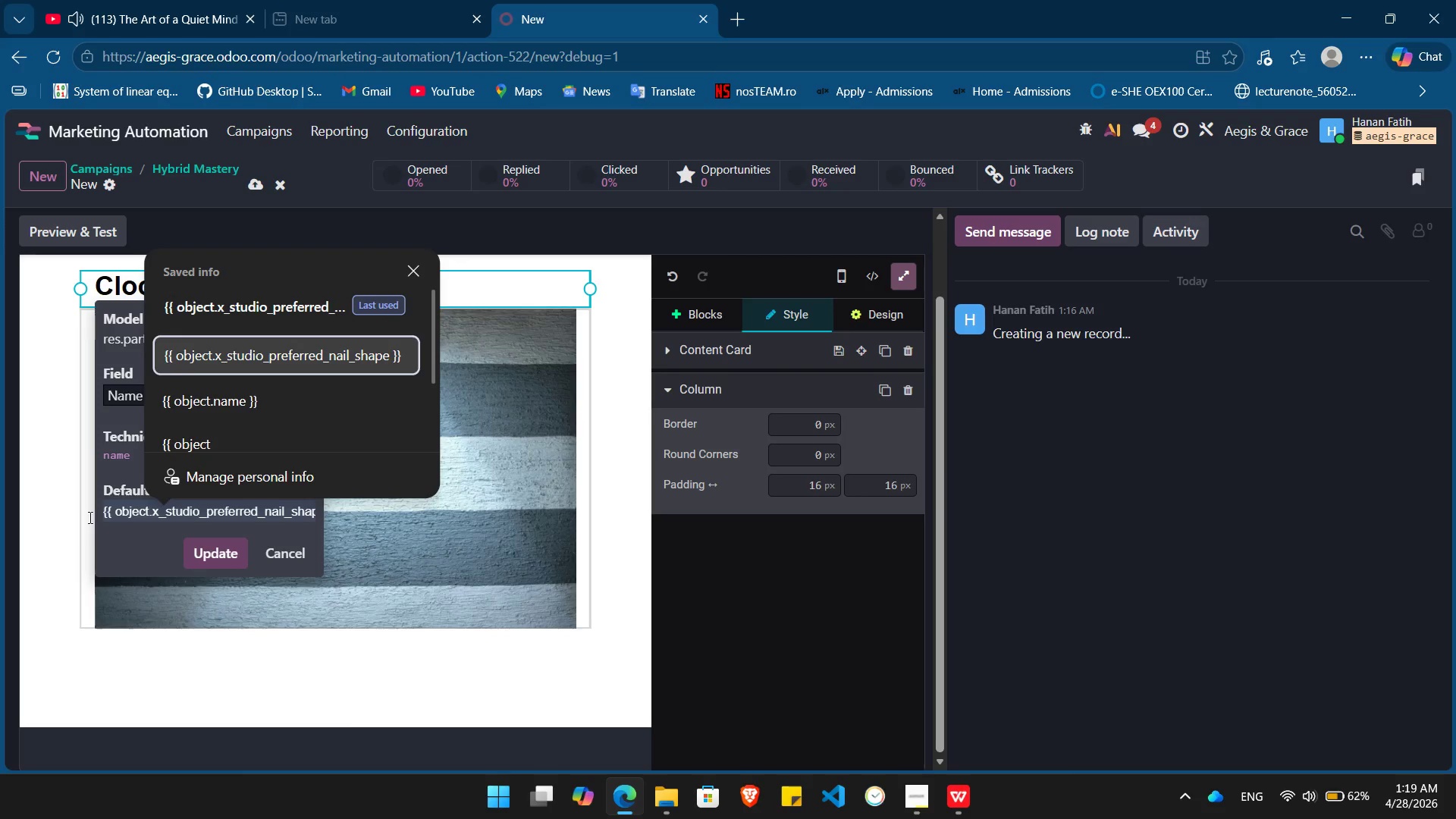 
key(ArrowDown)
 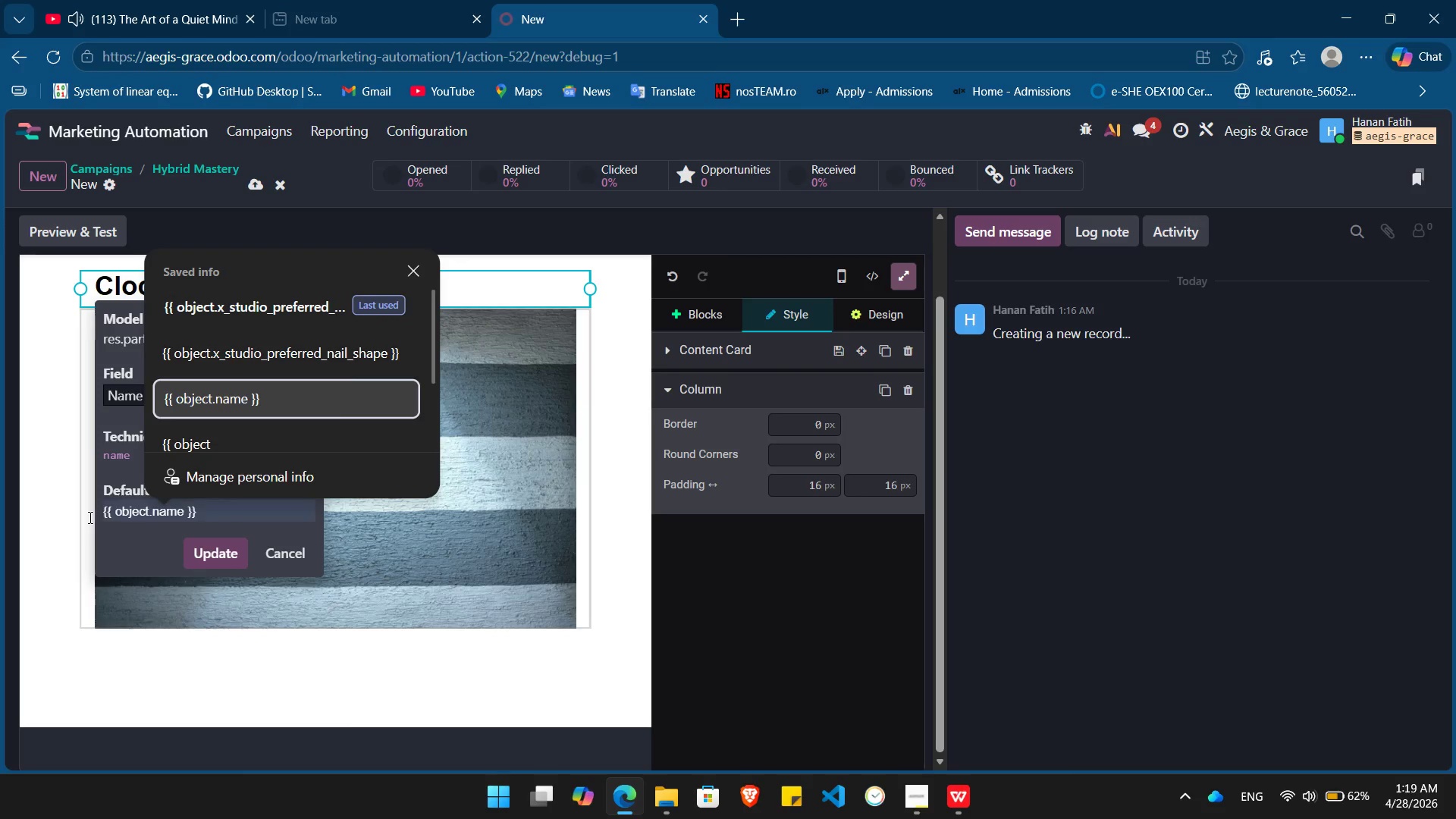 
key(ArrowDown)
 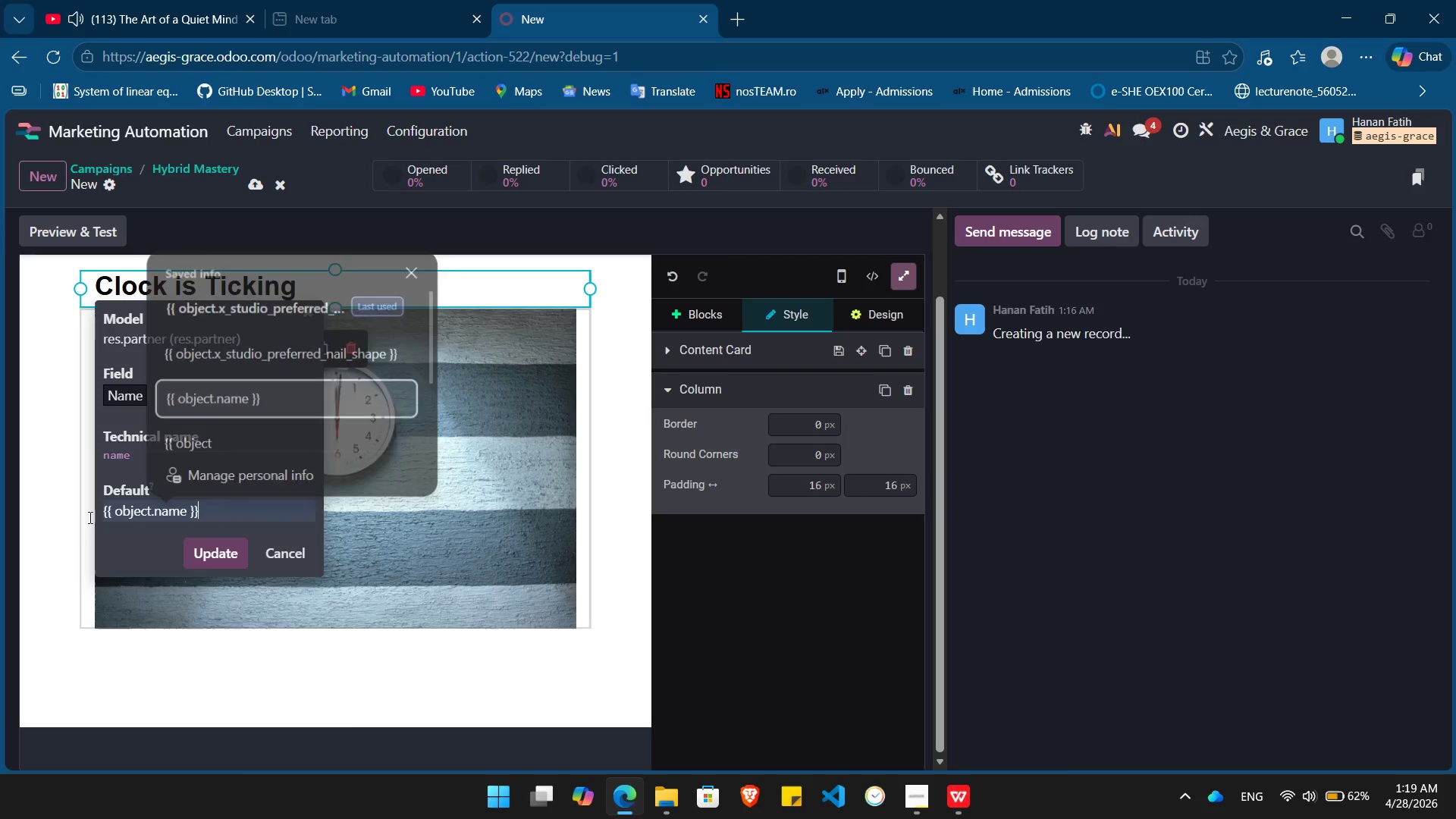 
key(Enter)
 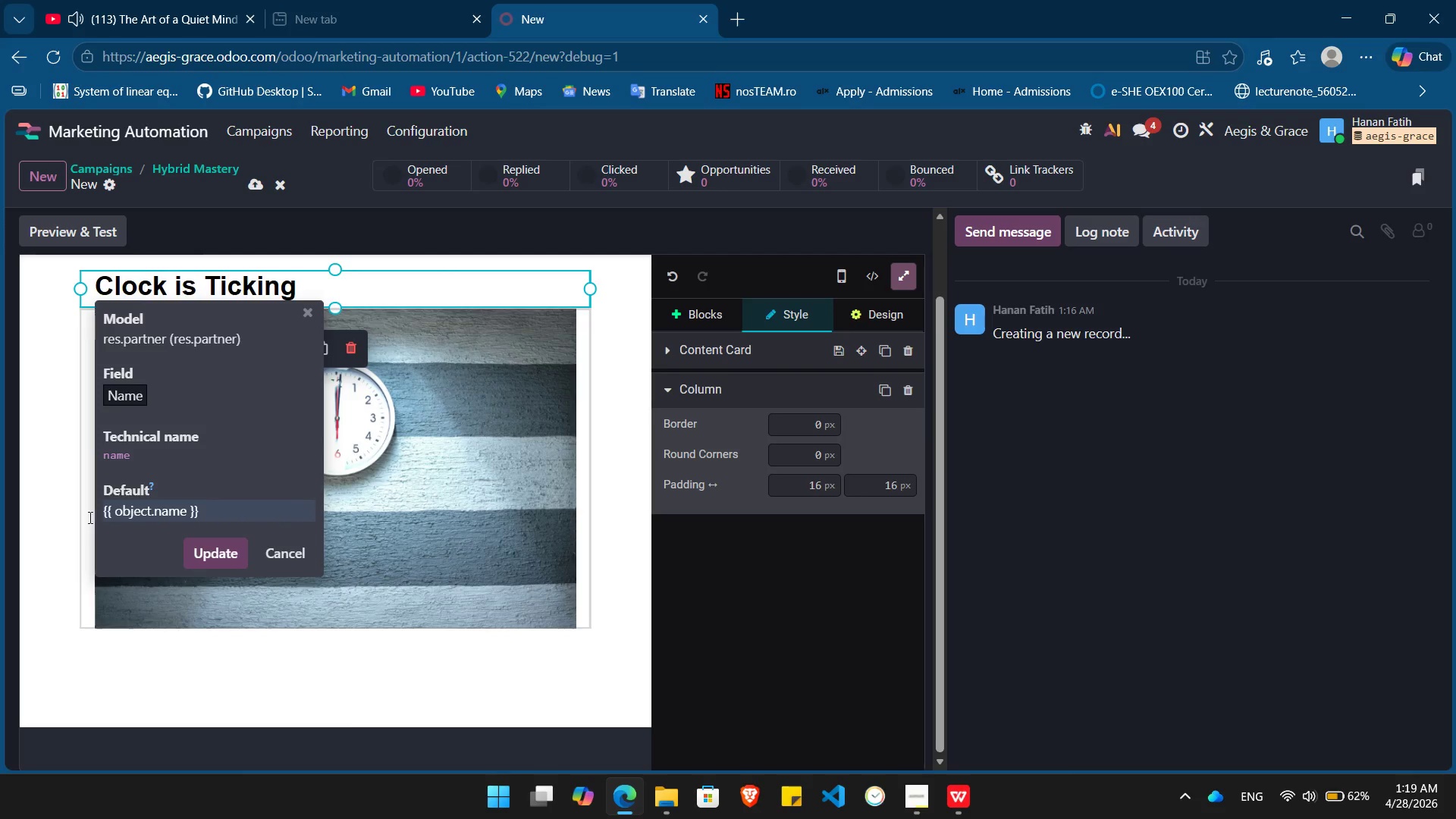 
key(Enter)
 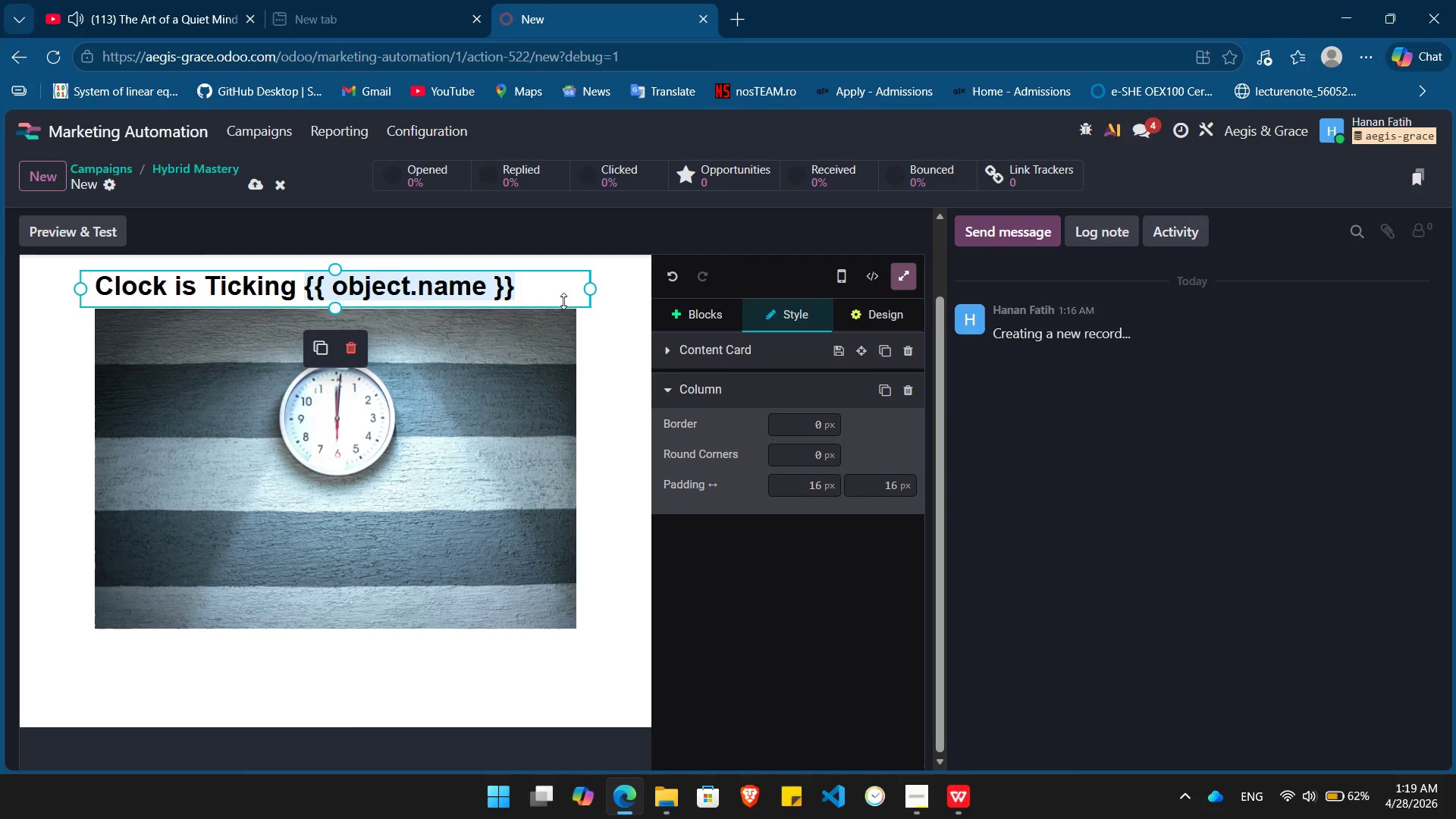 
left_click([557, 297])
 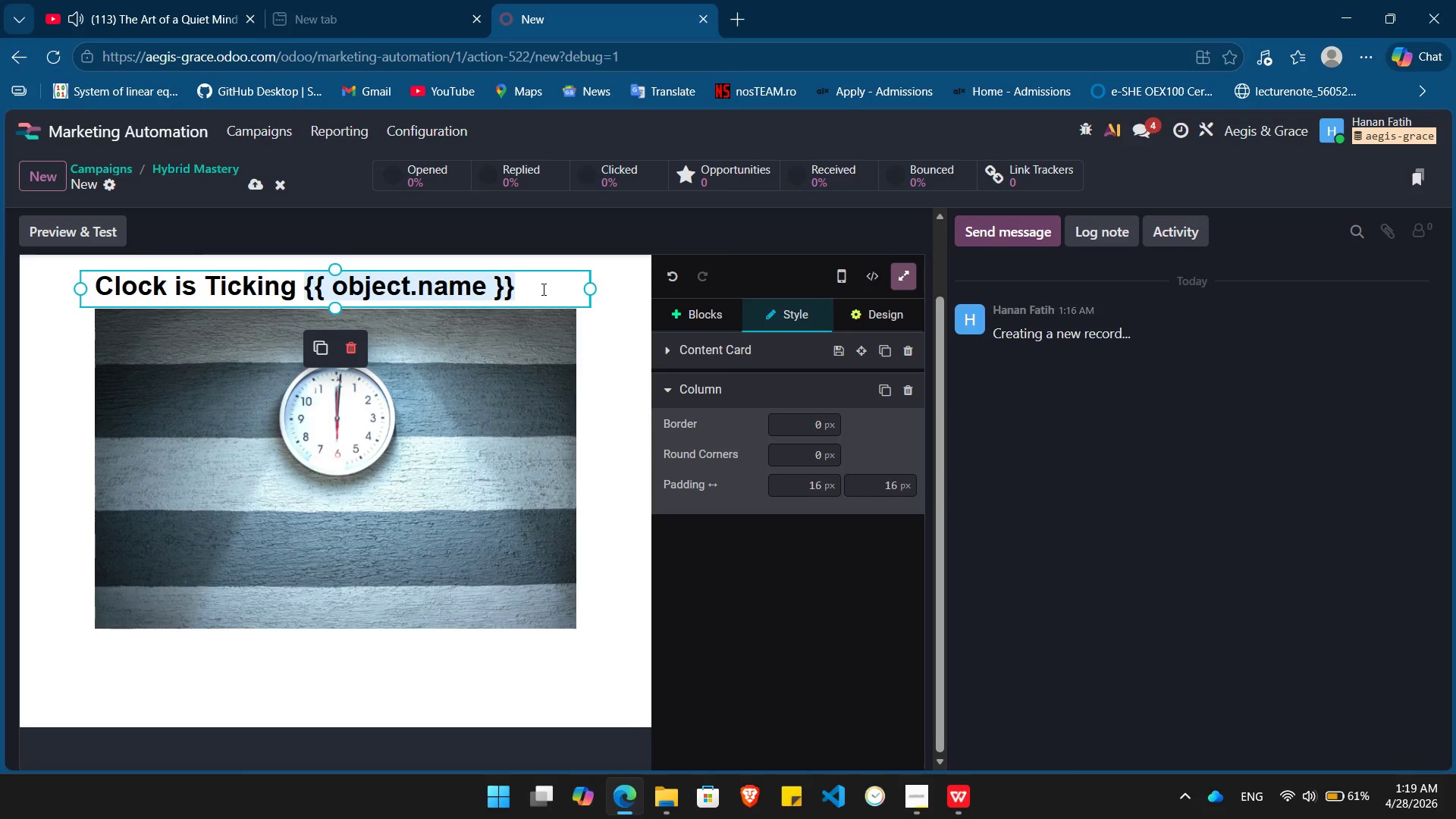 
left_click_drag(start_coordinate=[540, 289], to_coordinate=[347, 284])
 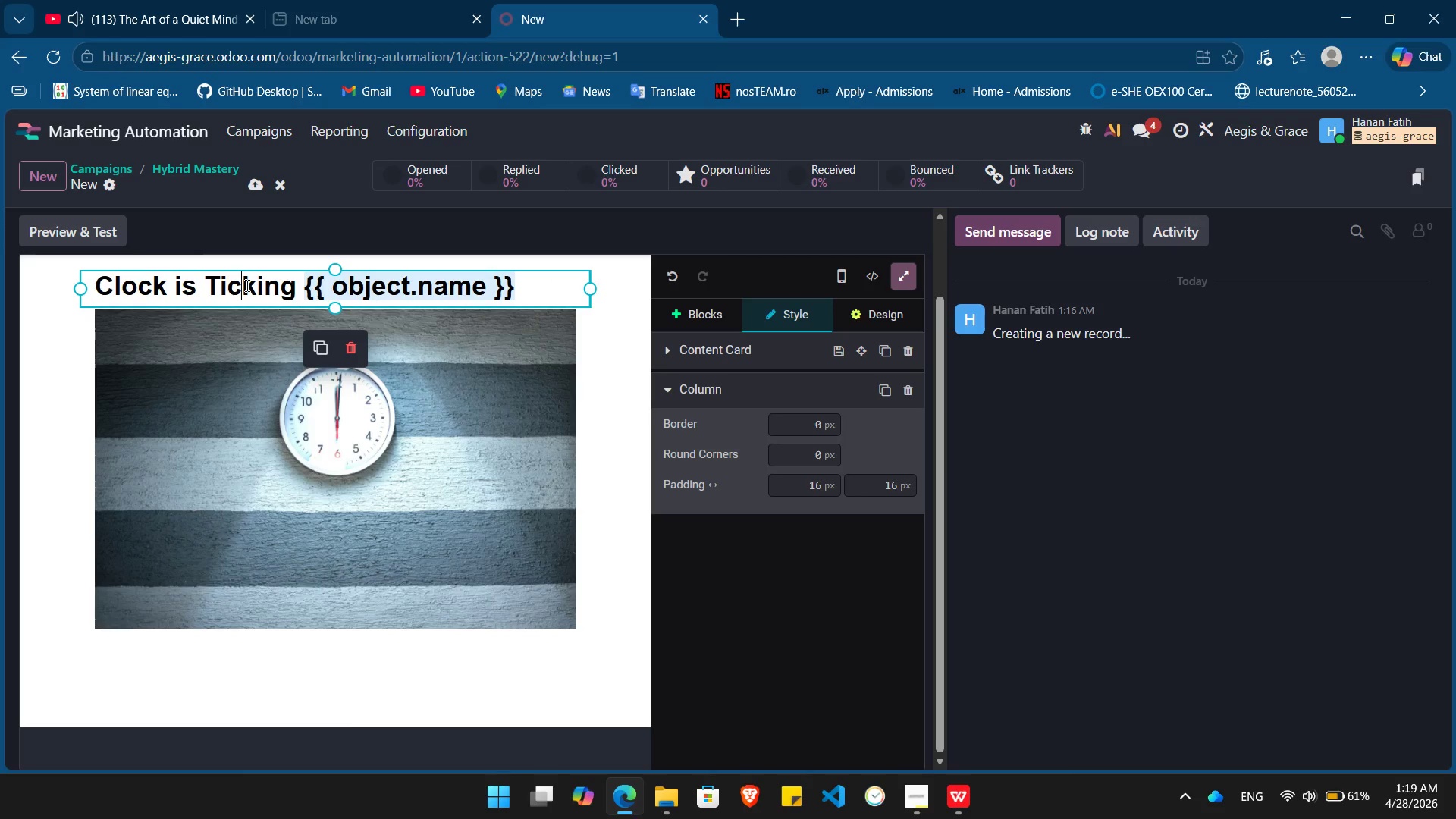 
left_click([246, 285])
 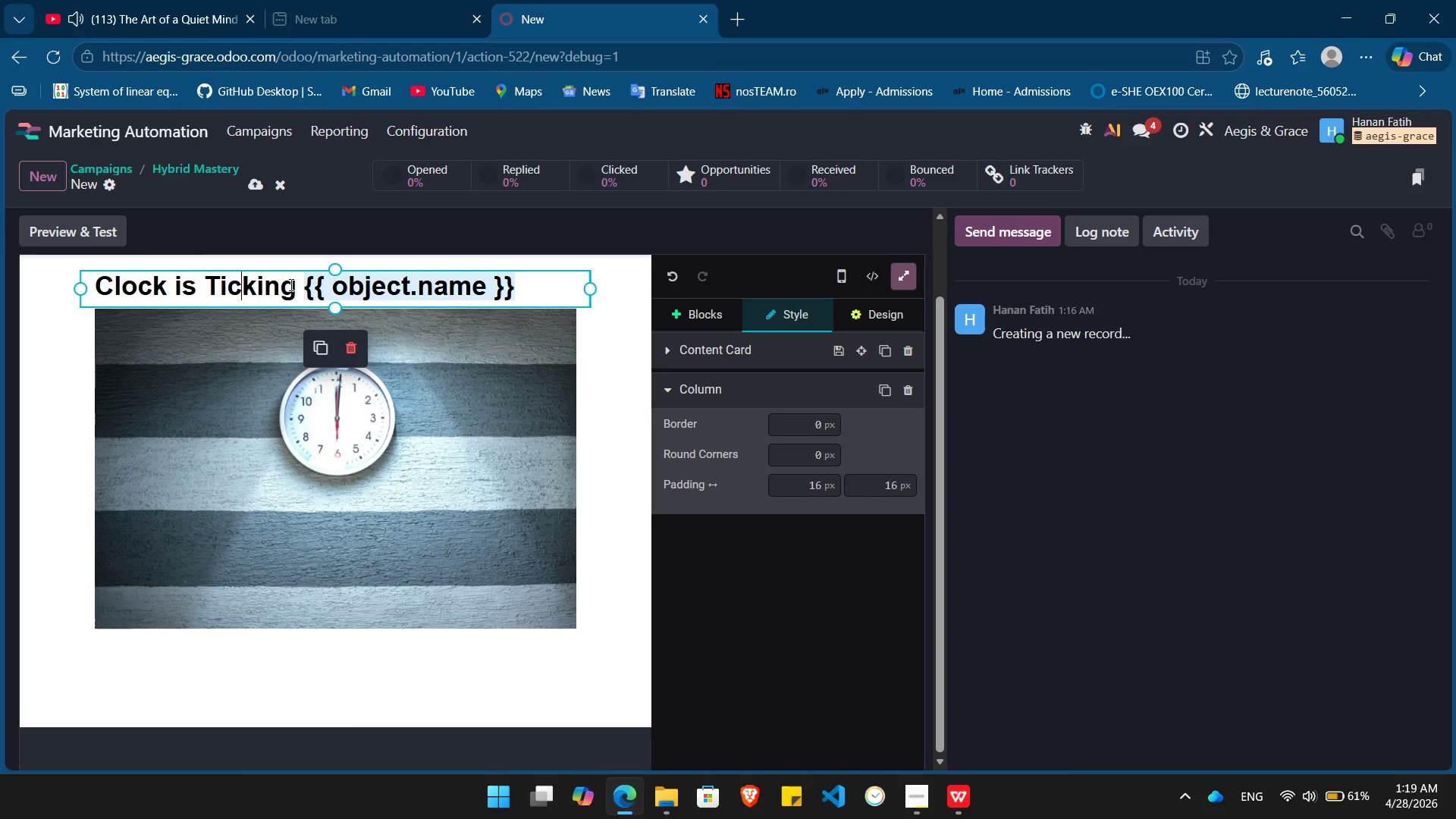 
left_click([290, 284])
 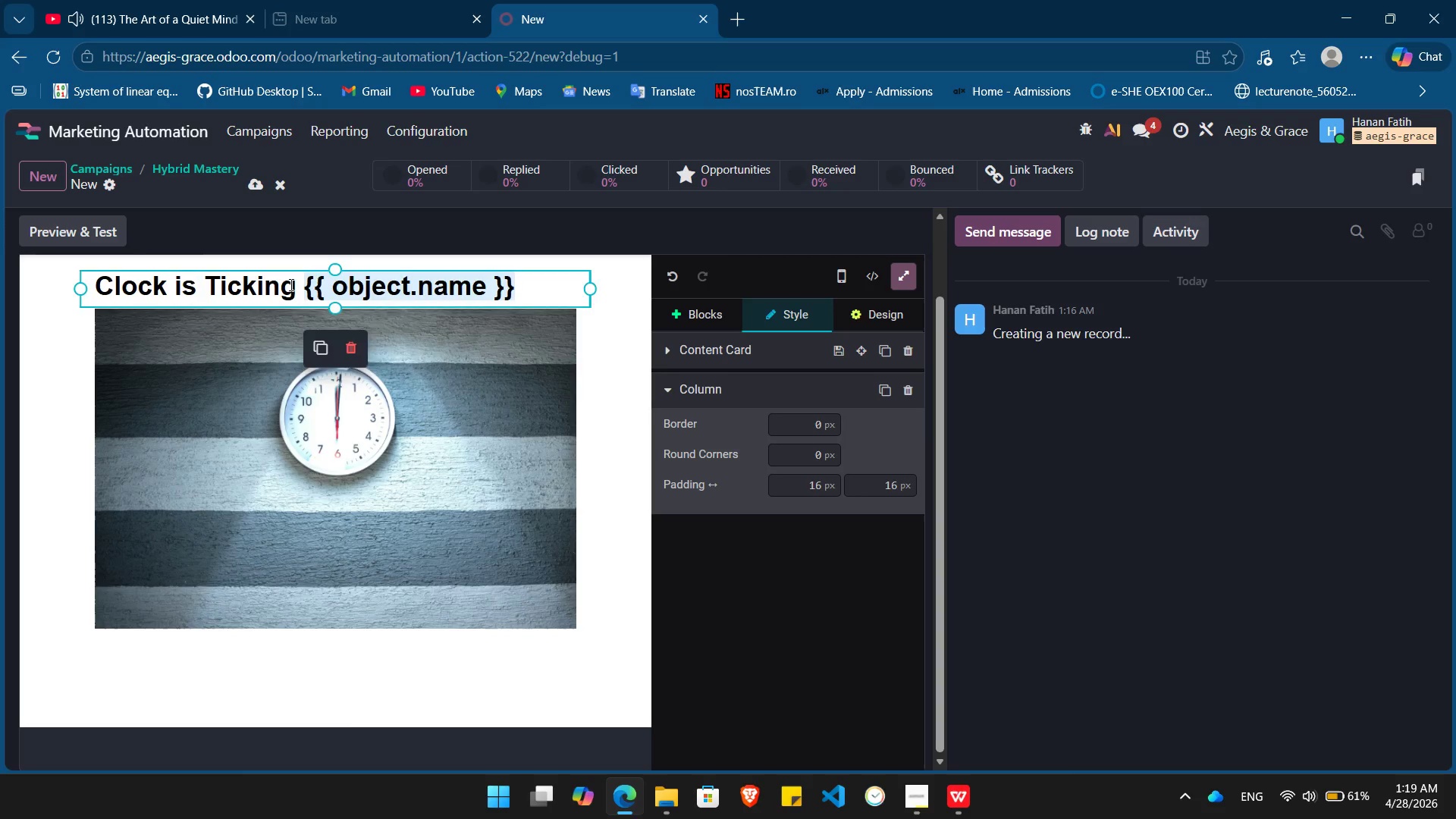 
hold_key(key=ShiftRight, duration=1.81)
 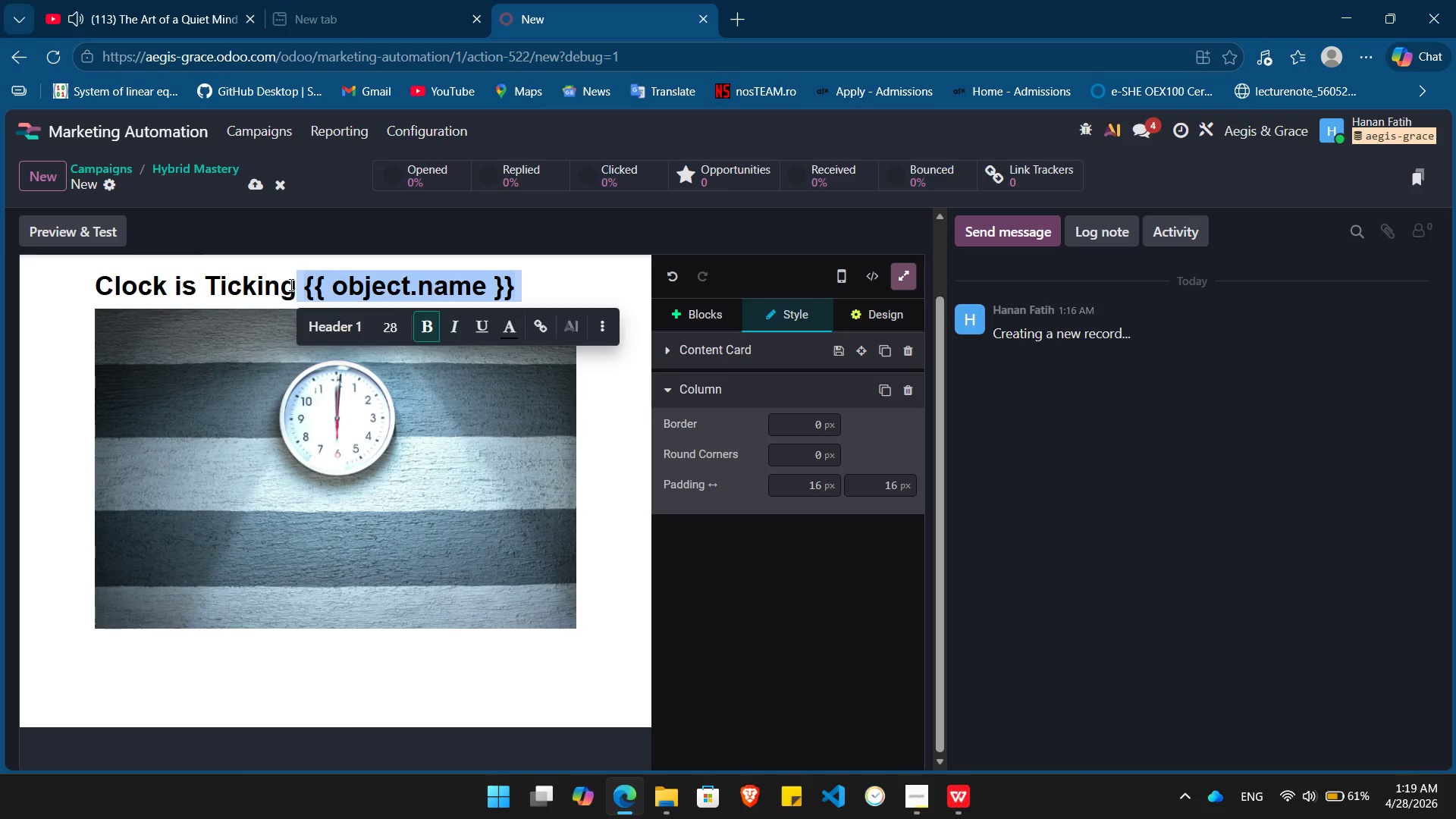 
hold_key(key=ArrowRight, duration=0.92)
 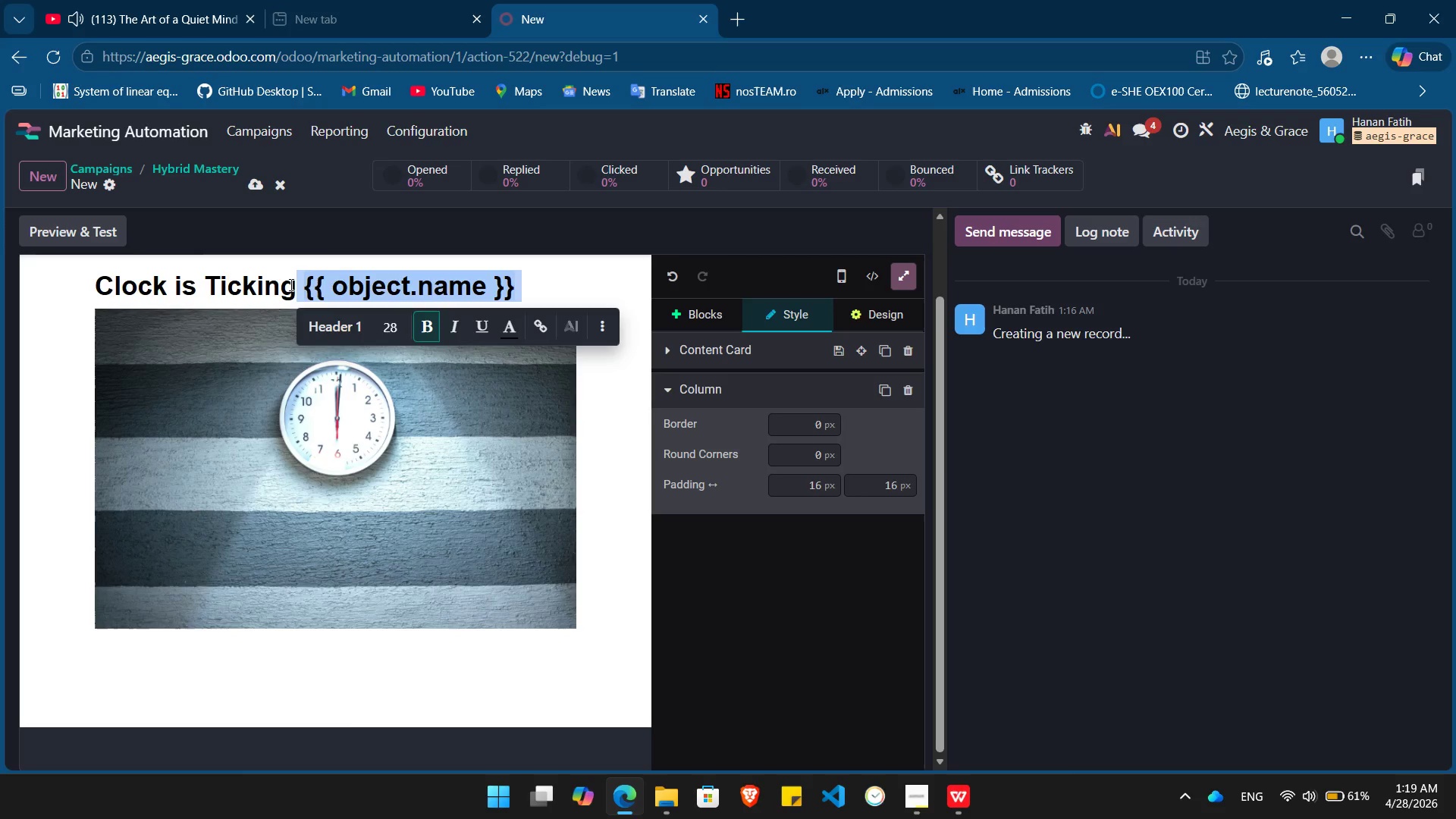 
key(Control+X)
 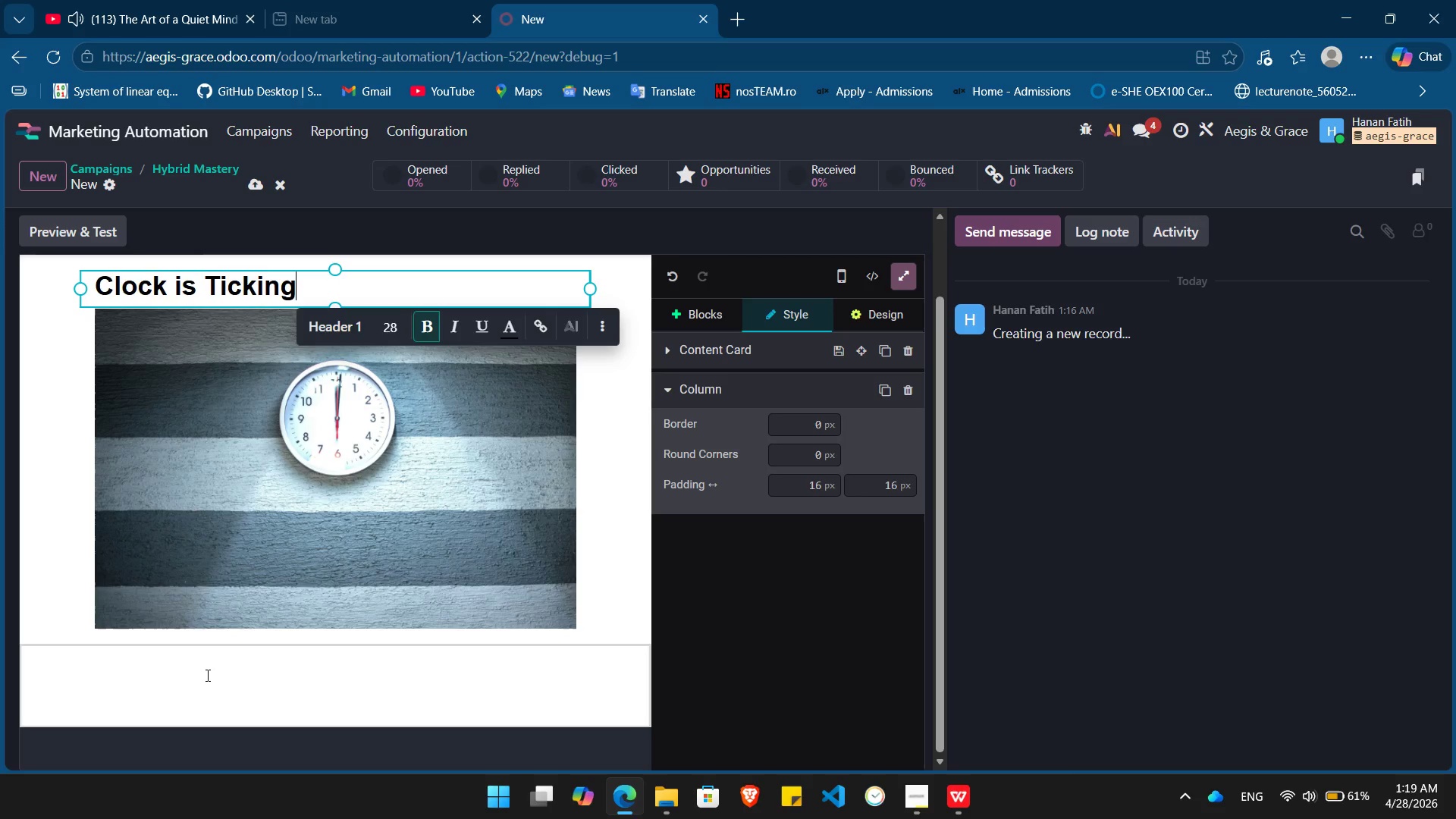 
left_click([205, 675])
 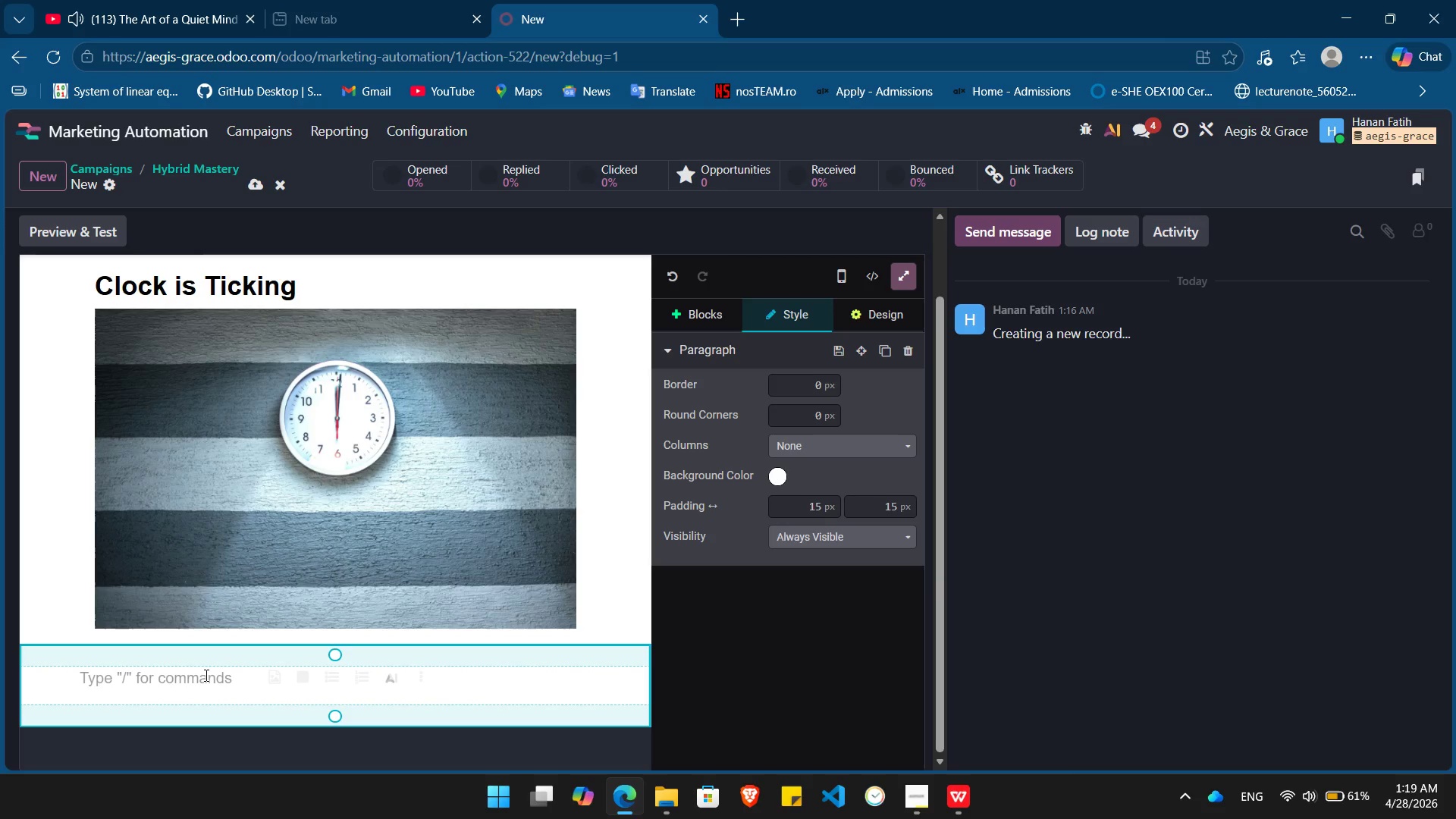 
type(/)
key(Backspace)
type(Time is running out, )
 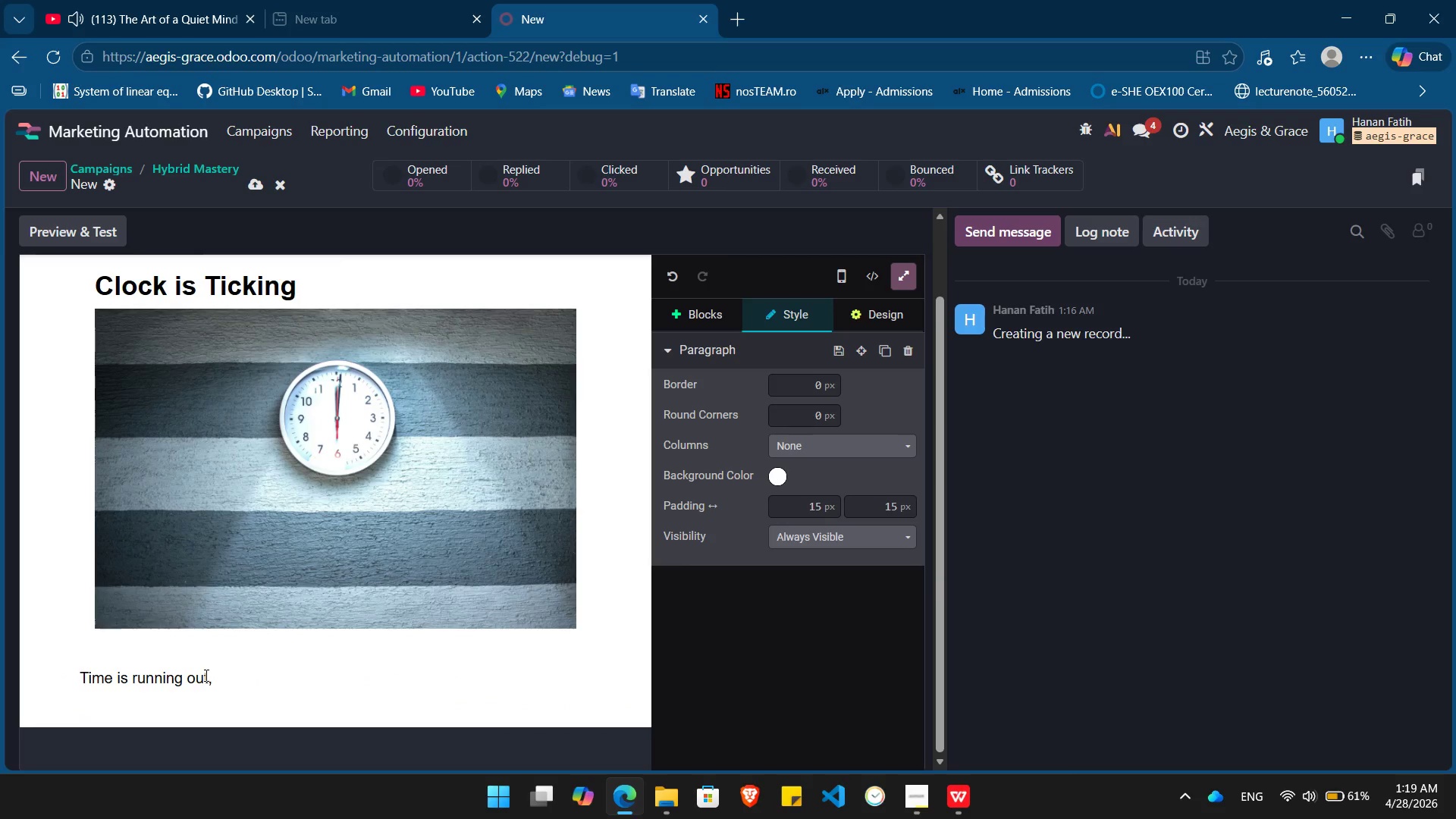 
key(Control+V)
 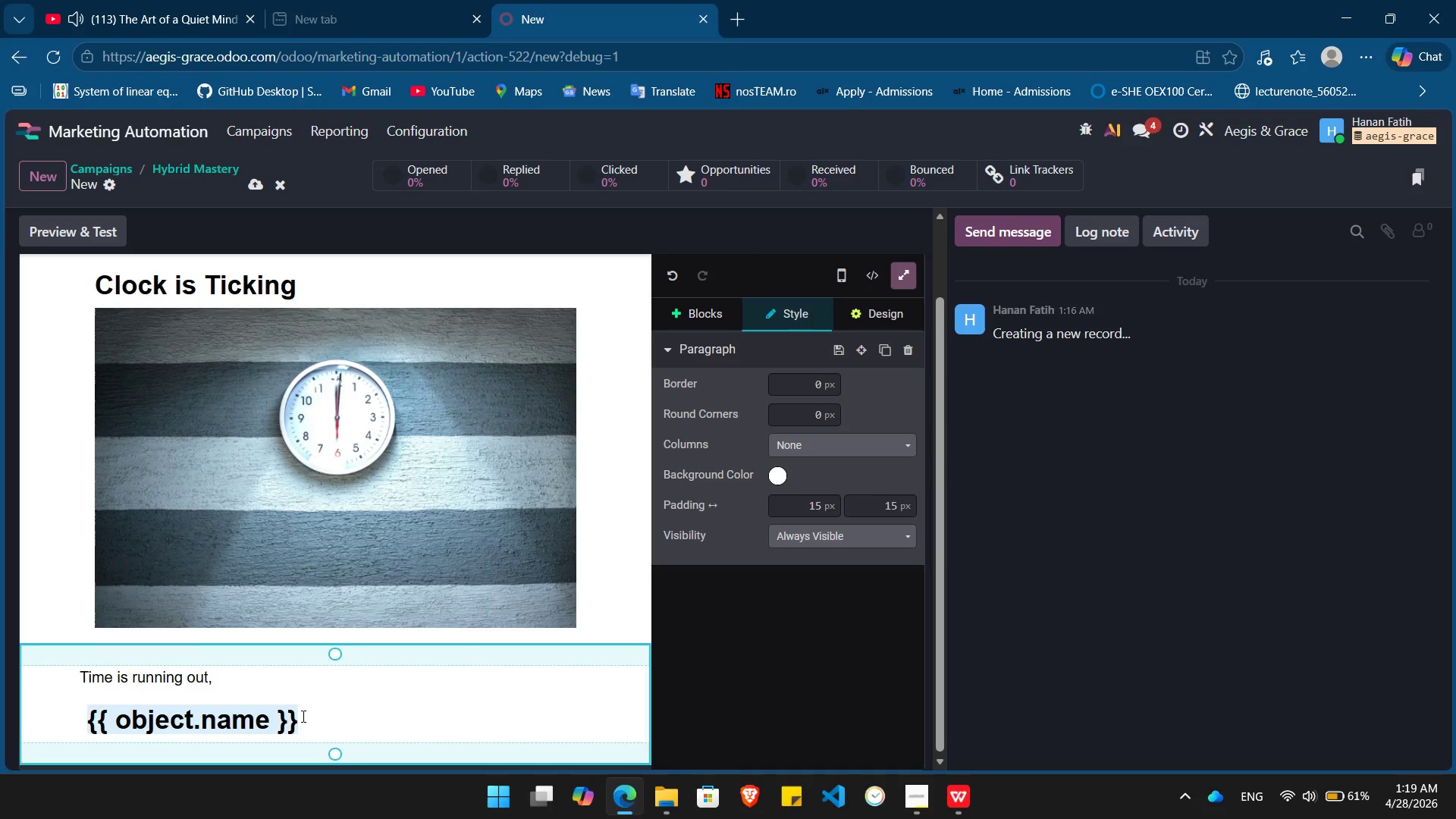 
left_click_drag(start_coordinate=[302, 716], to_coordinate=[79, 714])
 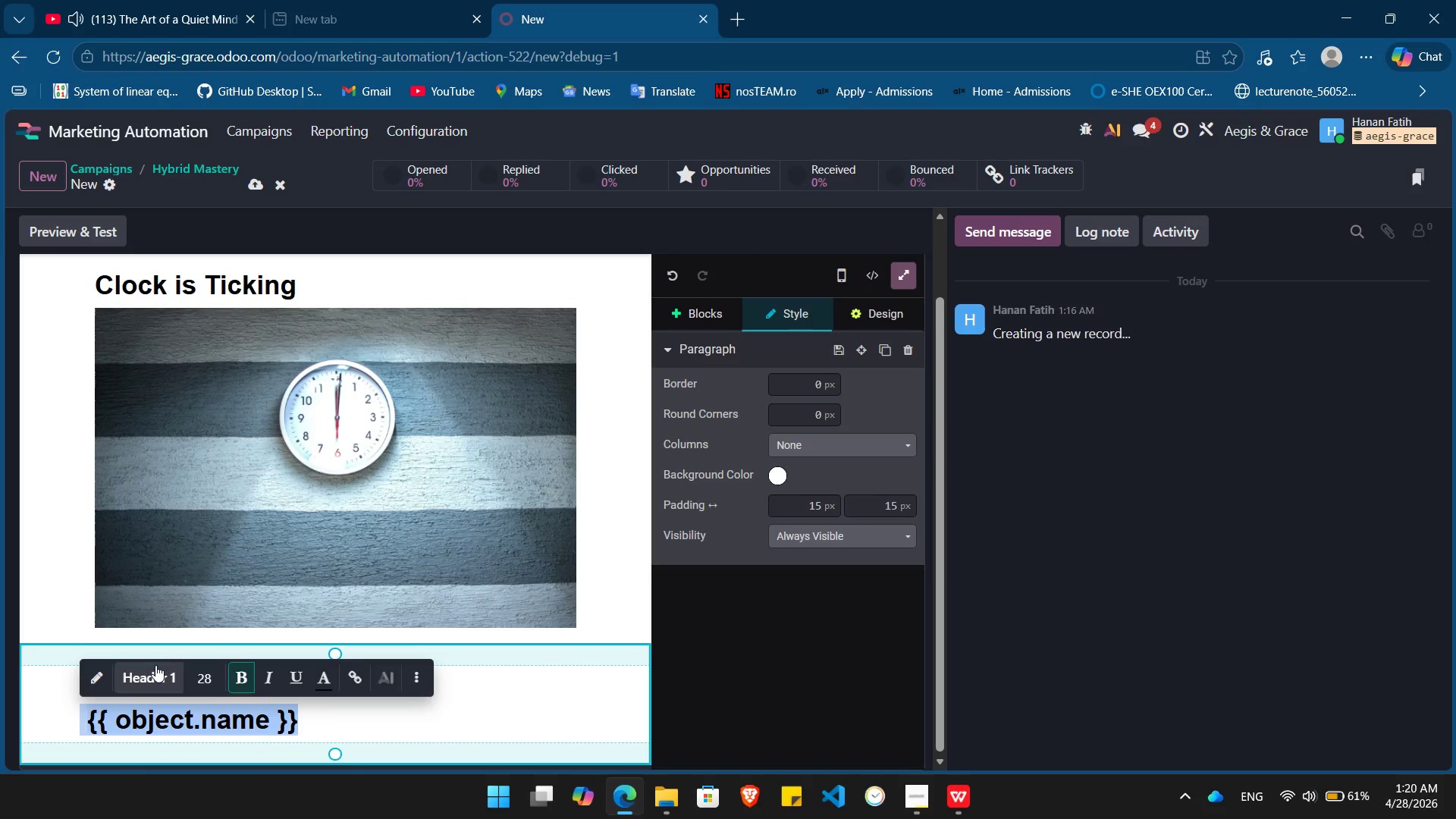 
left_click([155, 665])
 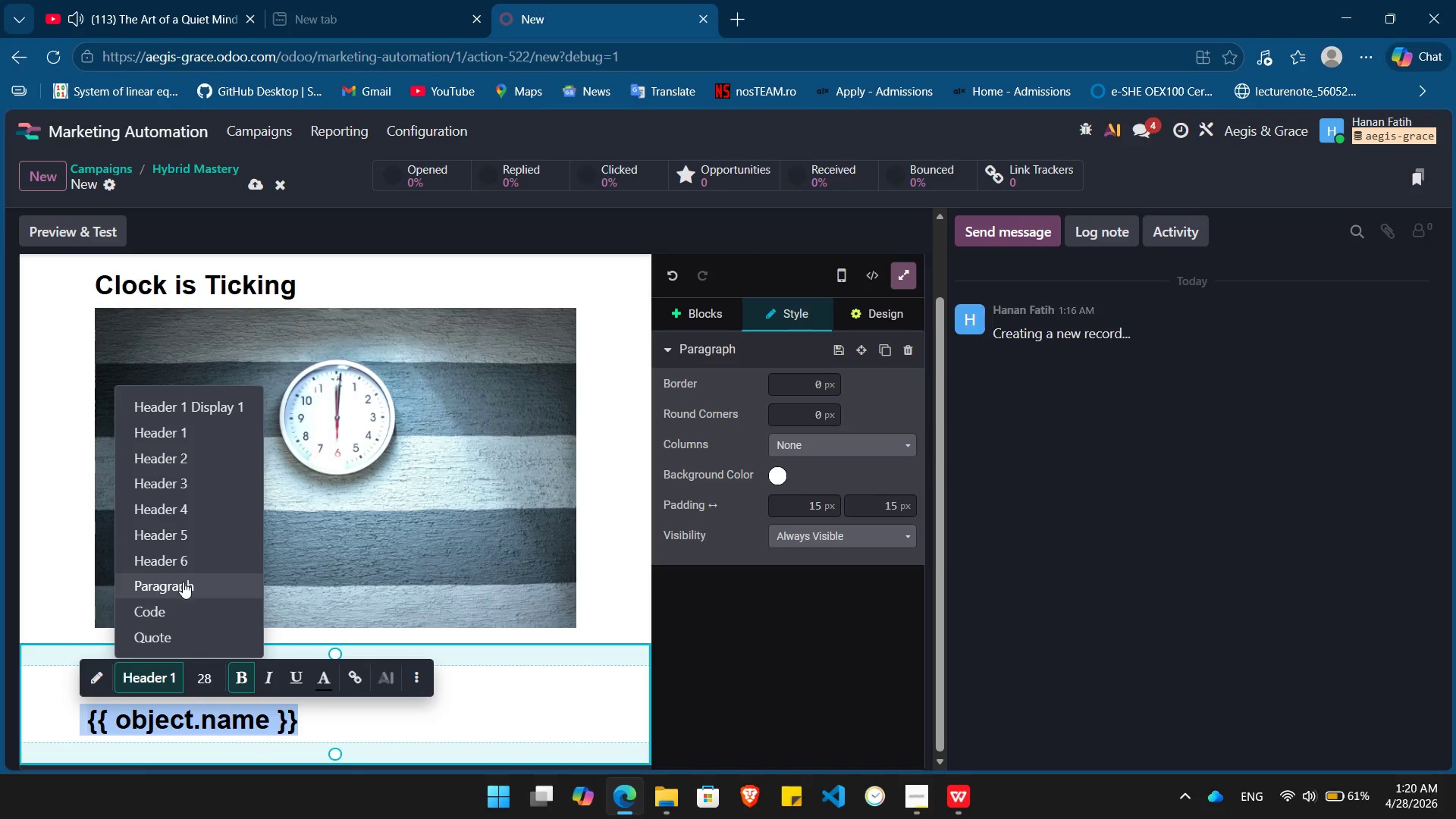 
left_click([183, 582])
 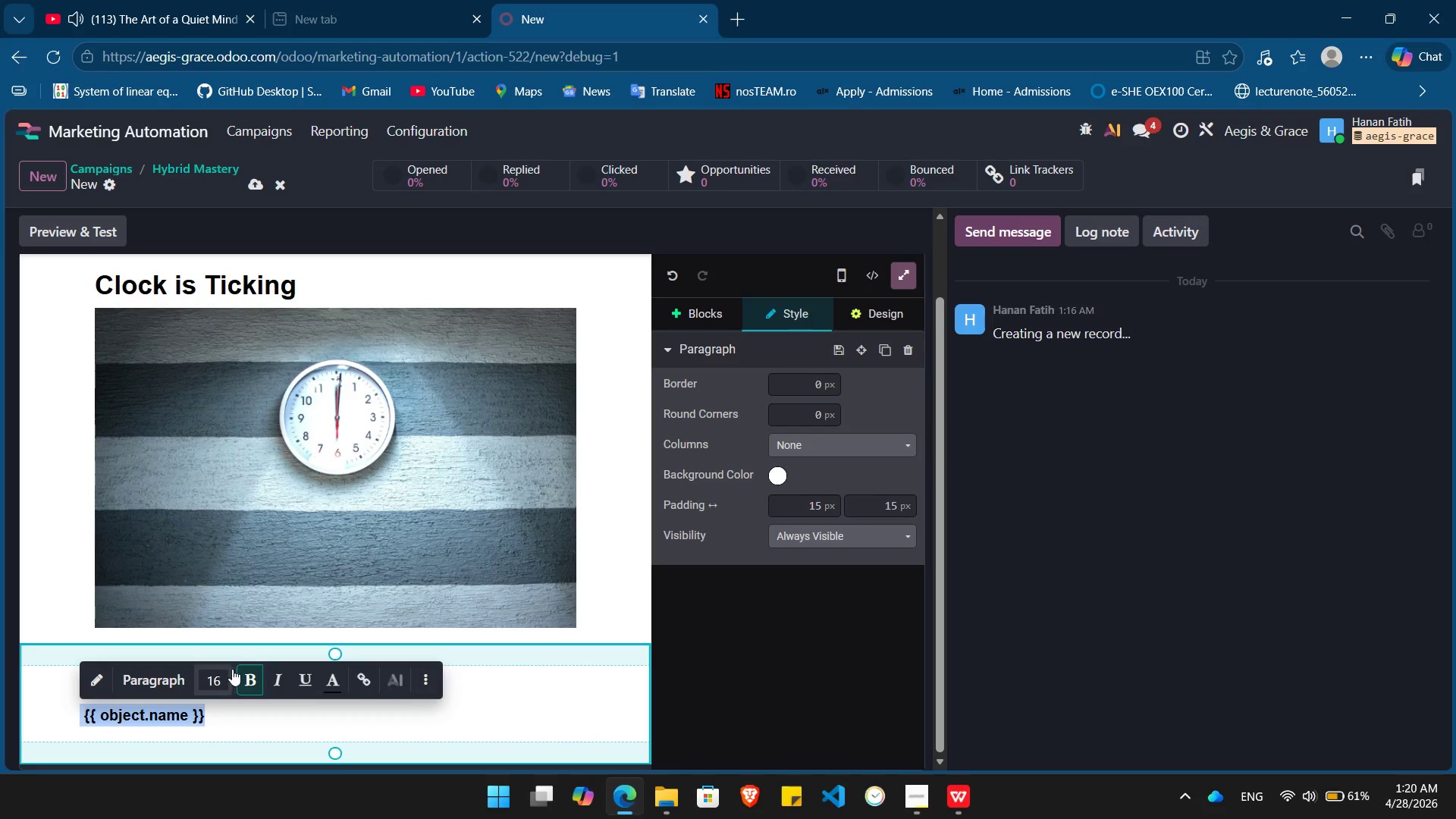 
left_click([245, 675])
 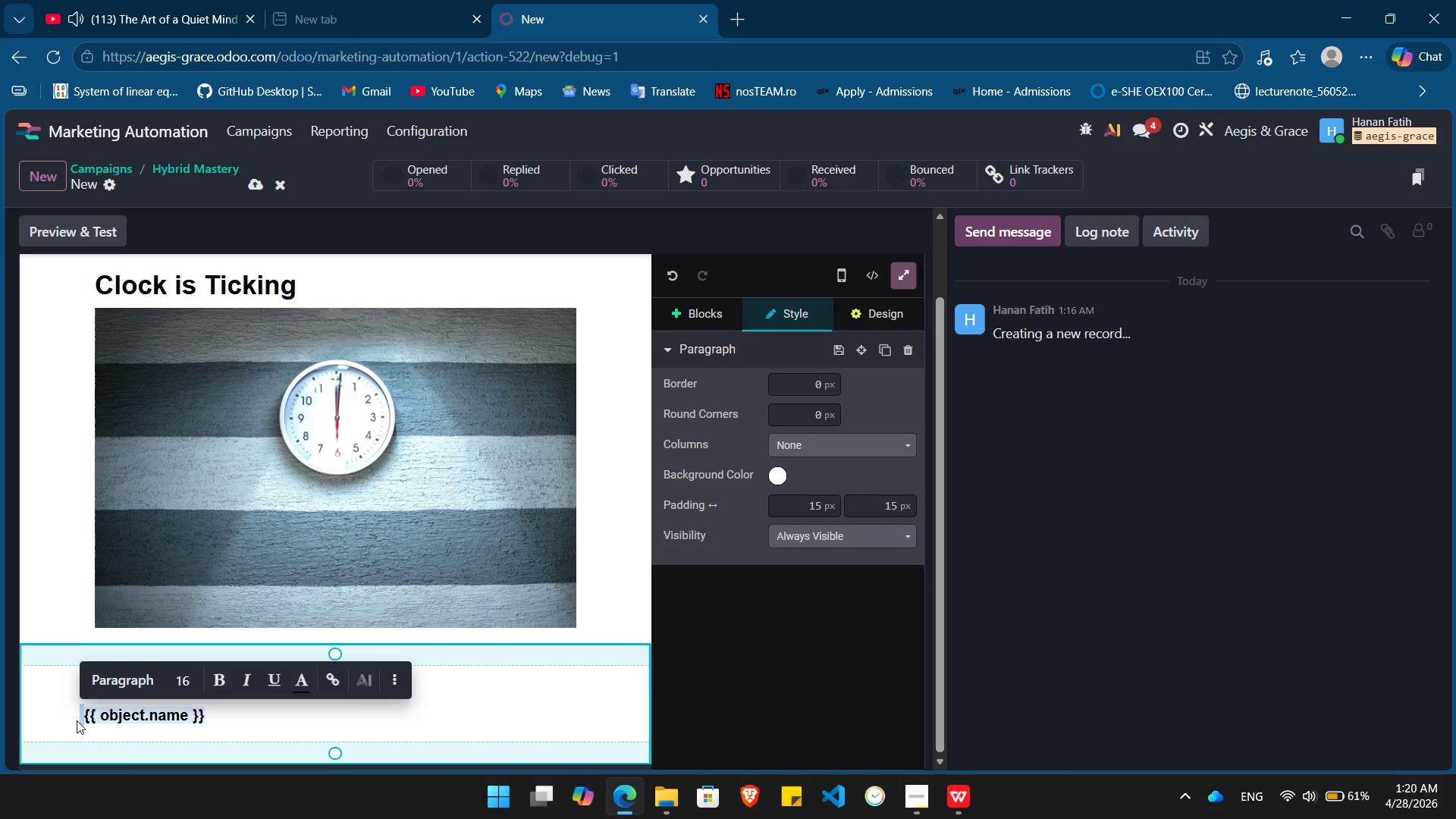 
left_click([77, 720])
 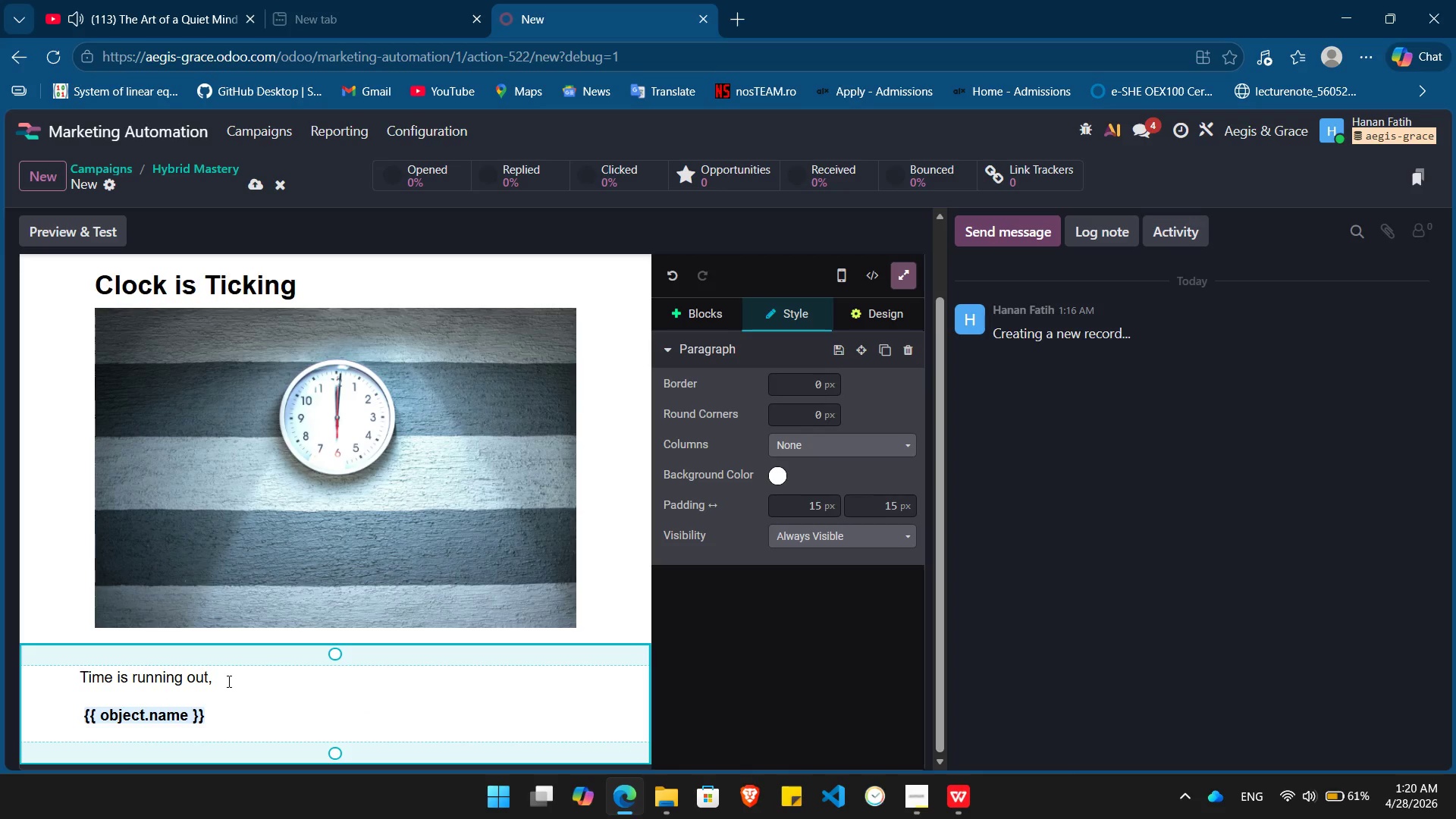 
left_click([228, 681])
 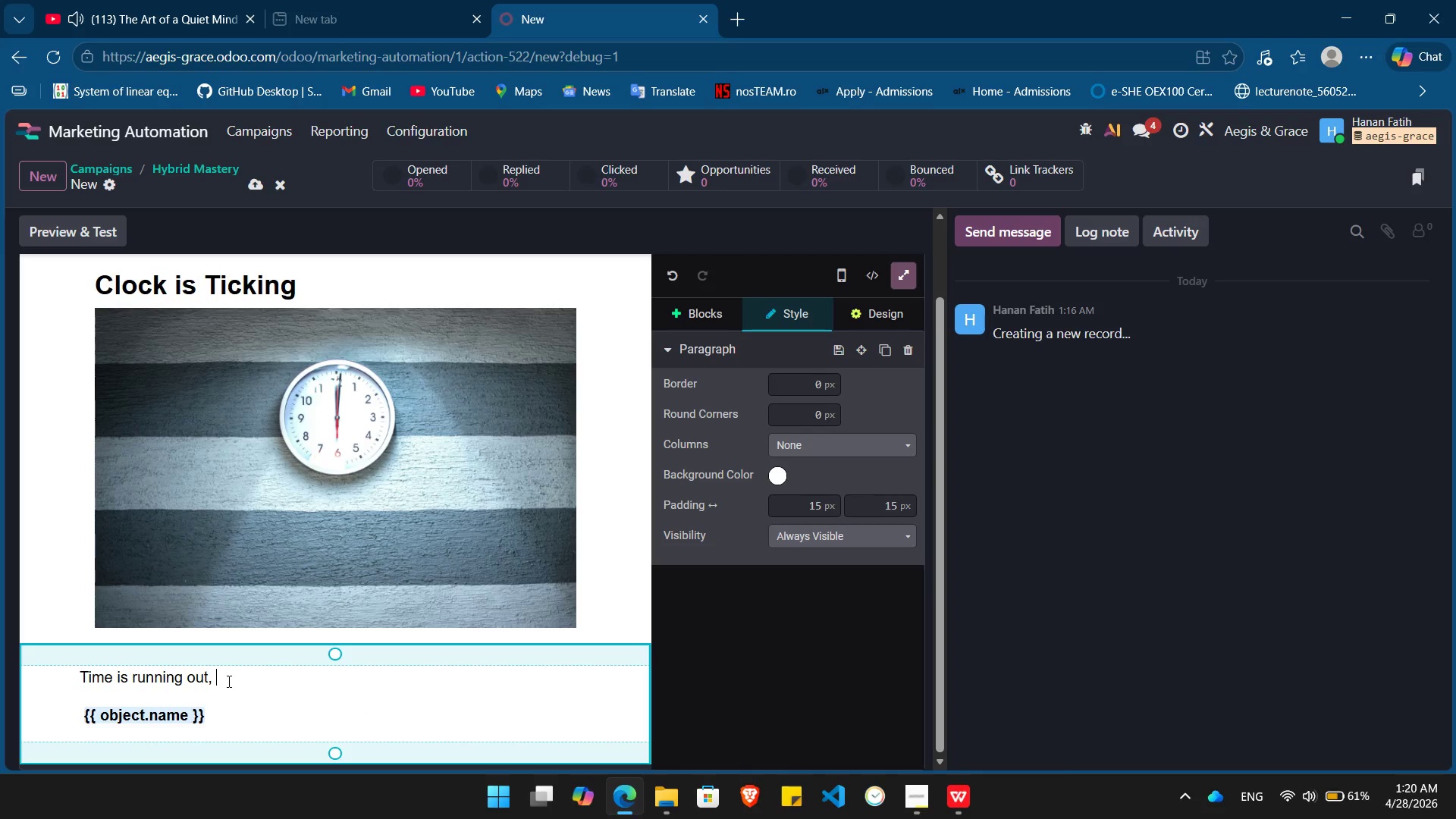 
key(Delete)
 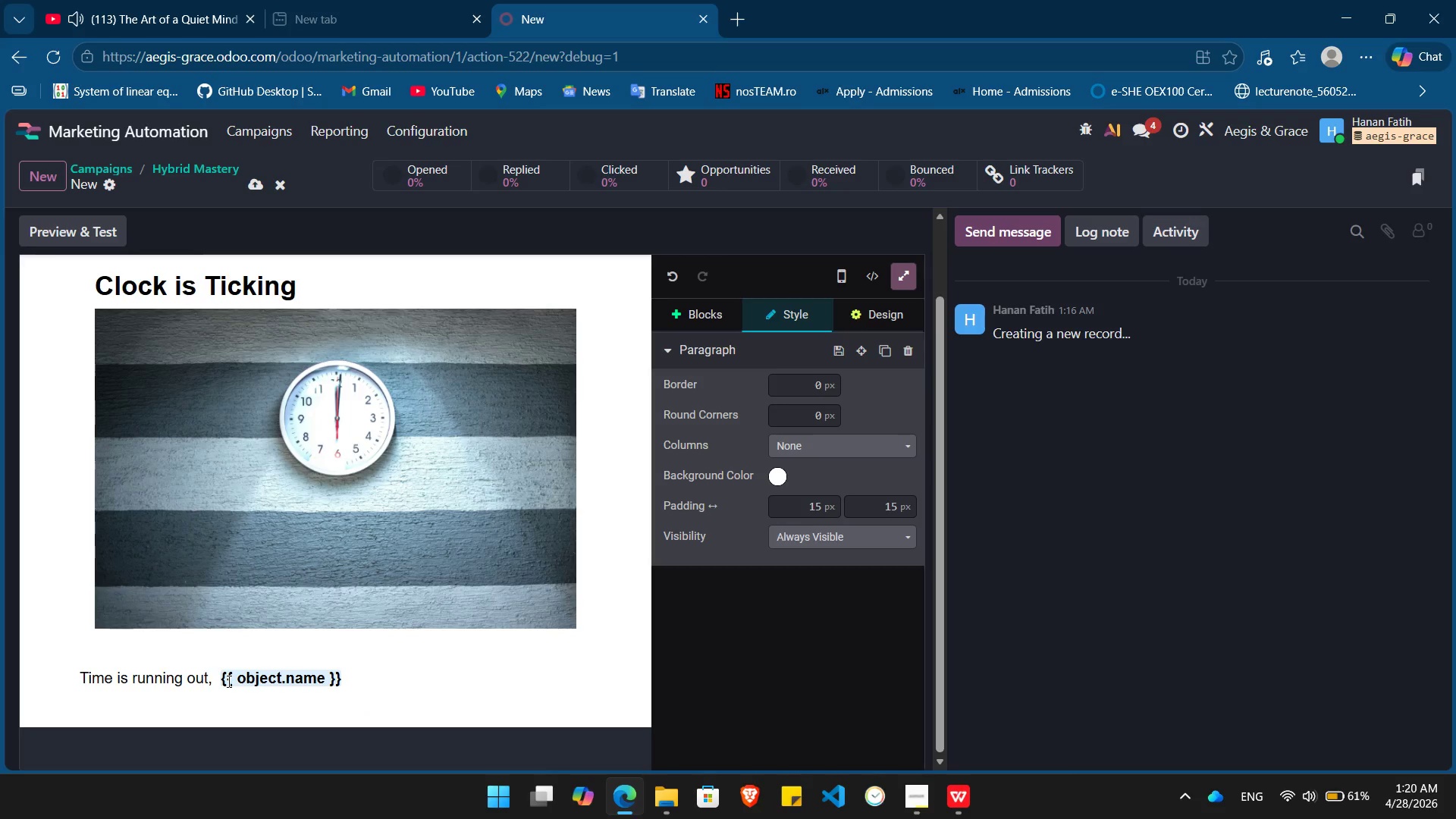 
key(Delete)
 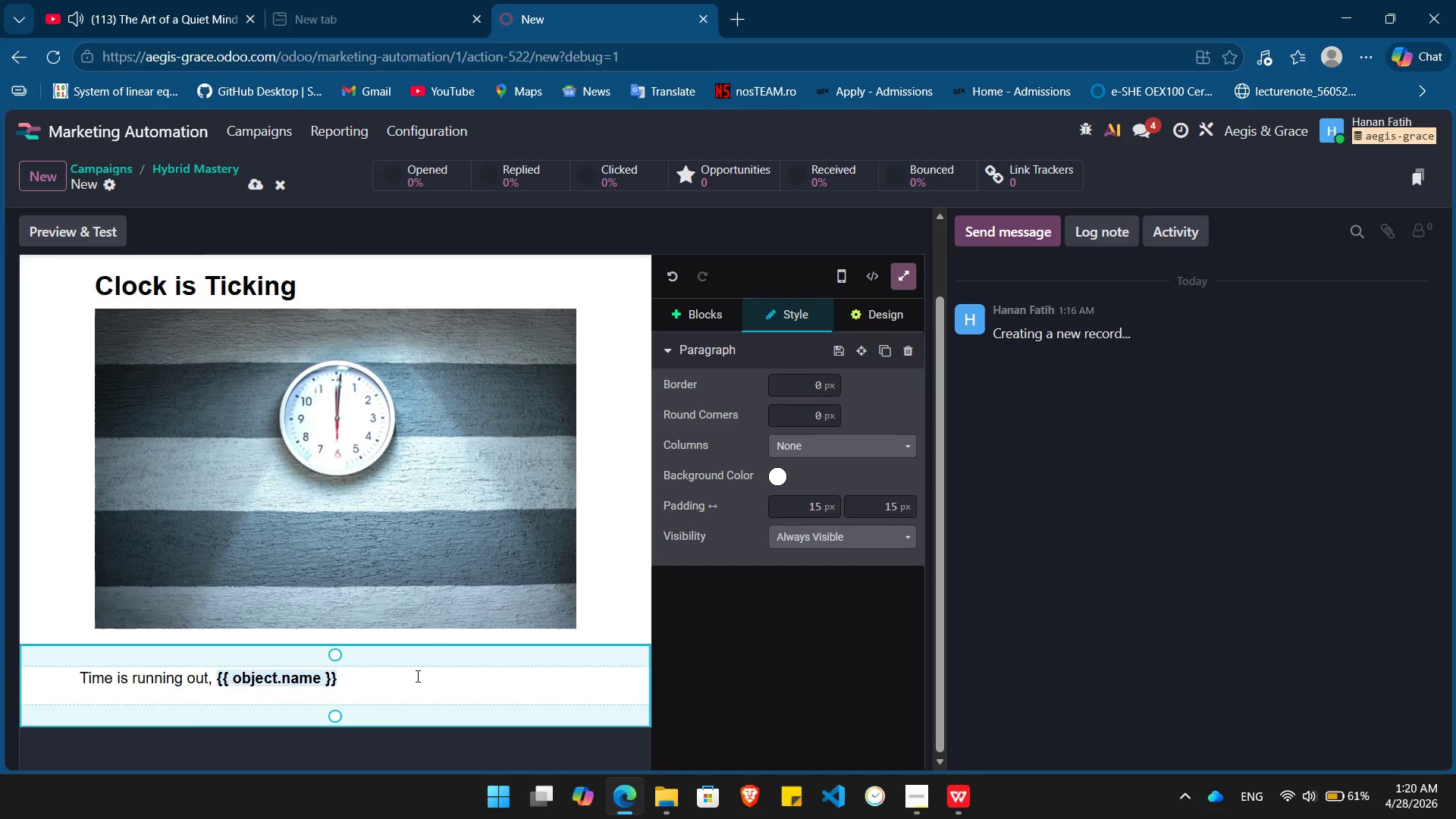 
left_click([413, 674])
 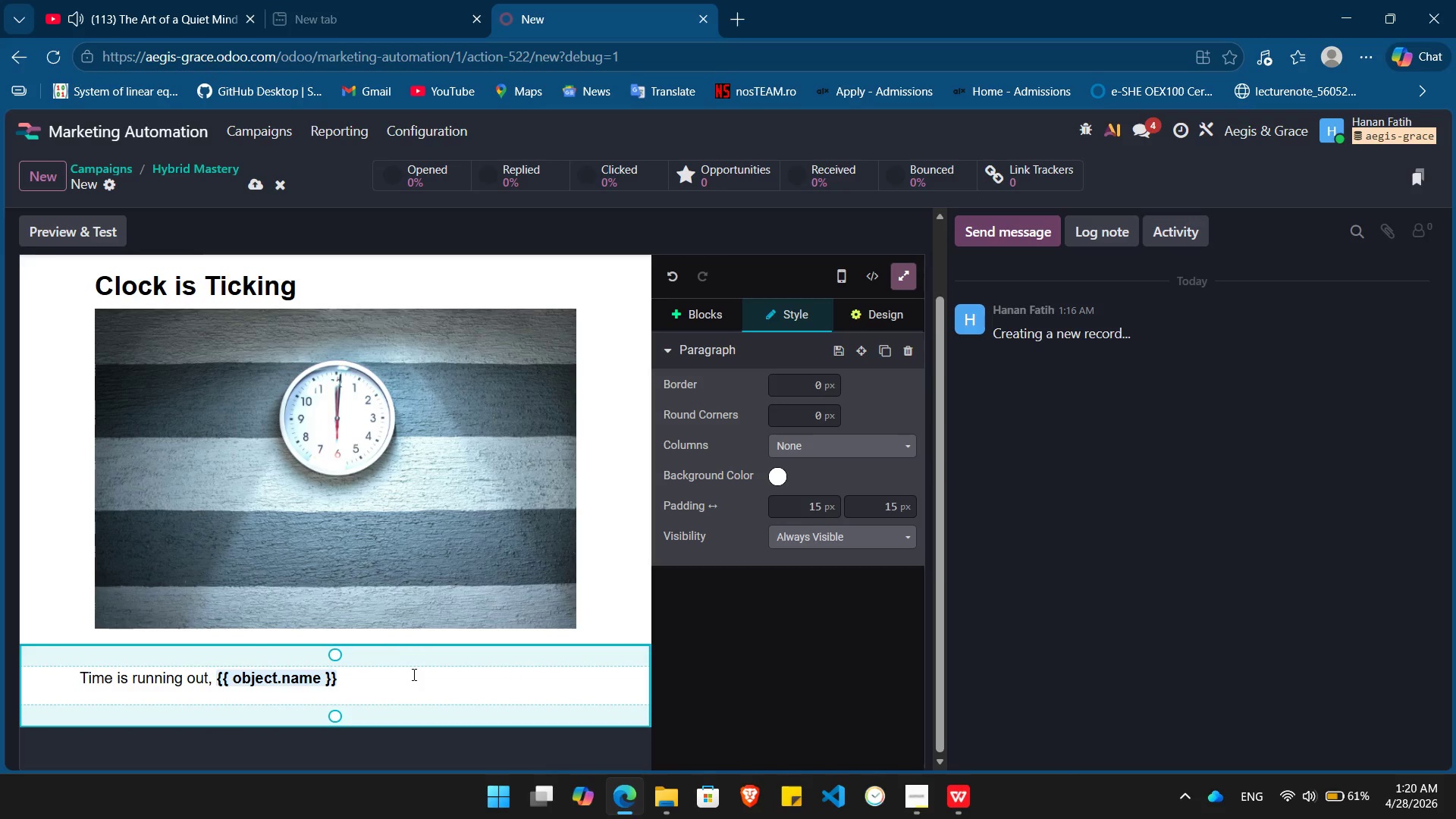 
key(Period)
 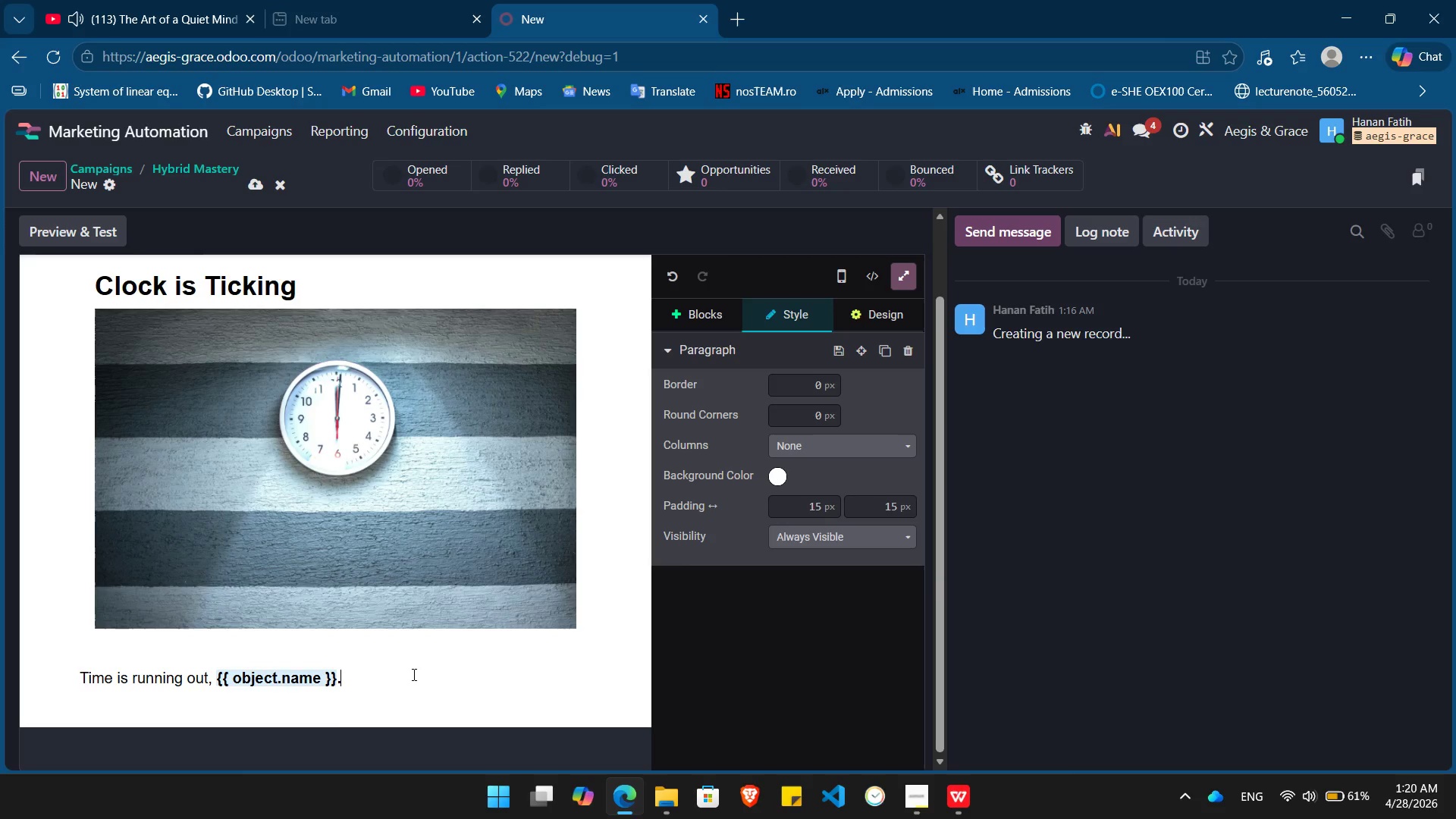 
key(Enter)
 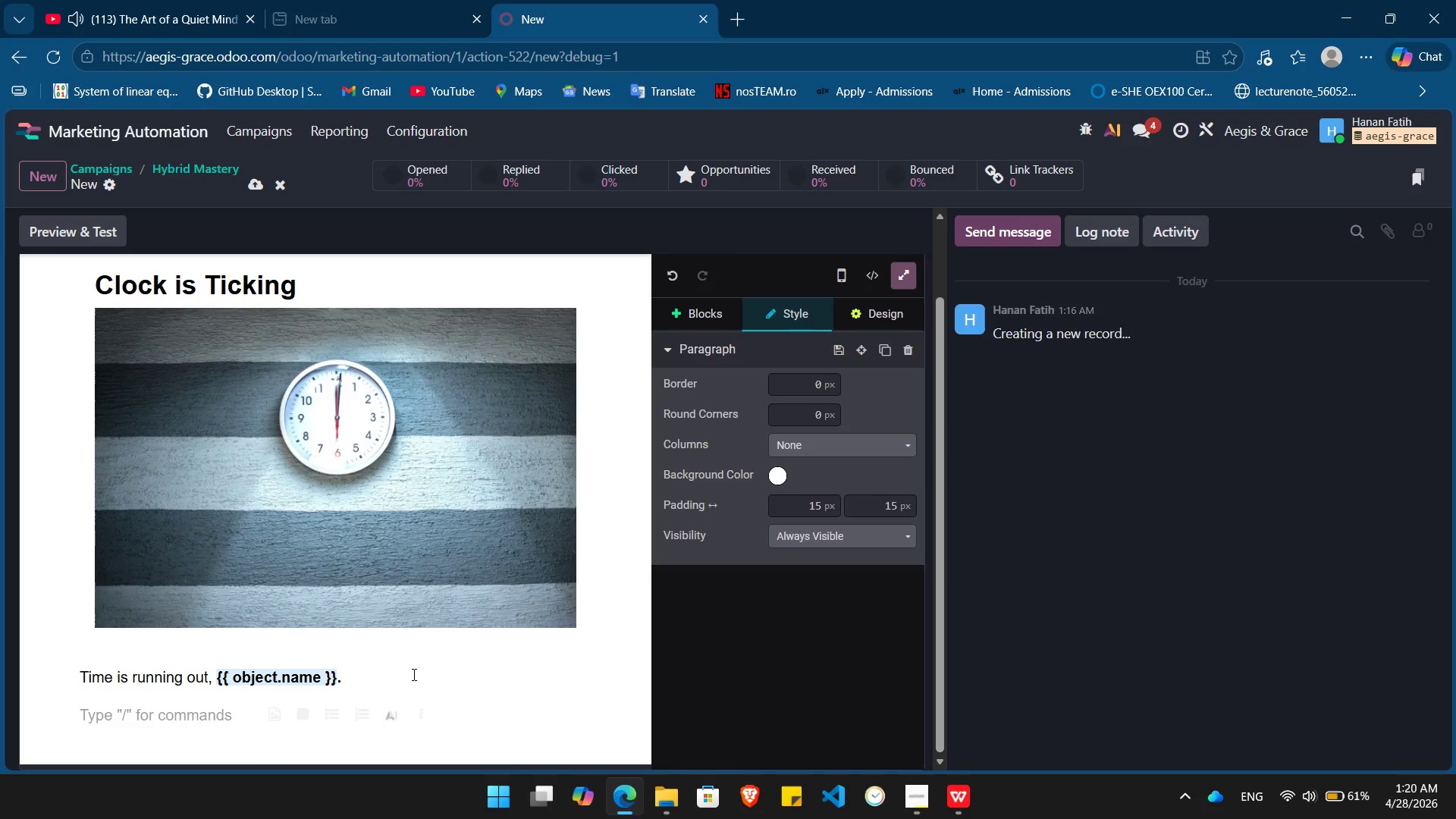 
type(Ou)
key(Backspace)
key(Backspace)
 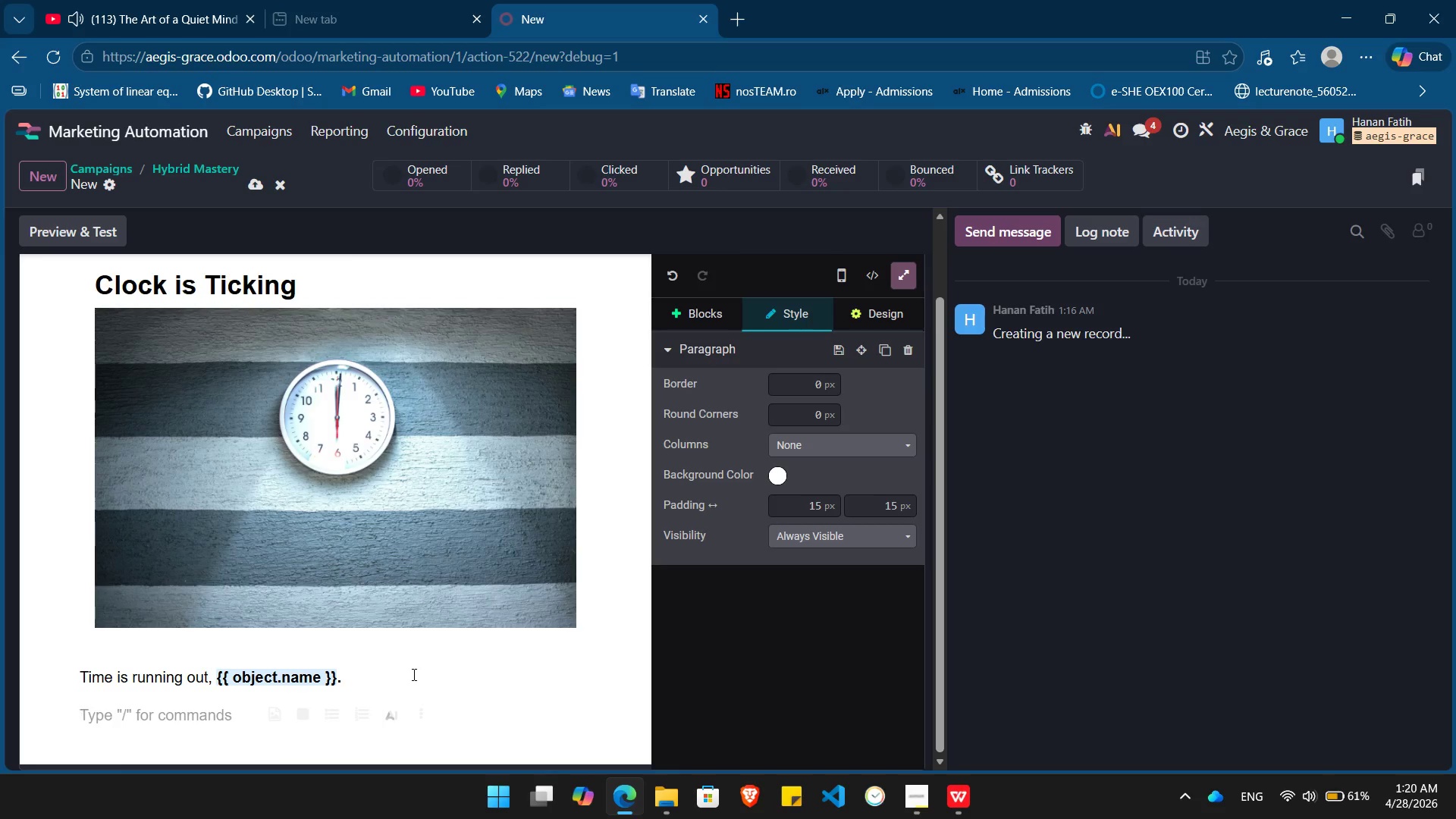 
key(Control+ControlLeft)
 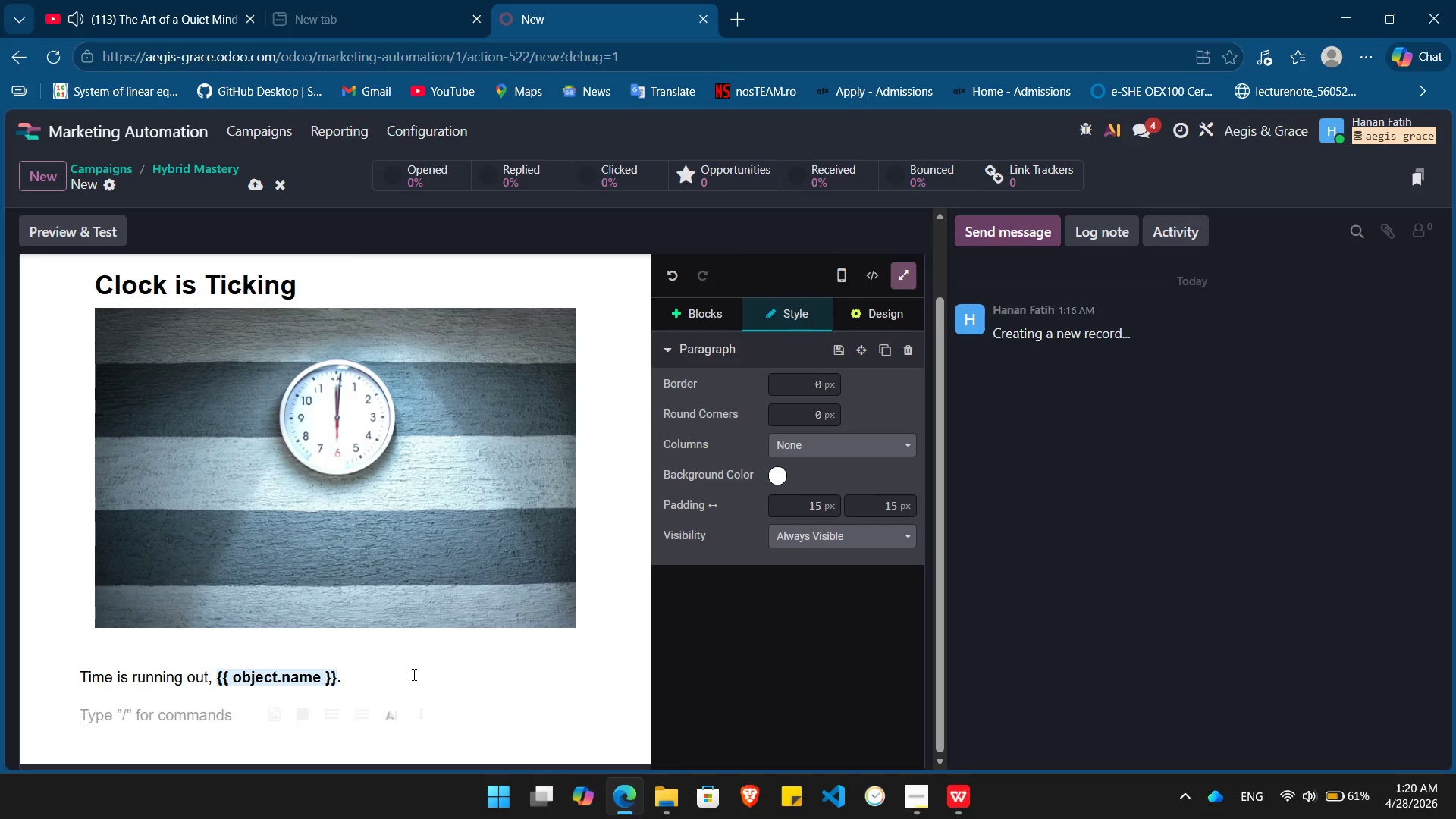 
key(Control+B)
 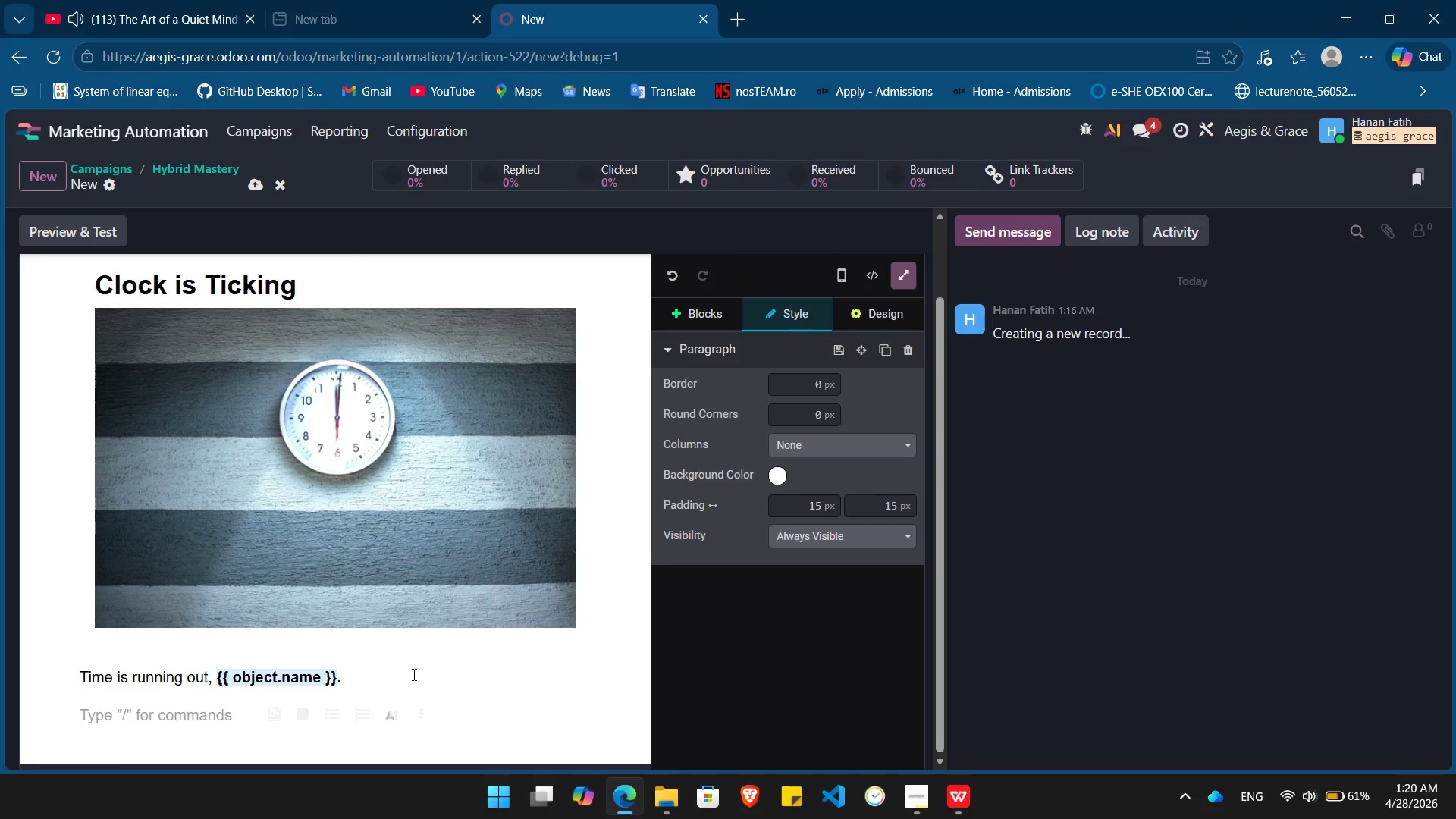 
type(Our Summer Pass is limited to small )
 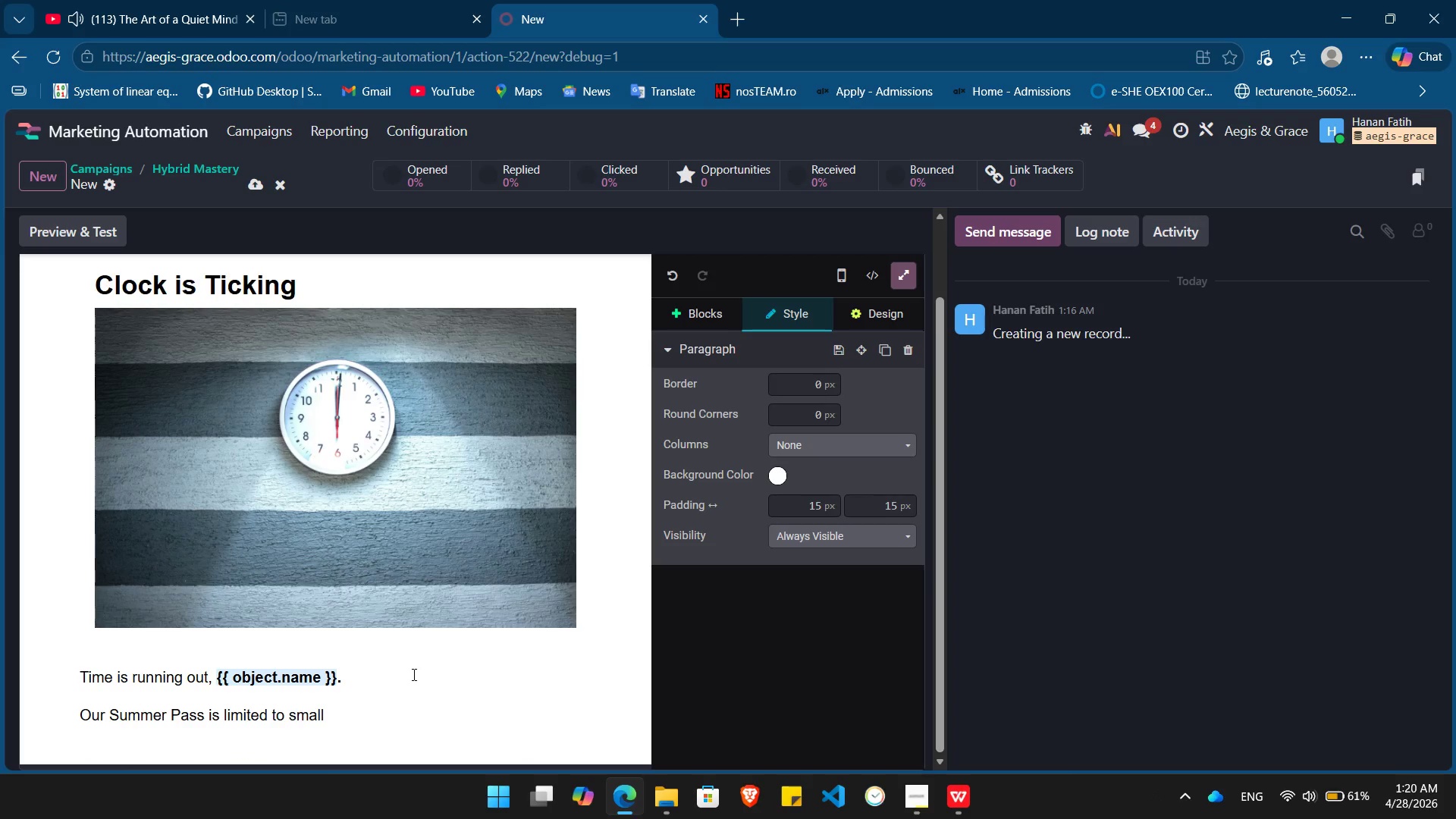 
type(cohort to ensure every "Artist-Warrioi)
key(Backspace)
type(r" gets personality)
key(Backspace)
type(ized coaching from both our dance and combat instructors. Wwe are down to our final 12 slots.)
 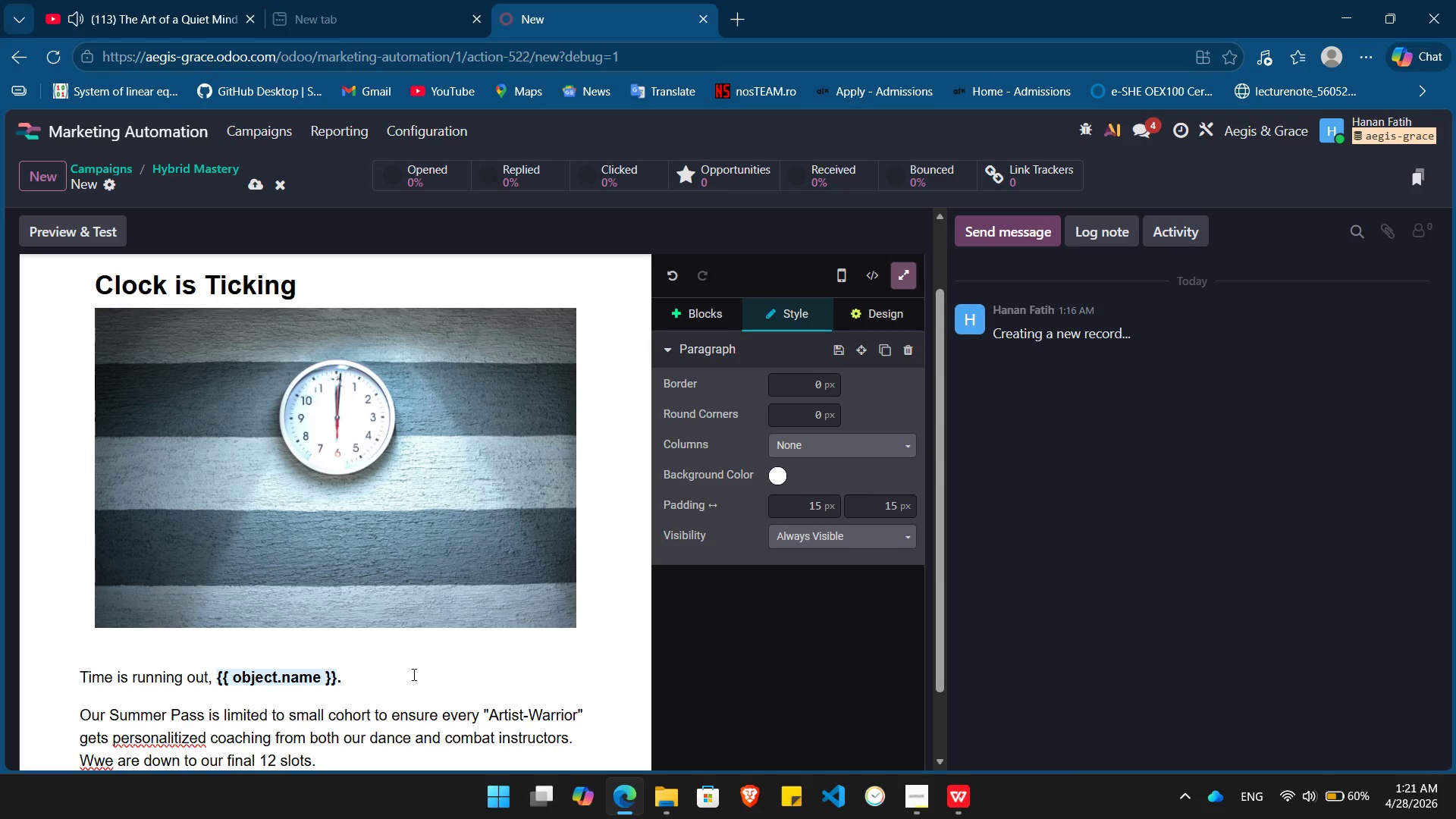 
 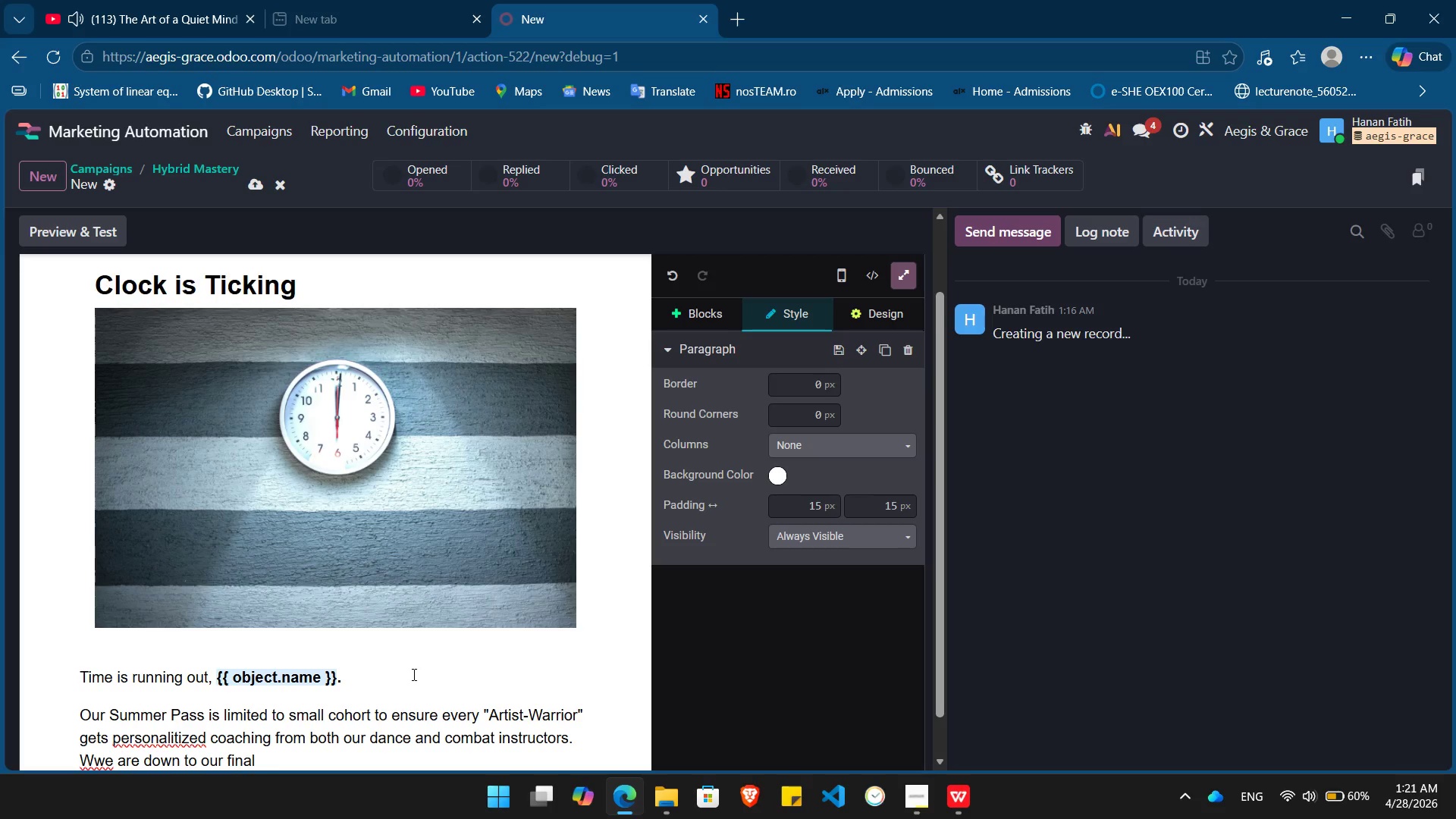 
key(Enter)
 